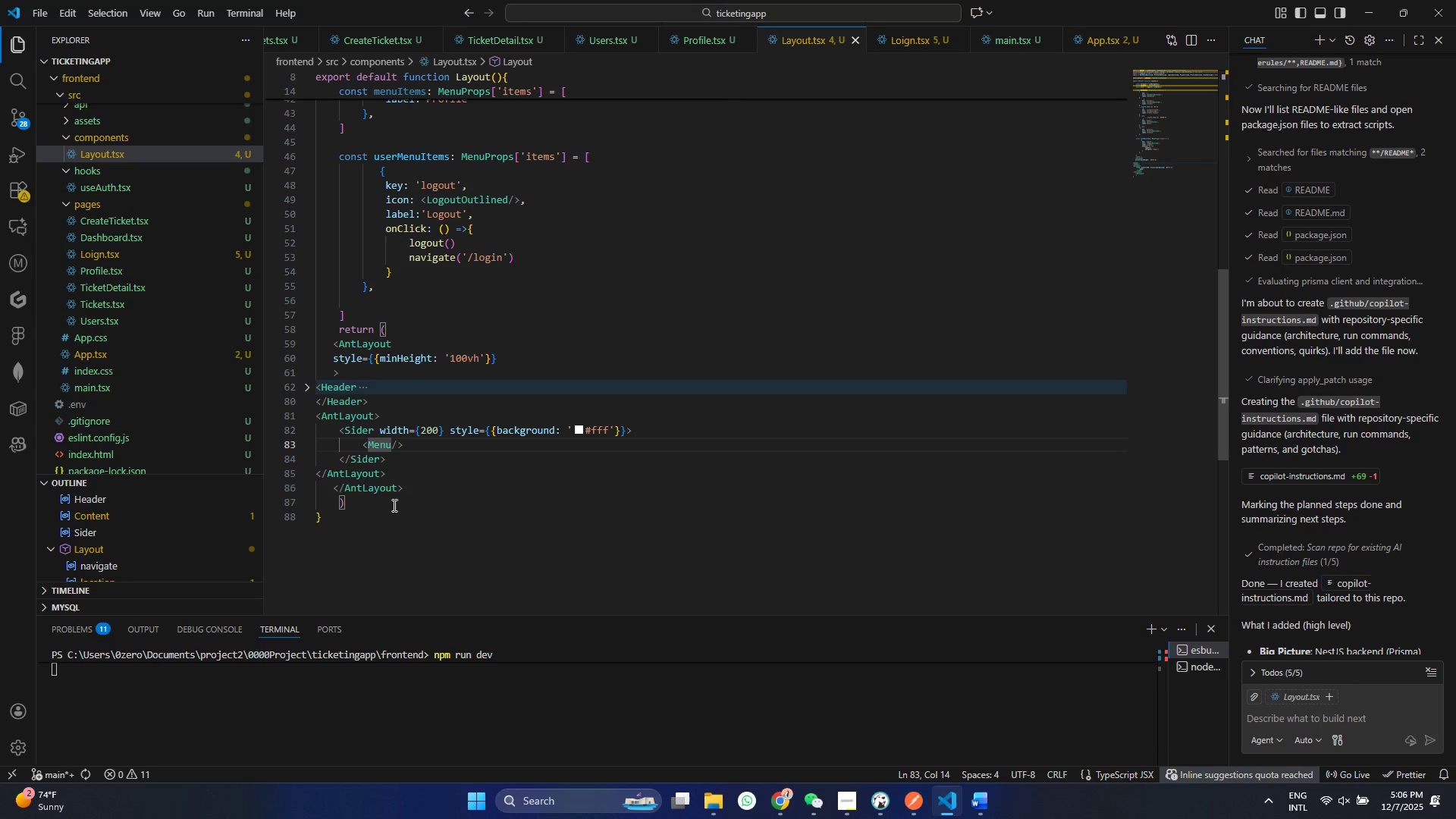 
key(Quote)
 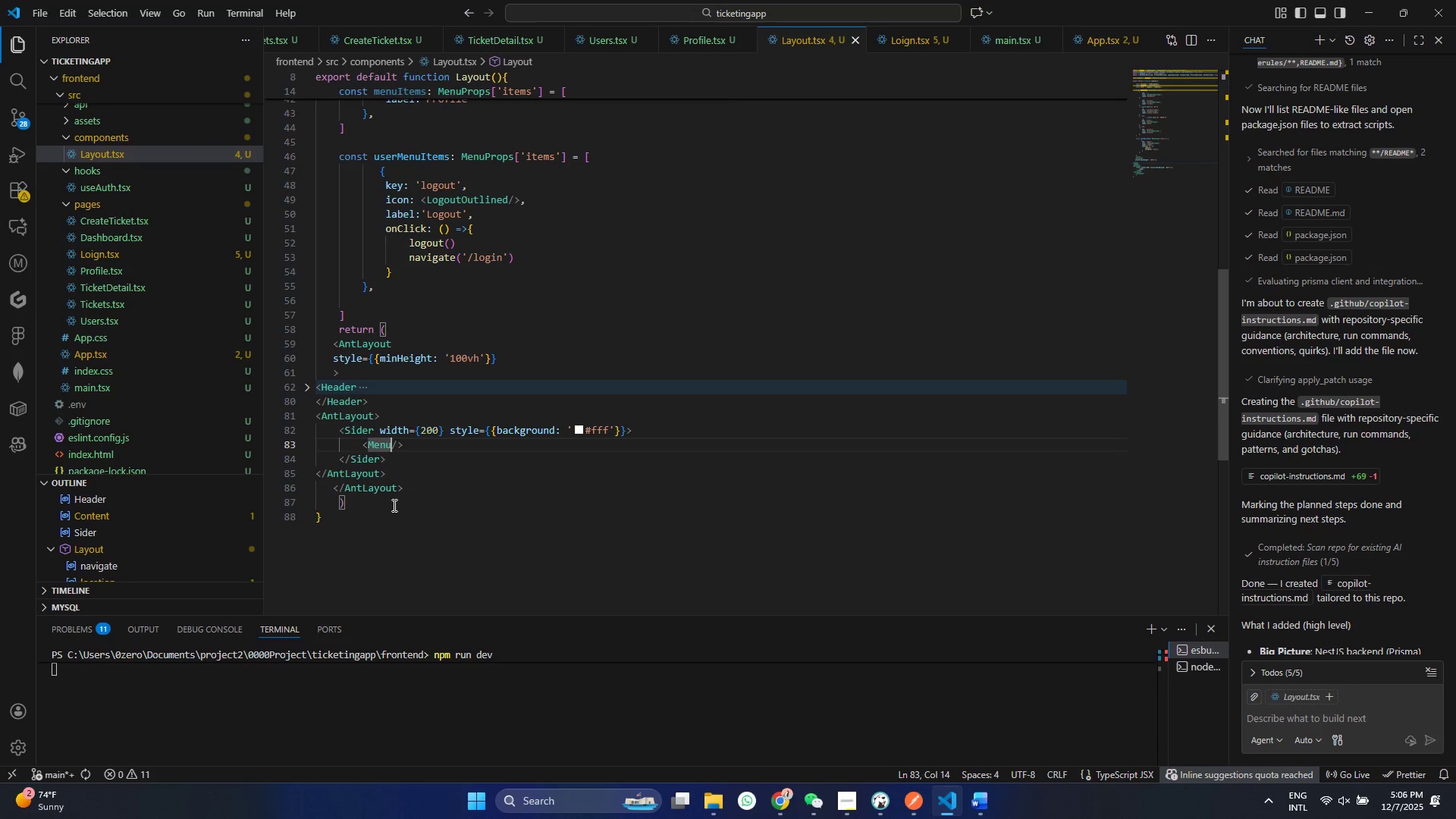 
key(Enter)
 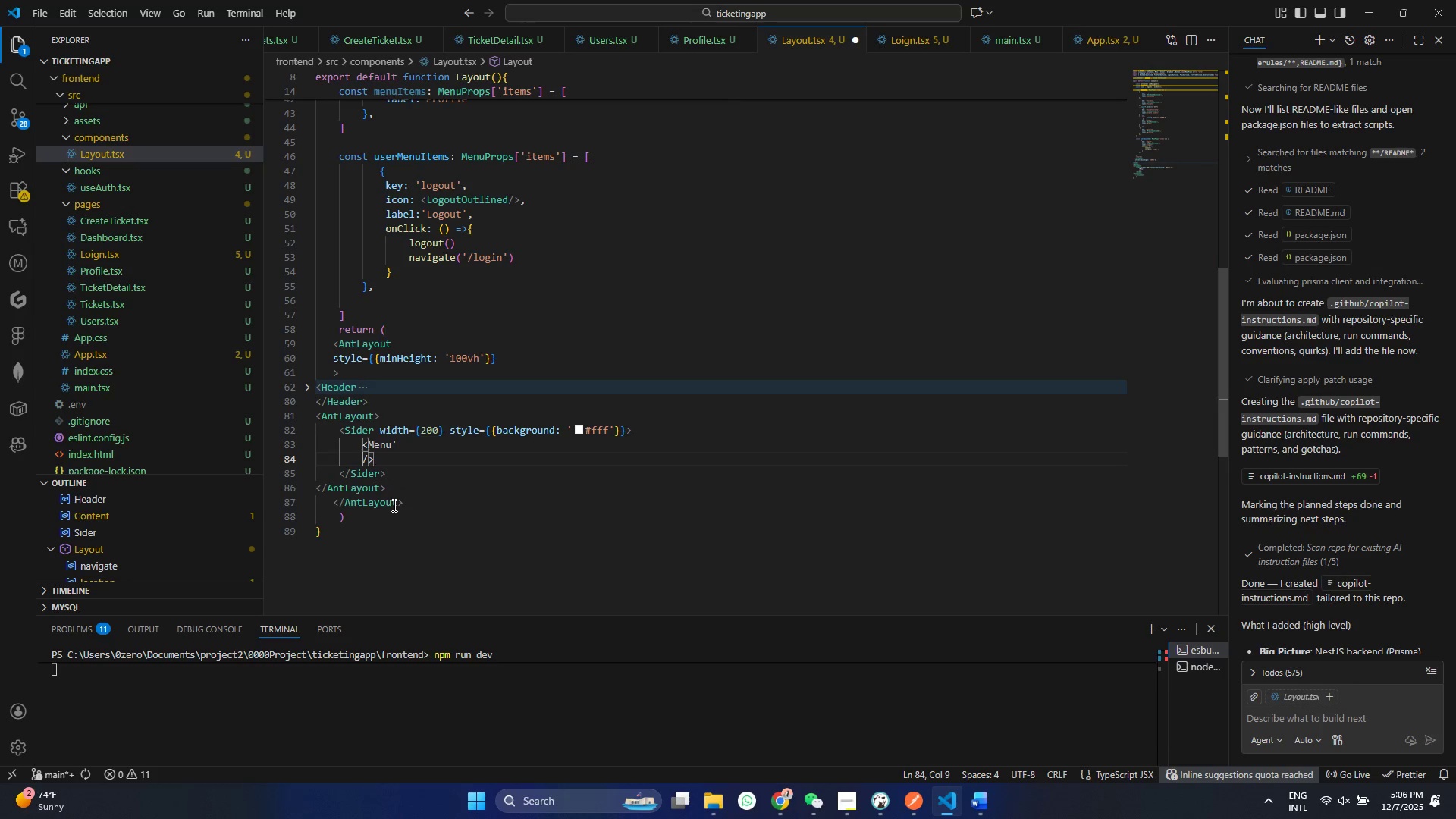 
key(Enter)
 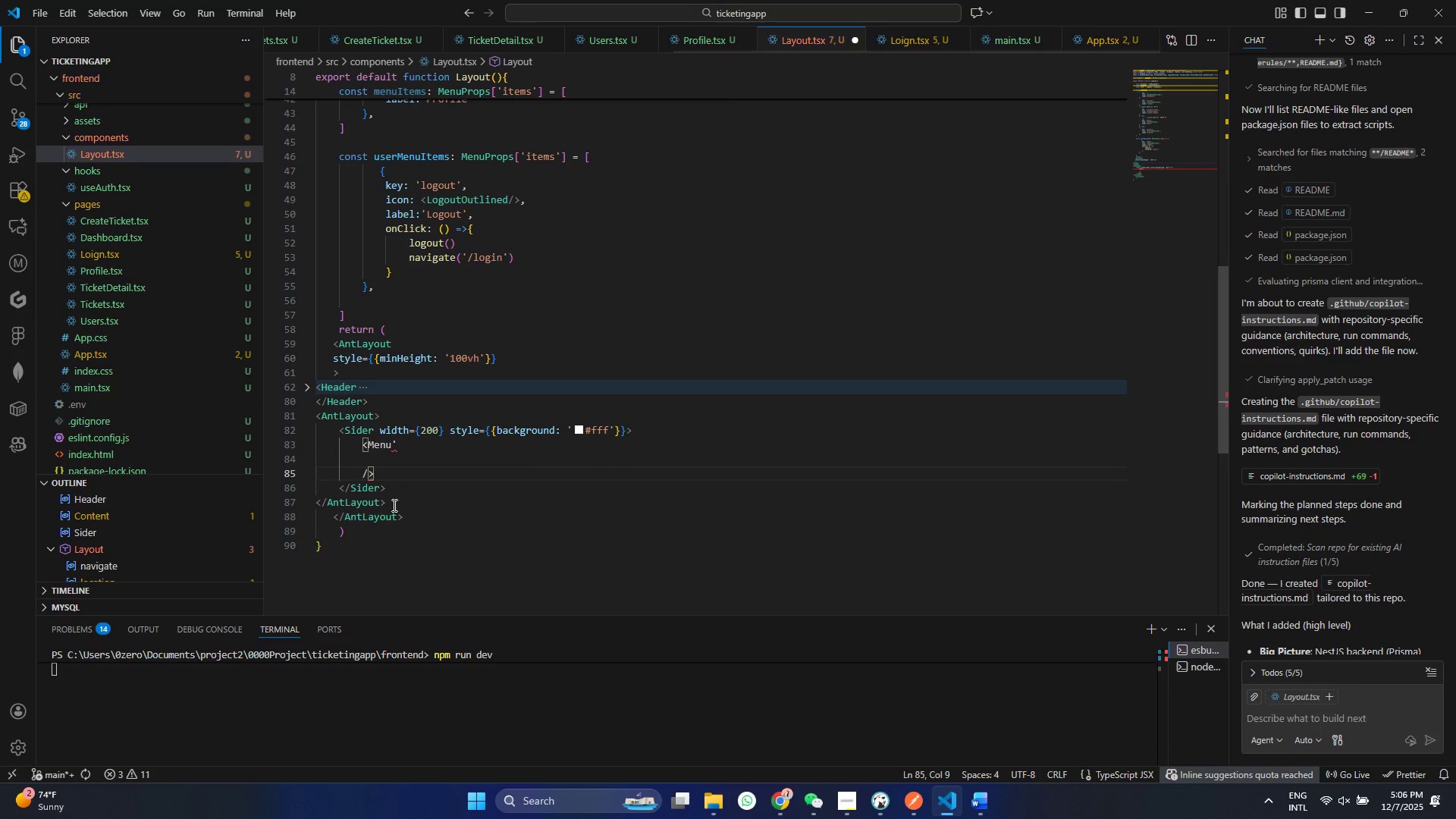 
hold_key(key=ControlLeft, duration=0.44)
 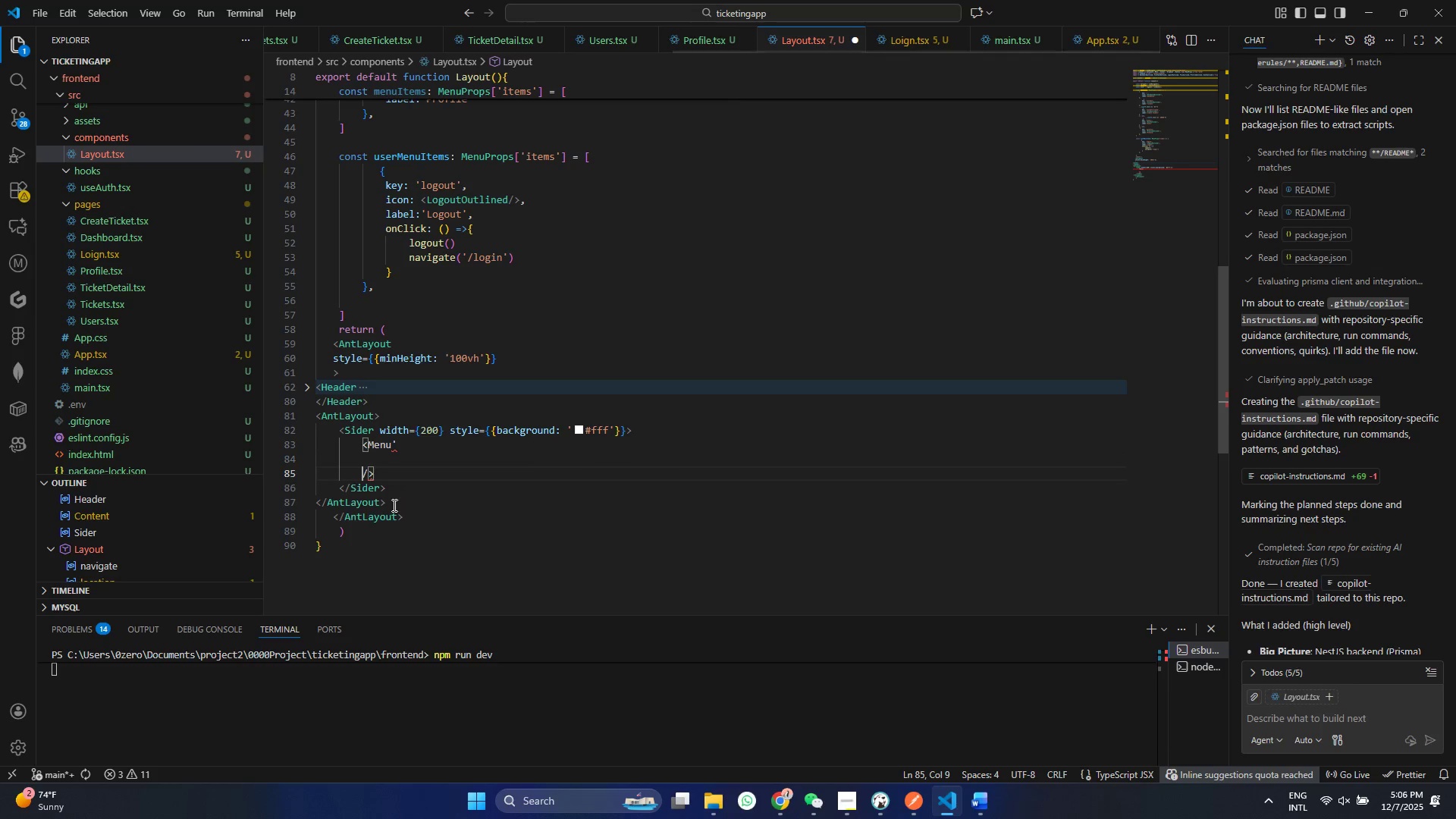 
key(Control+ControlLeft)
 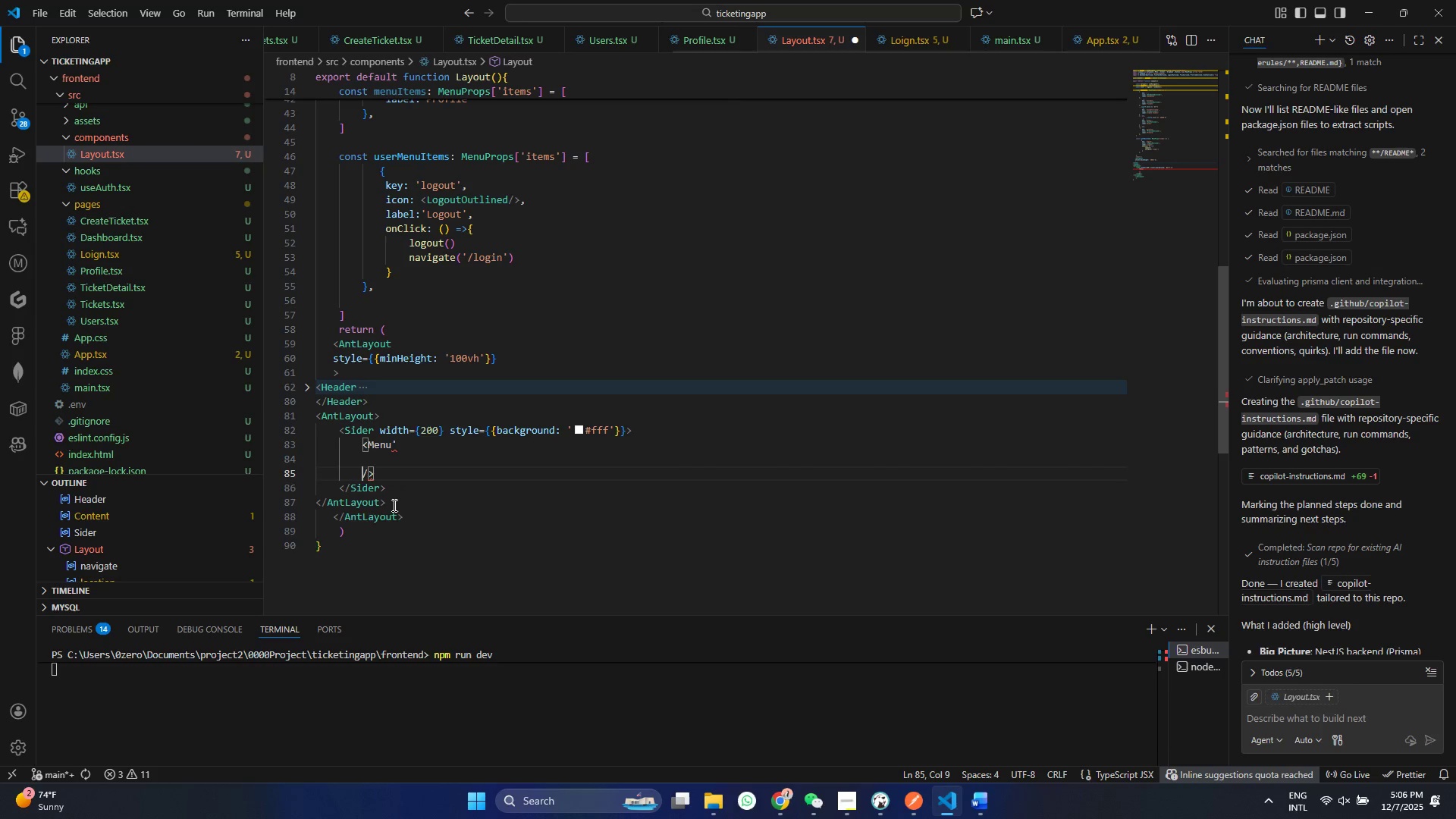 
key(Control+Z)
 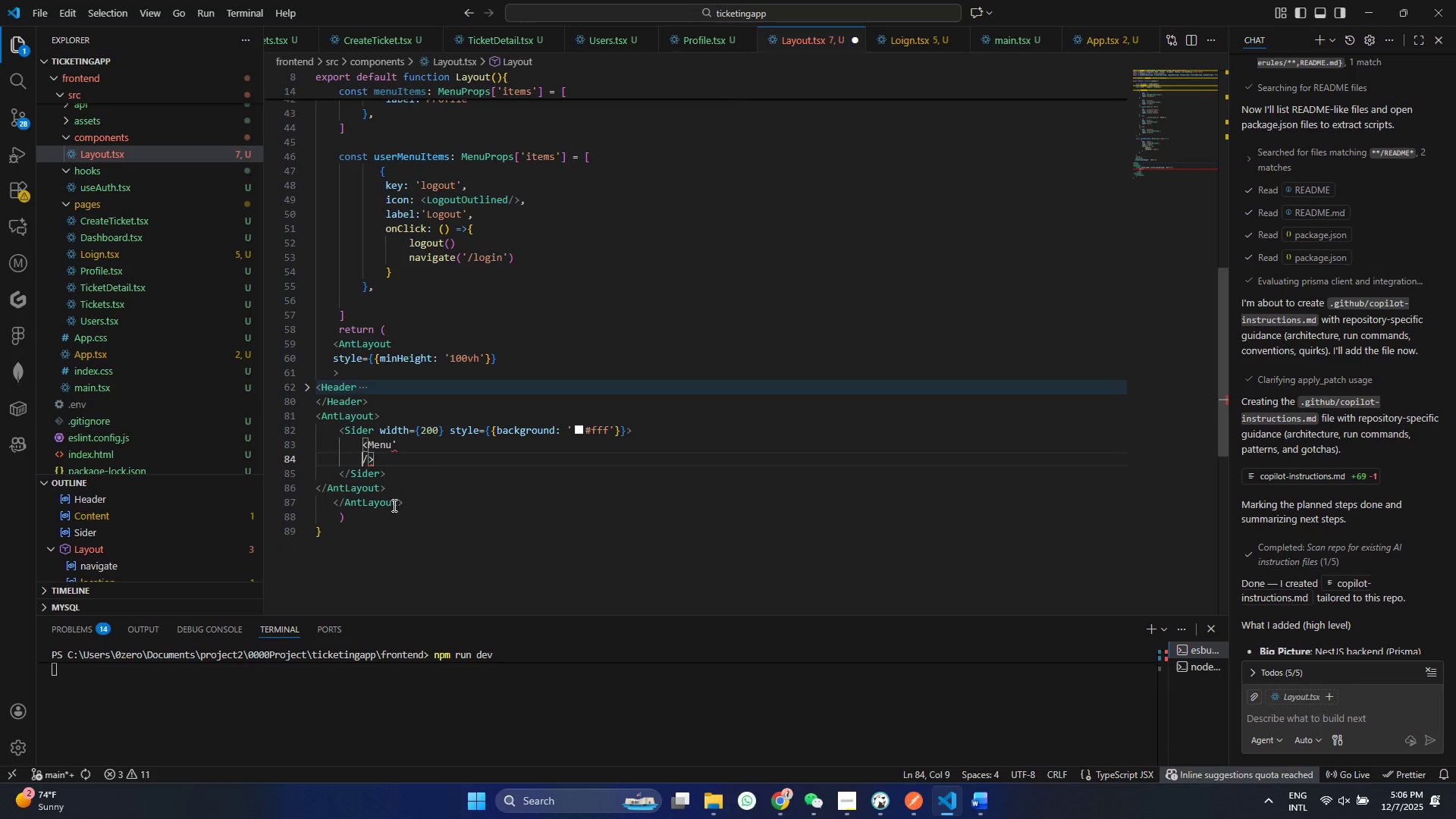 
key(Control+ControlLeft)
 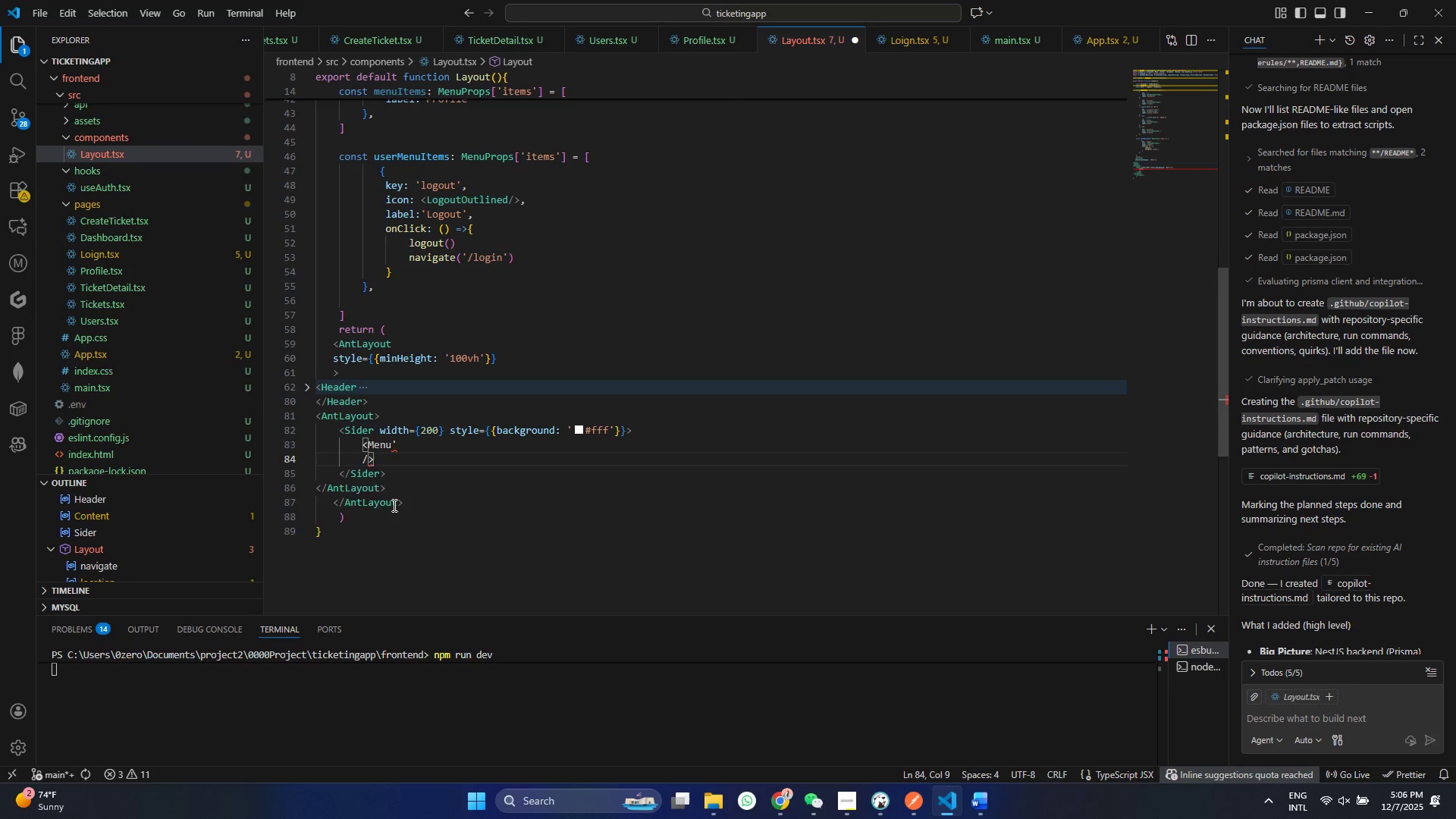 
key(Control+Z)
 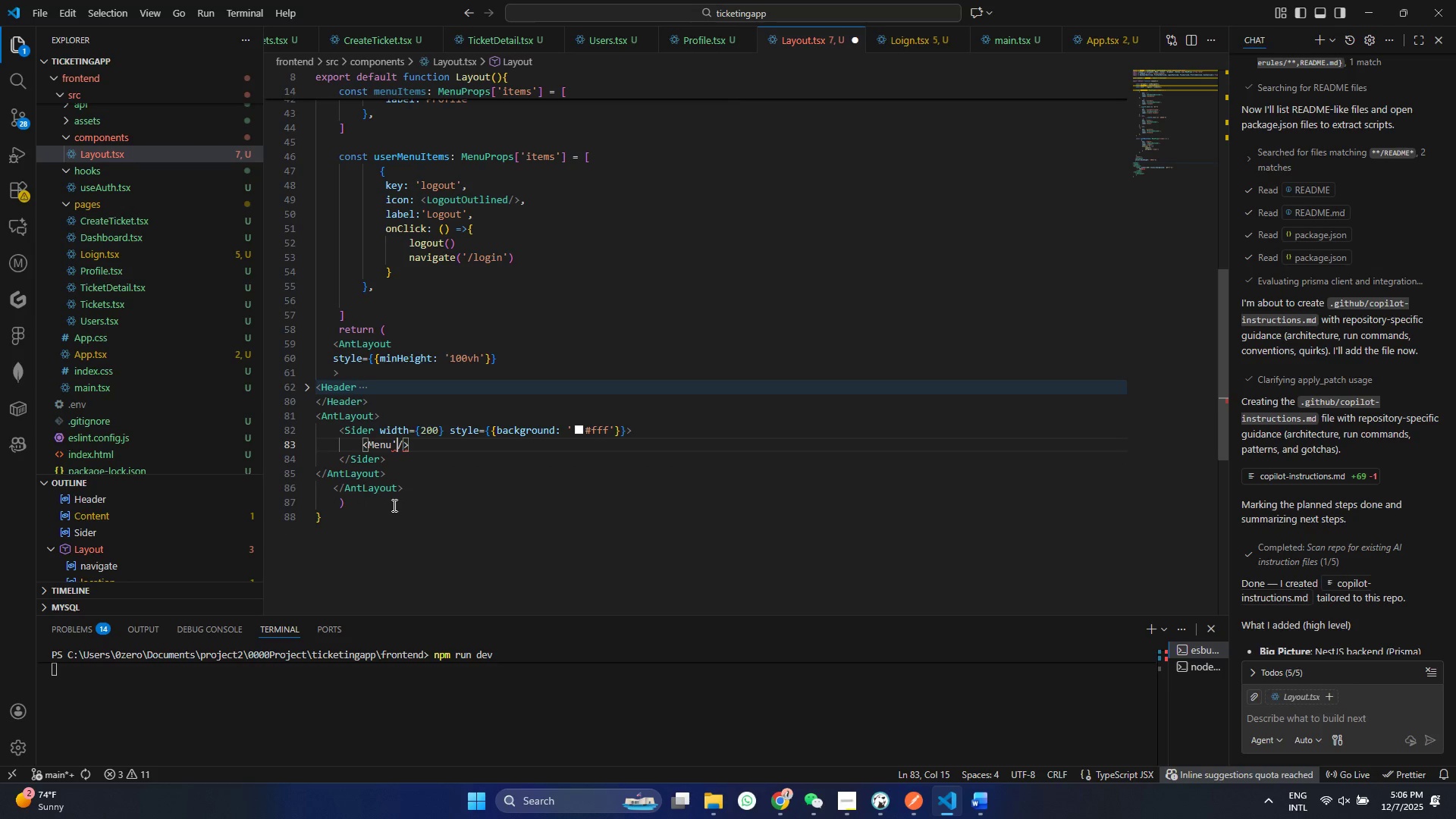 
key(Control+Backspace)
 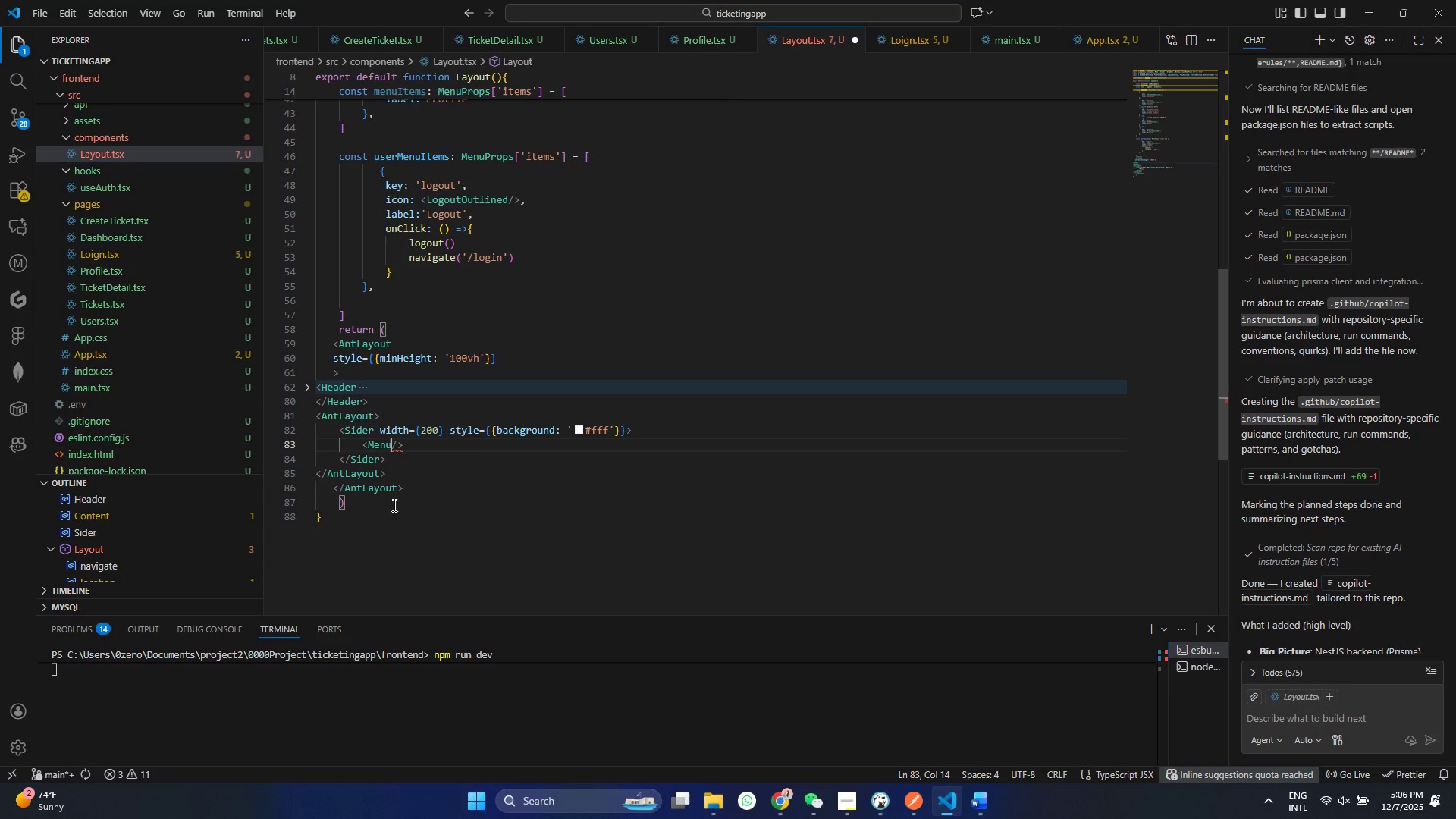 
key(Enter)
 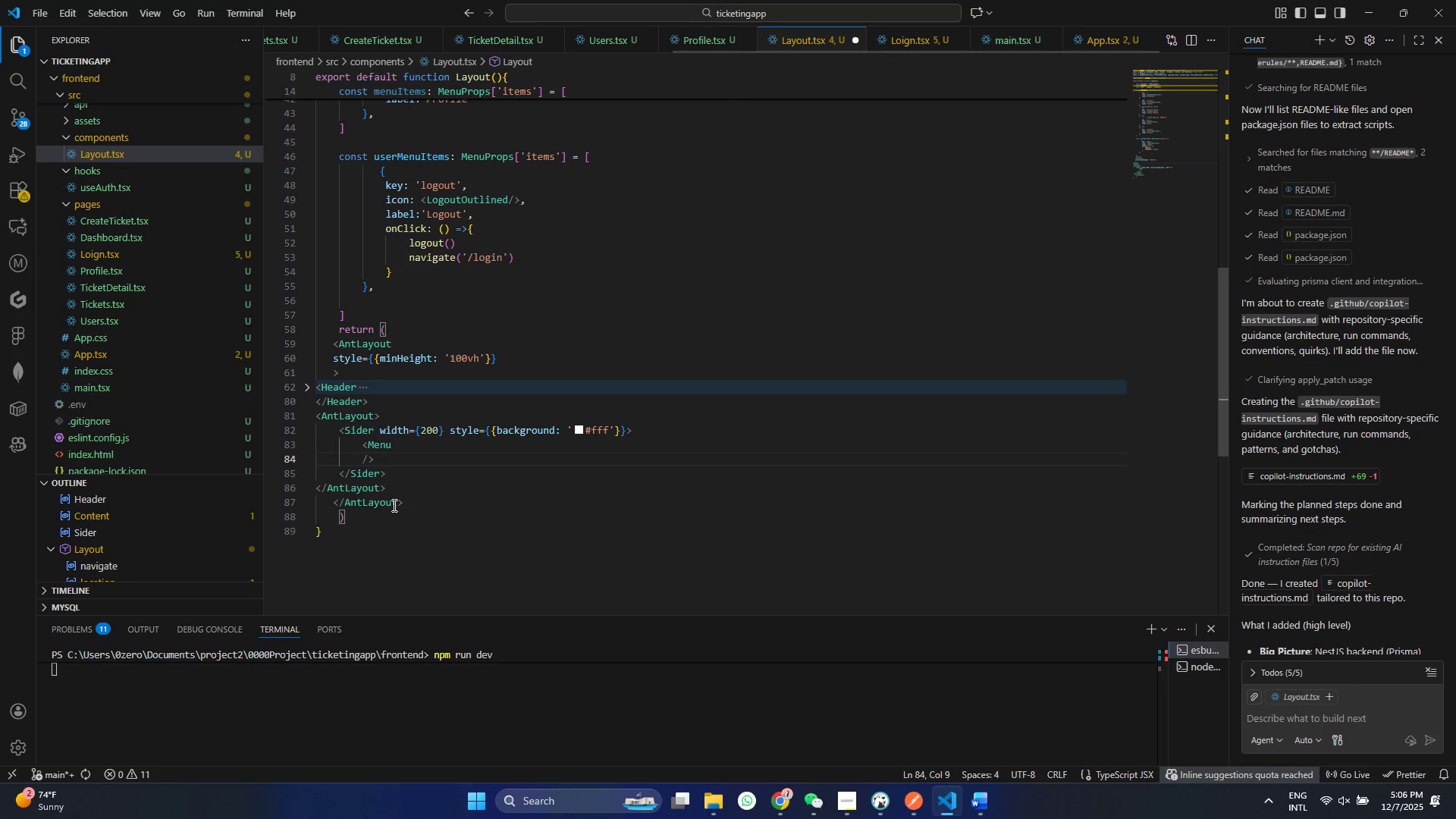 
key(Enter)
 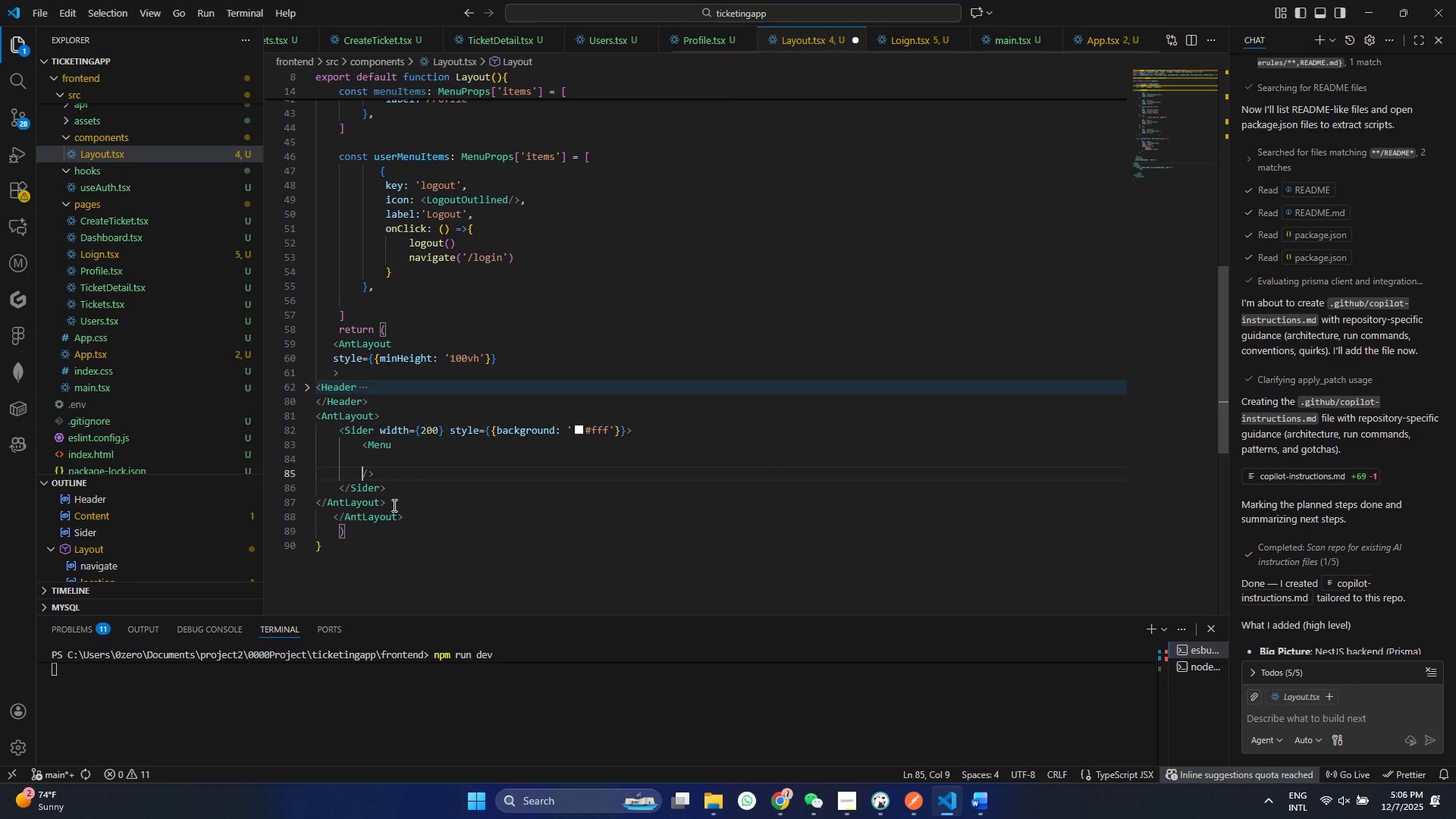 
key(ArrowUp)
 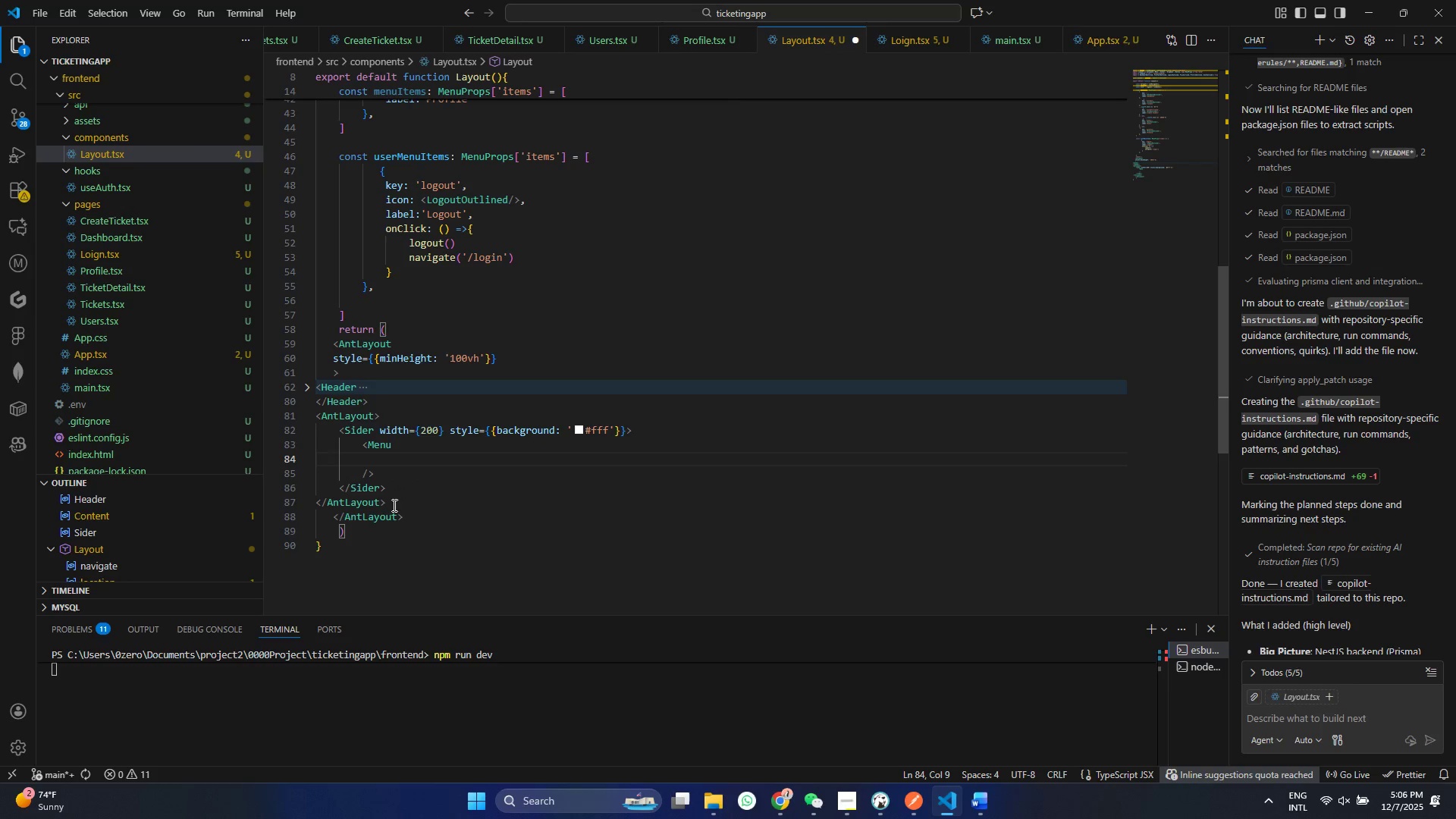 
type(md)
 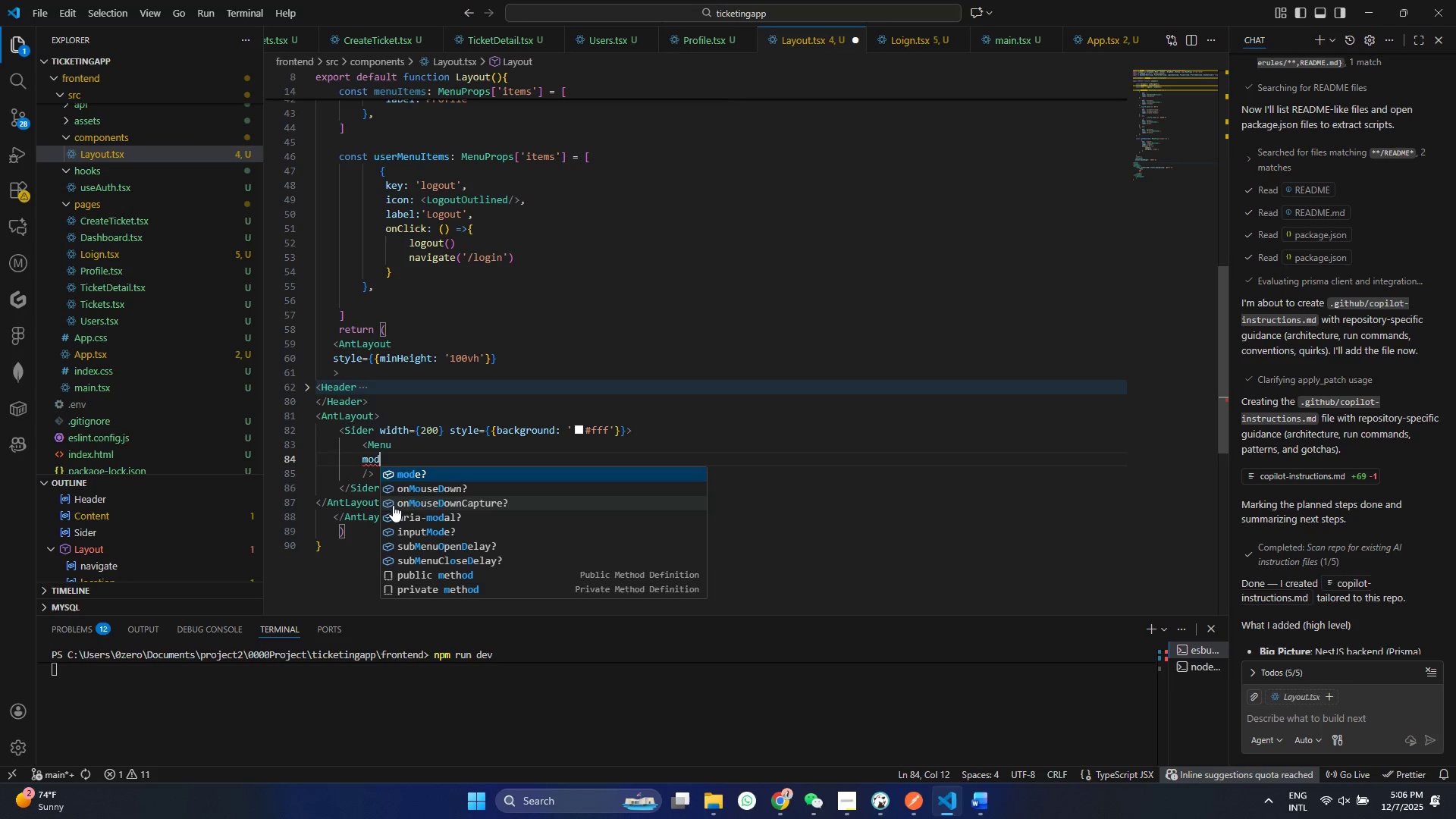 
key(Enter)
 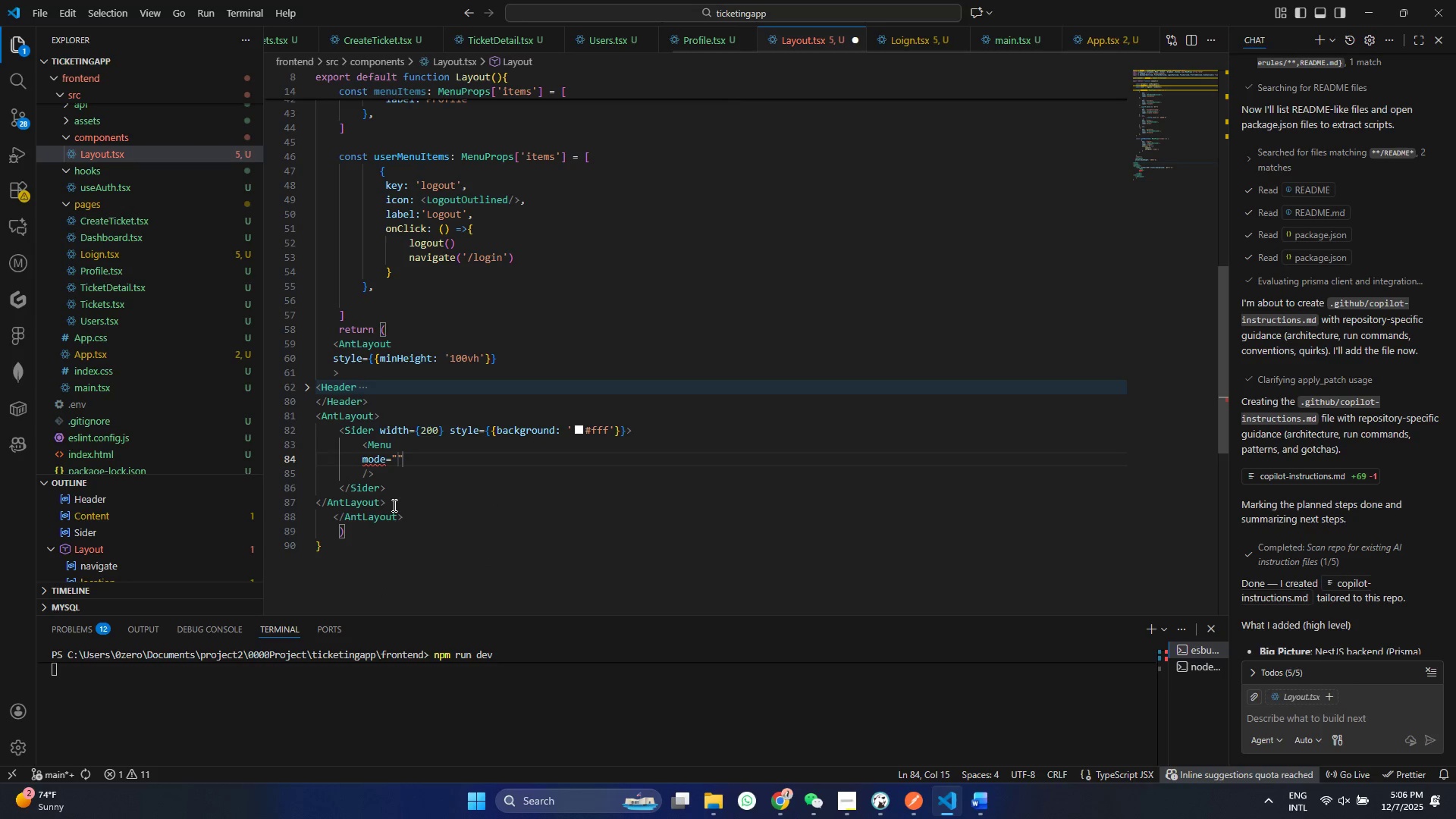 
type(inline)
 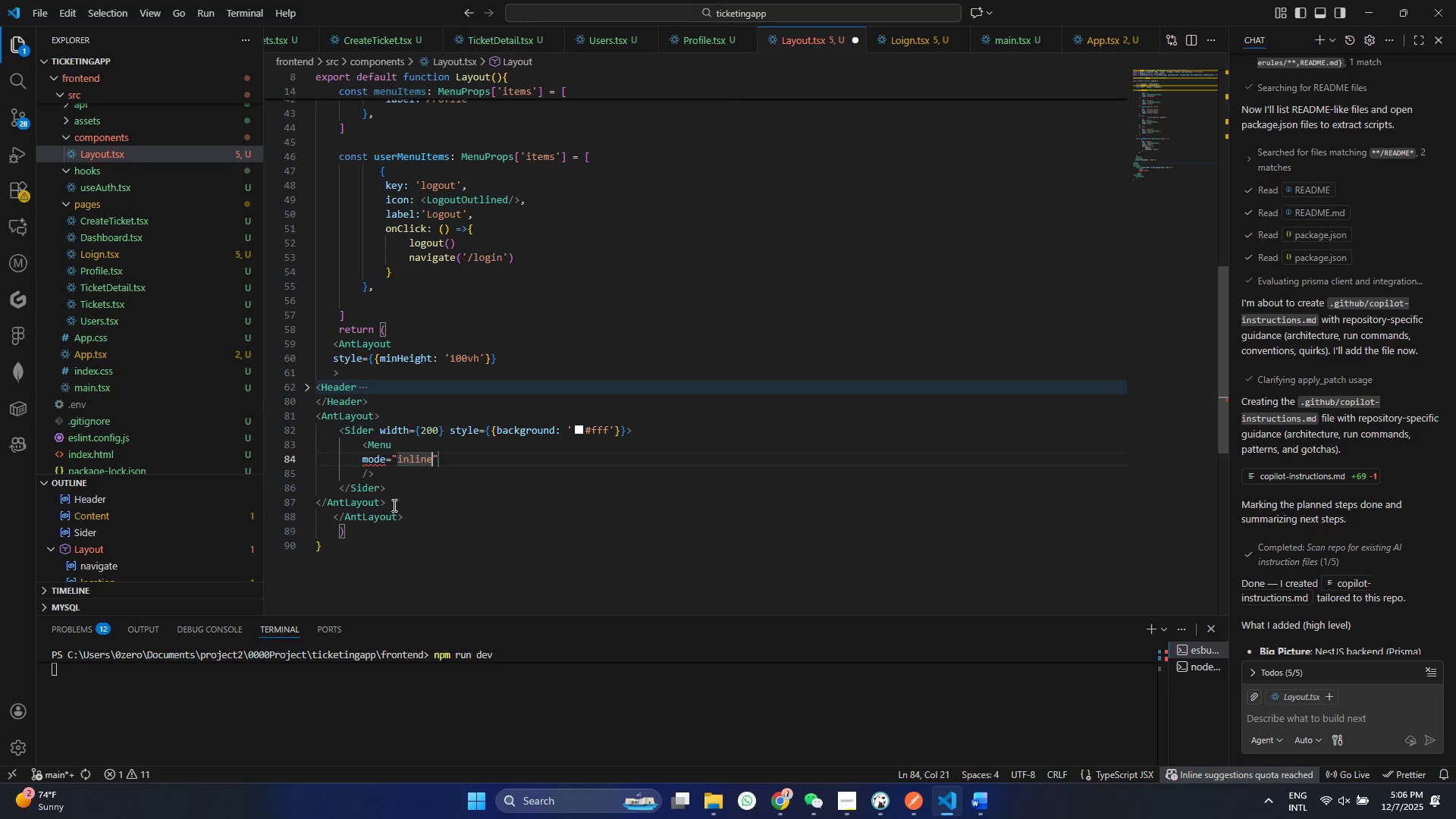 
key(ArrowRight)
 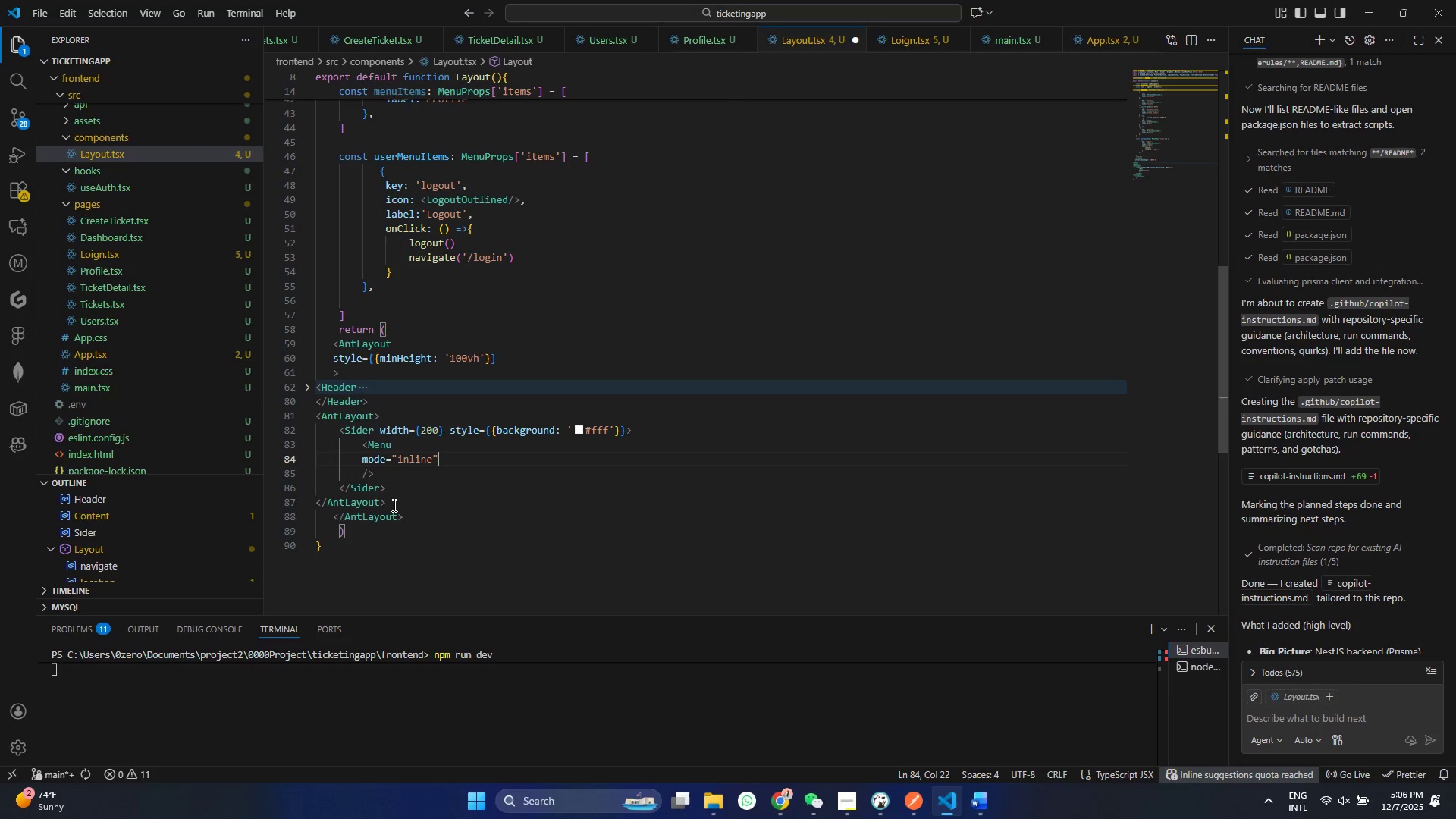 
key(Enter)
 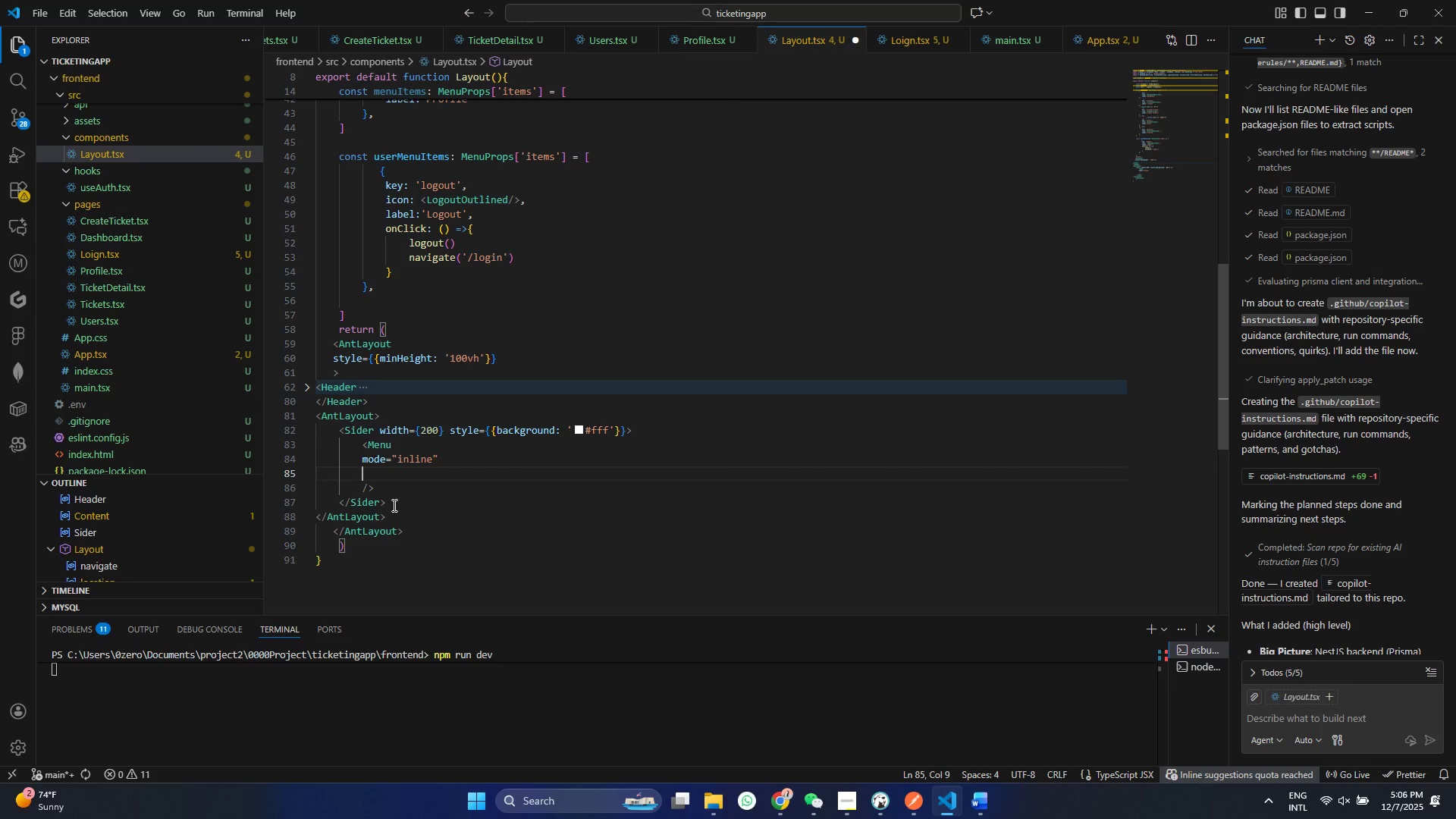 
hold_key(key=S, duration=0.31)
 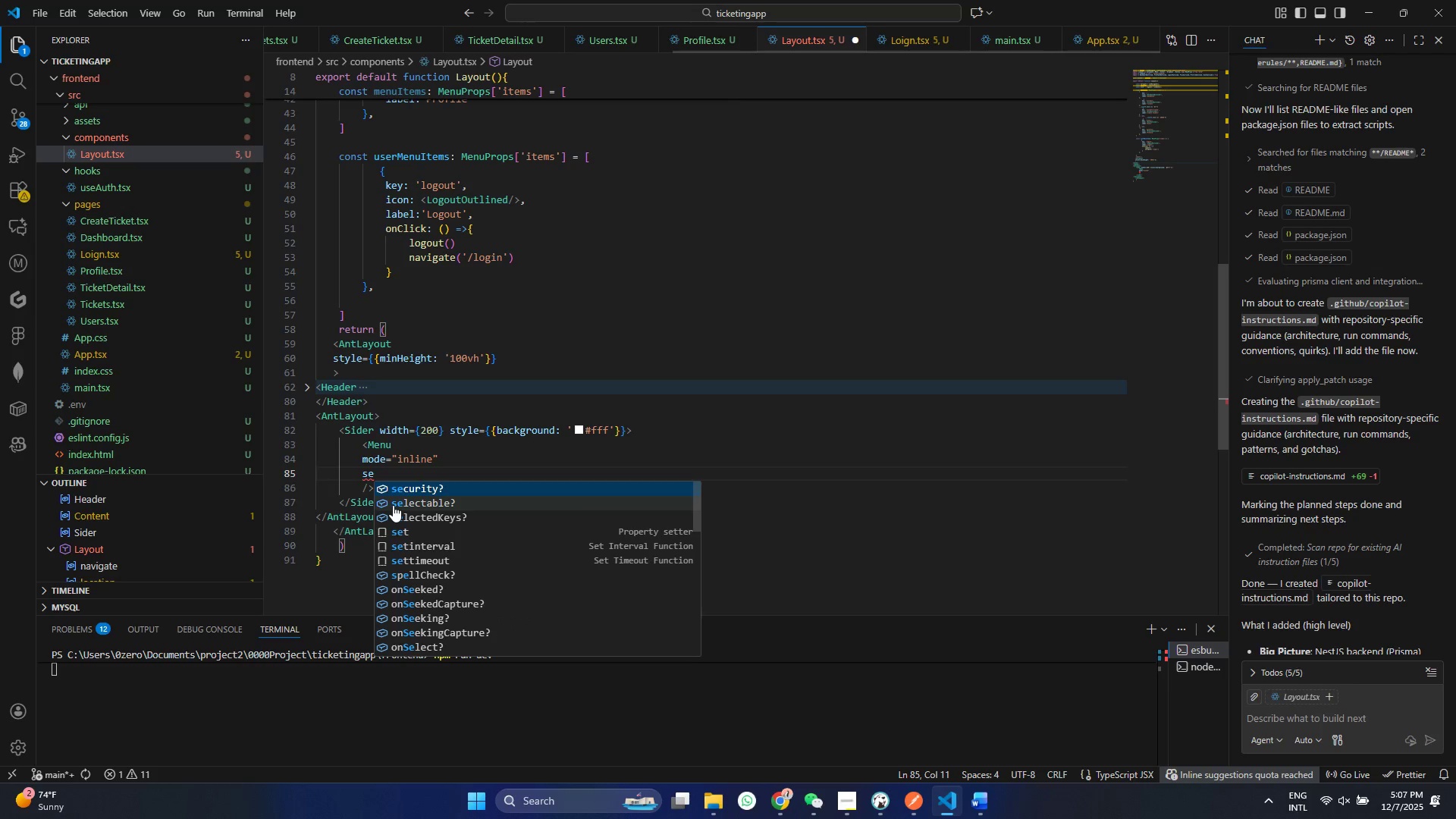 
type(ele)
 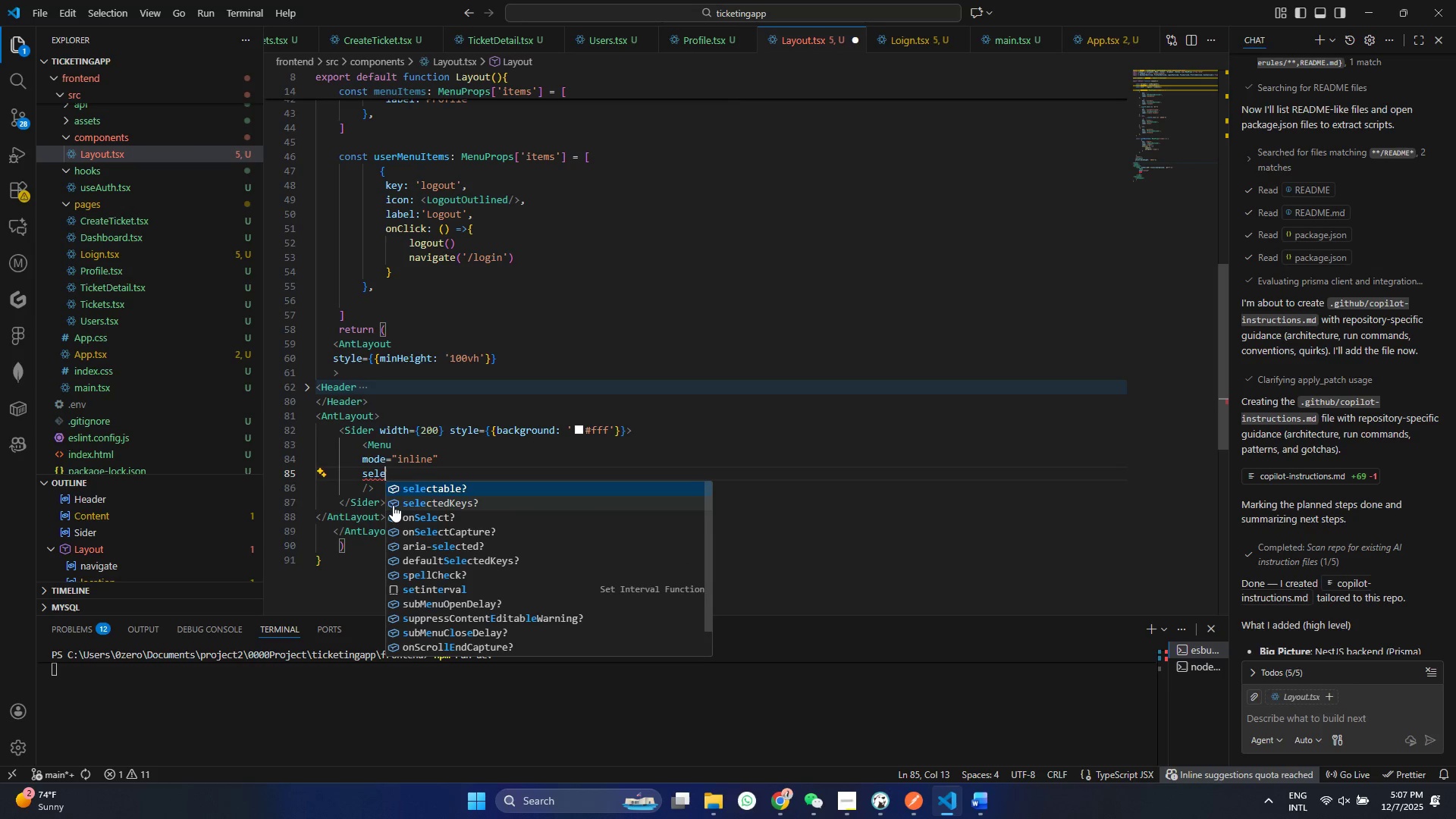 
key(ArrowDown)
 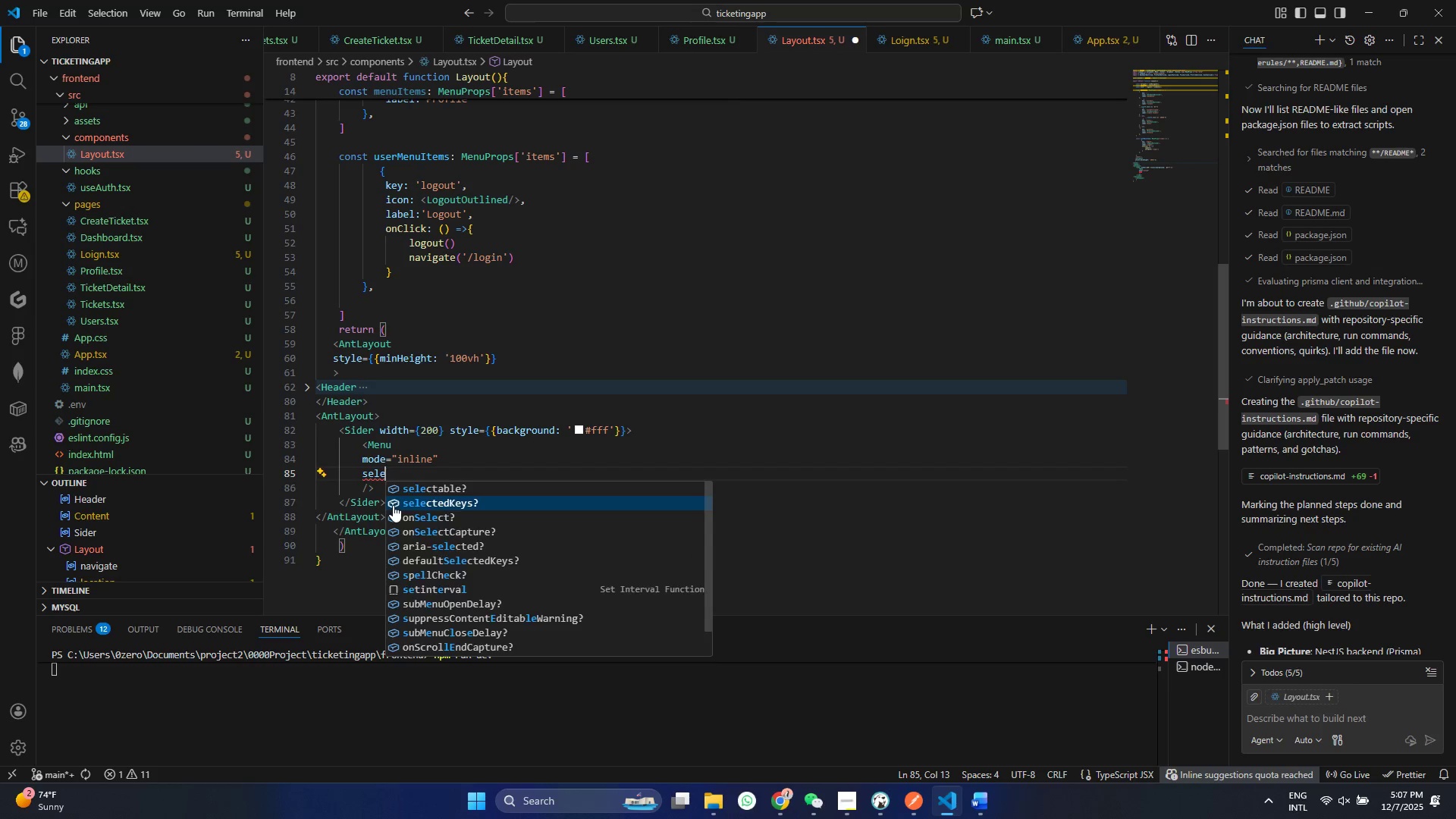 
key(Enter)
 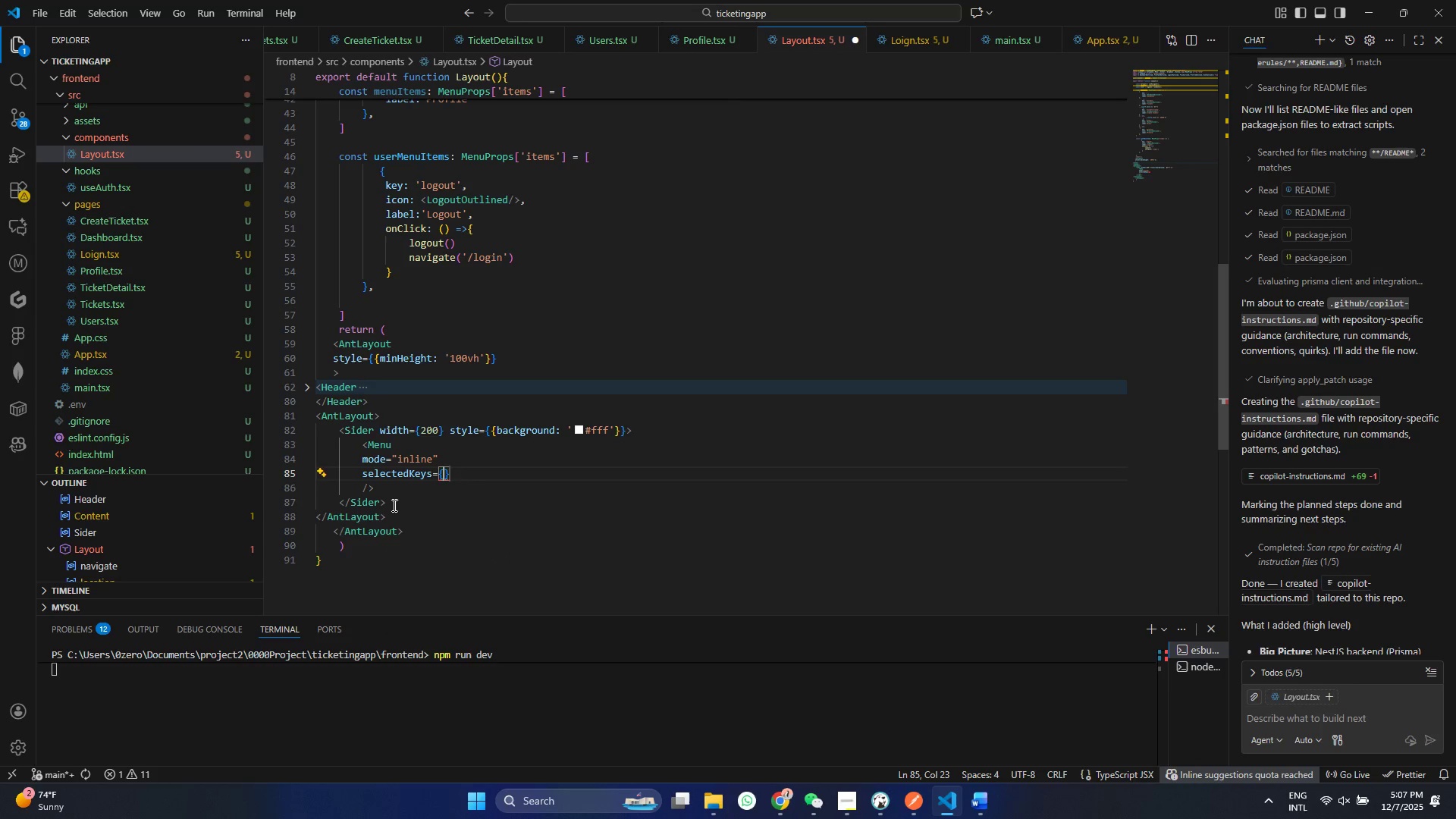 
type([loca)
 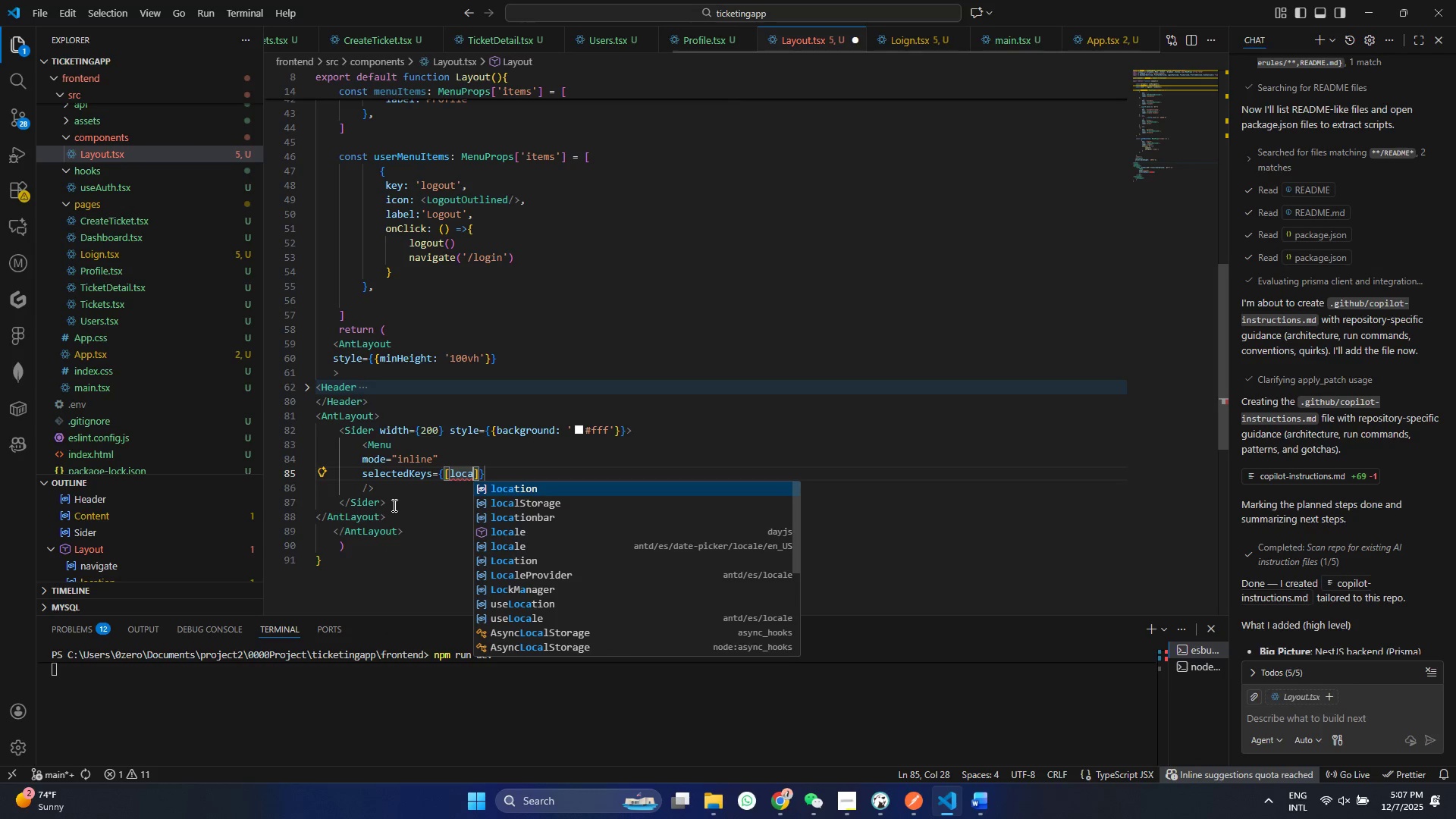 
key(Enter)
 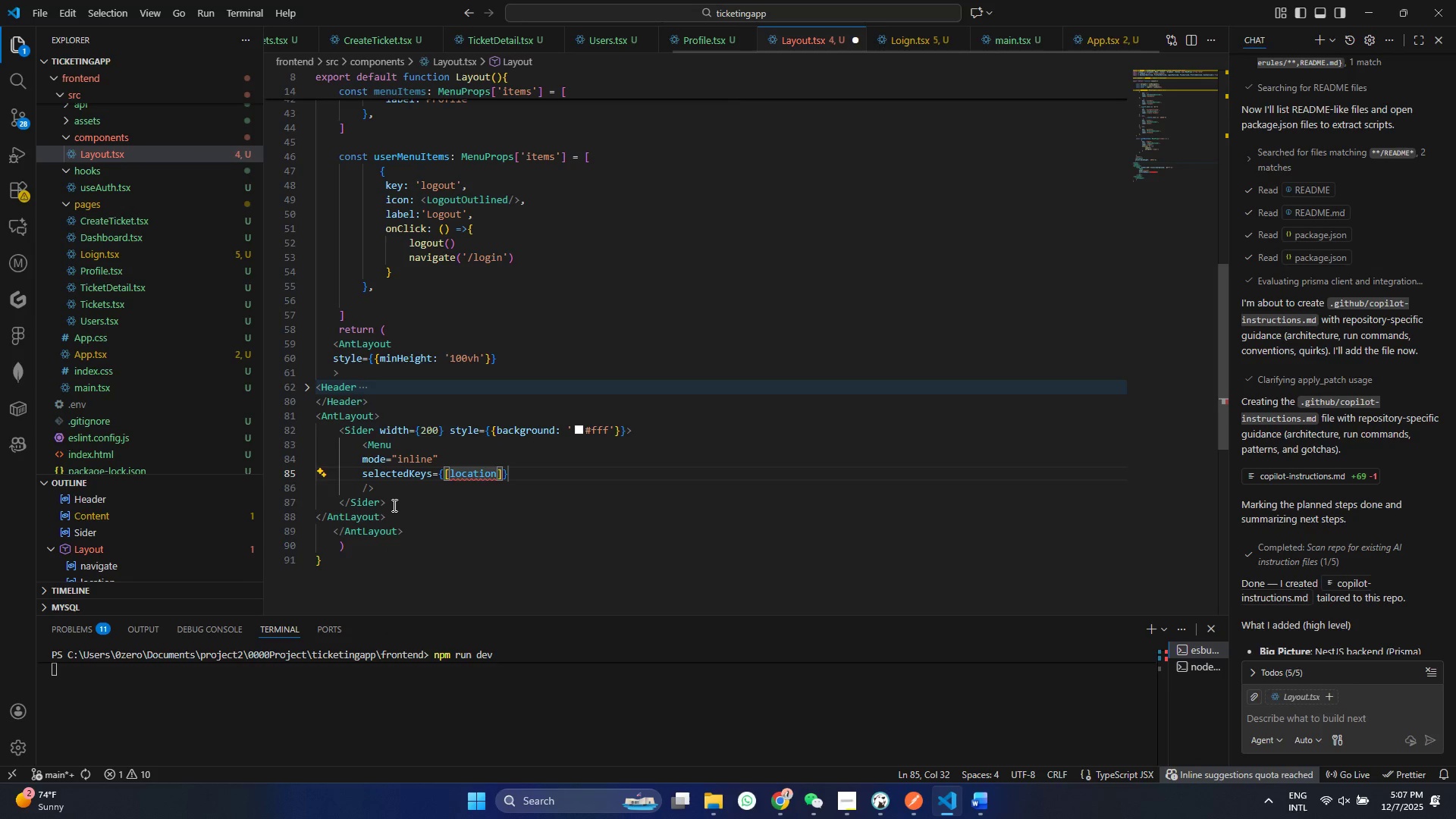 
type(.pa)
 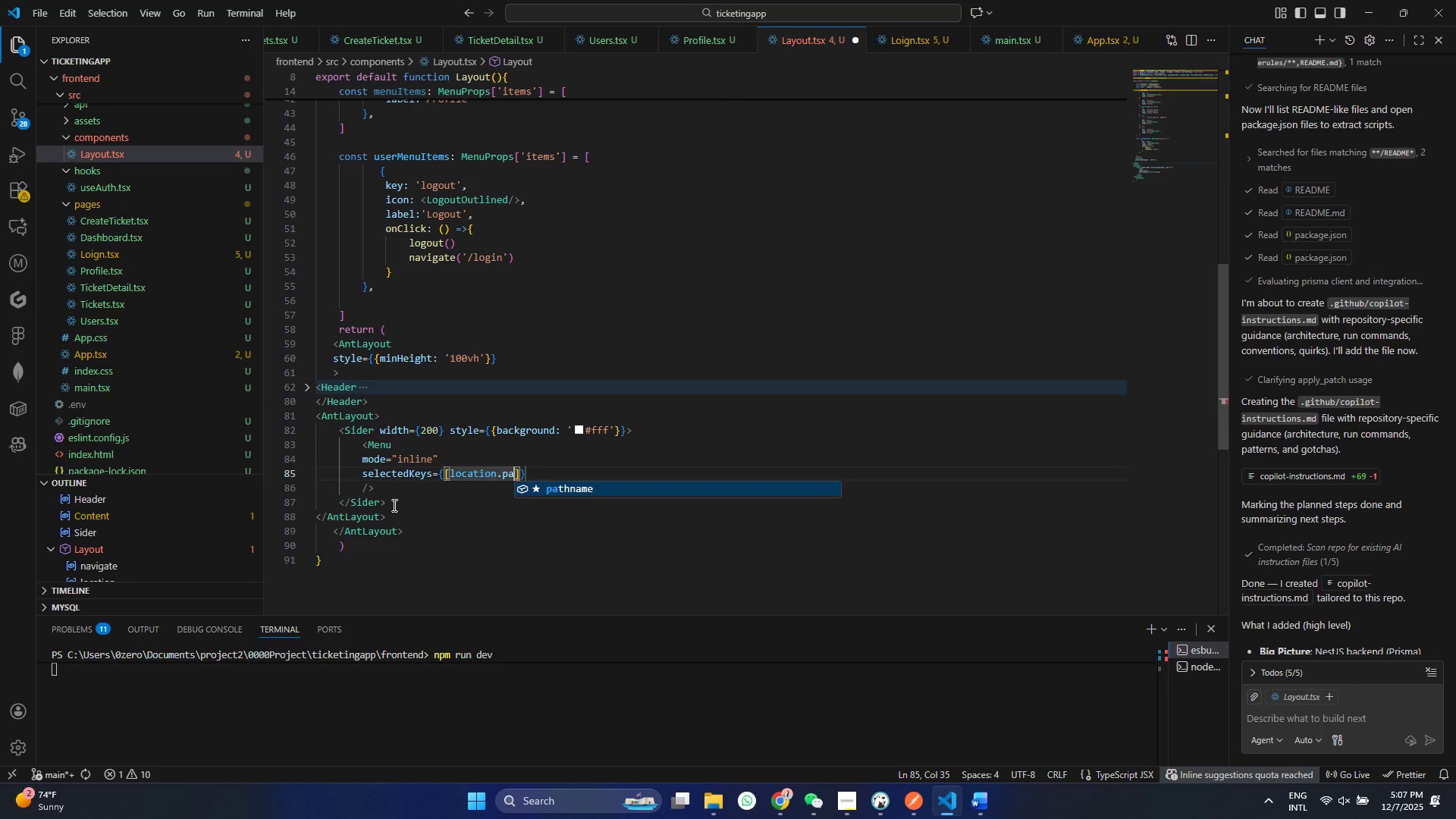 
key(Enter)
 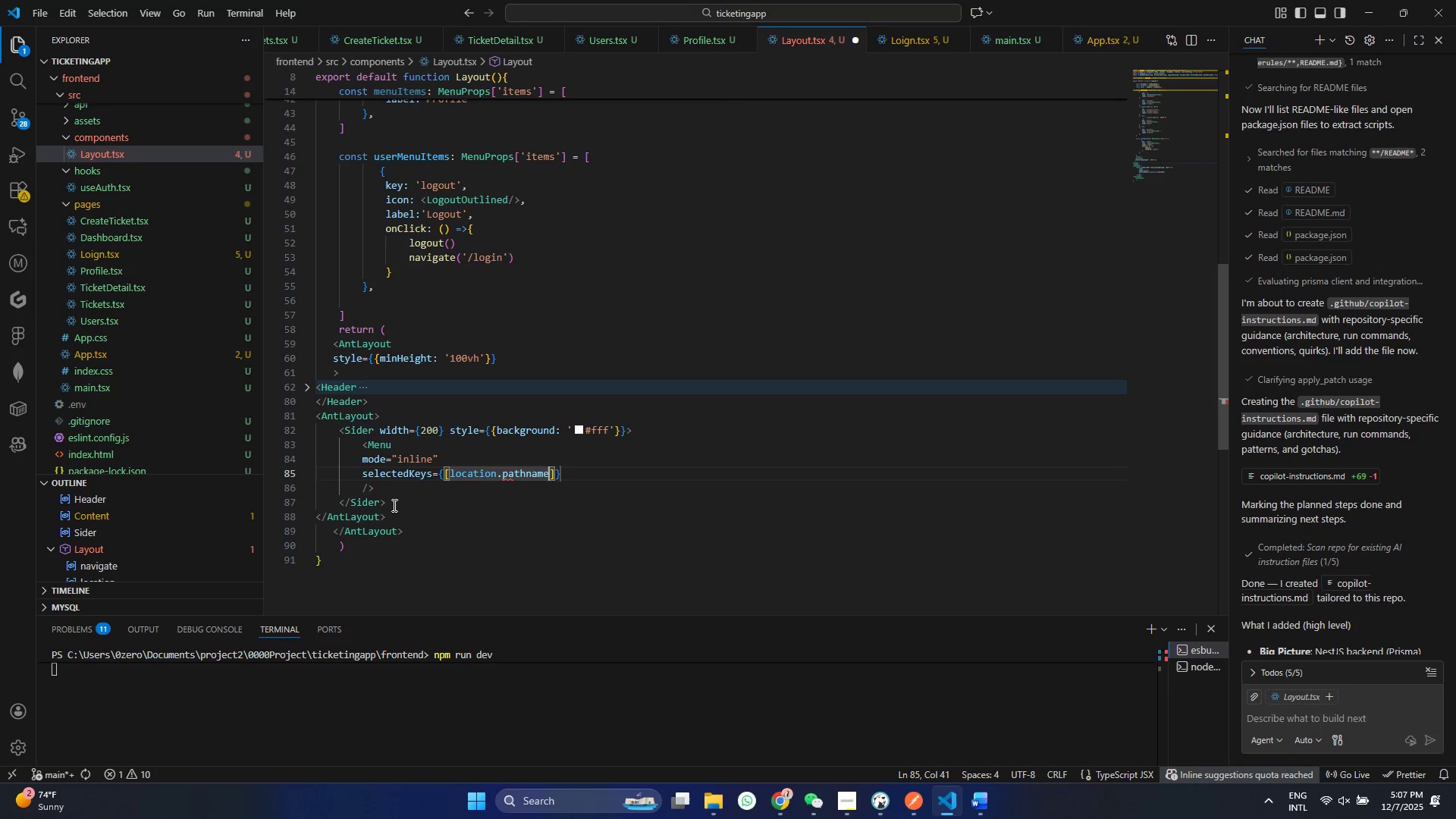 
key(Control+S)
 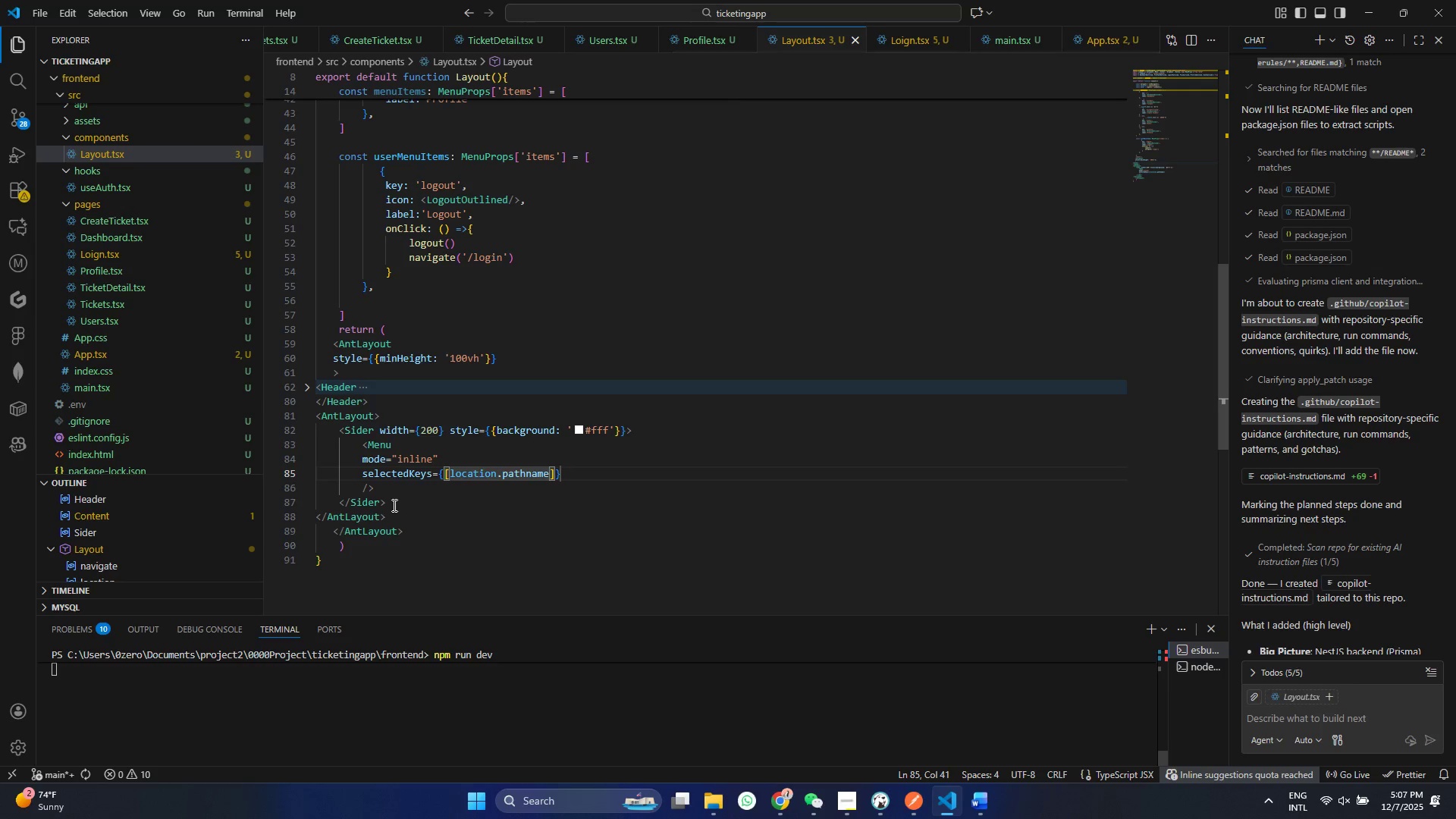 
key(Control+ArrowRight)
 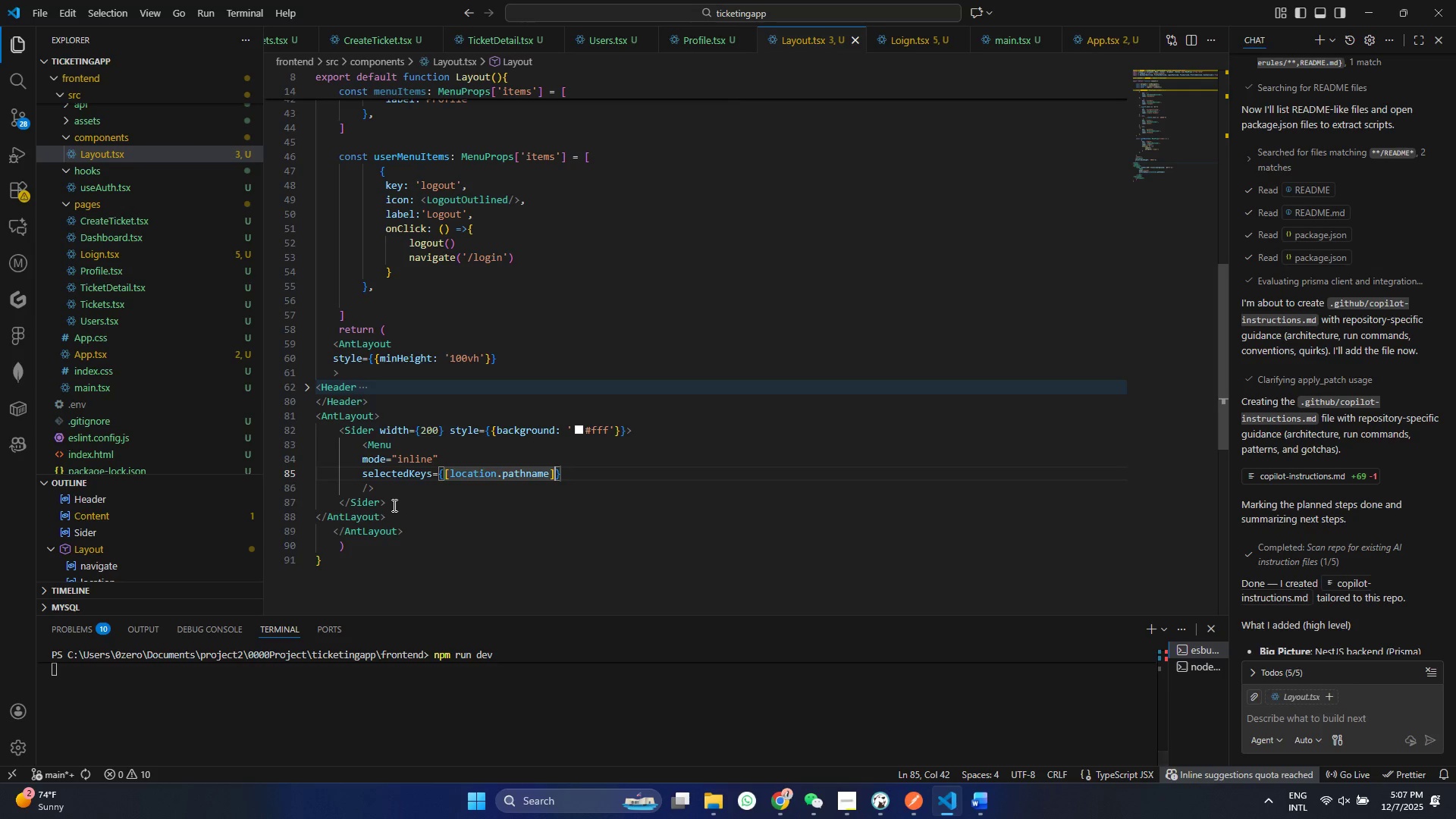 
key(ArrowRight)
 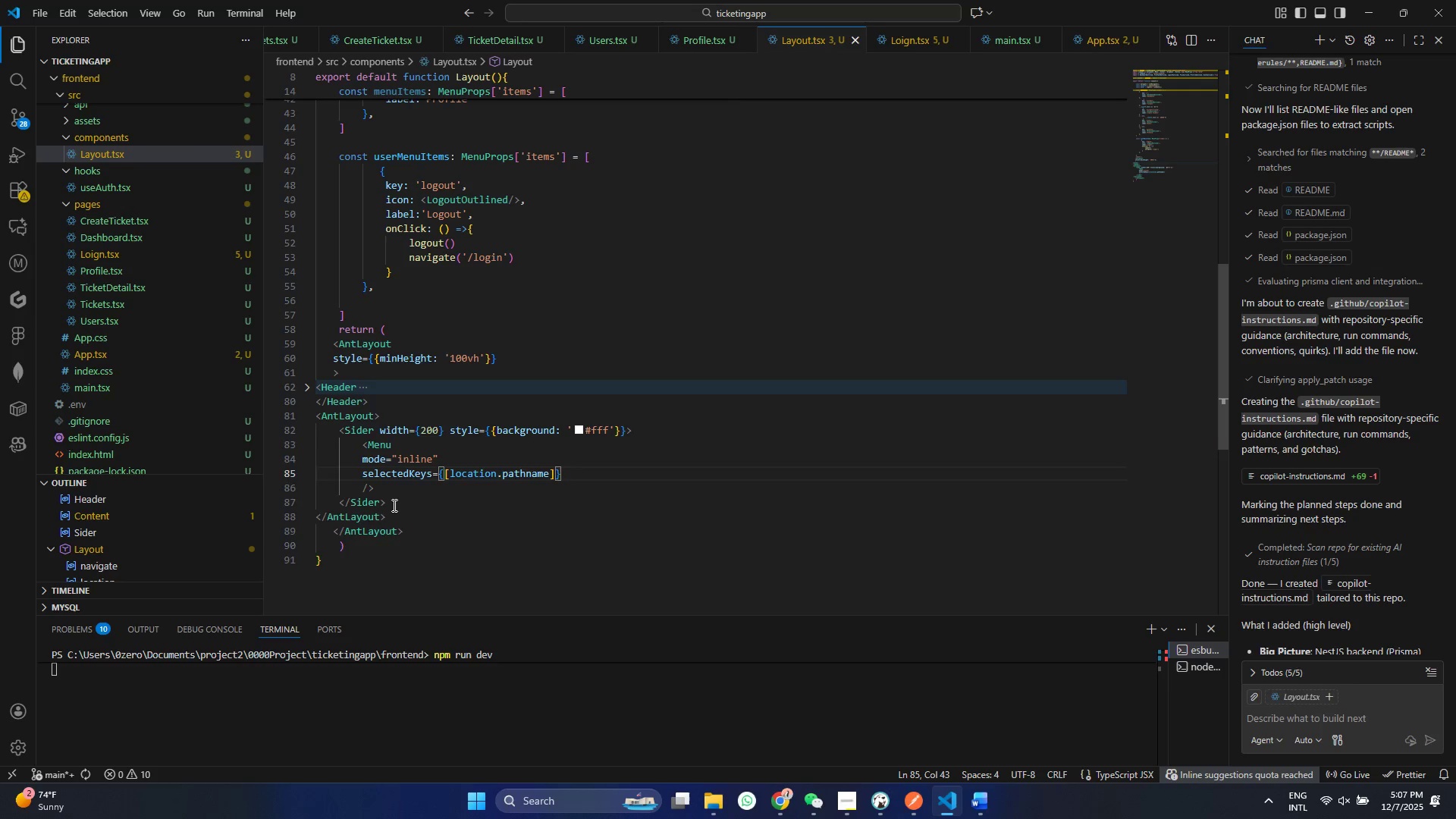 
key(Enter)
 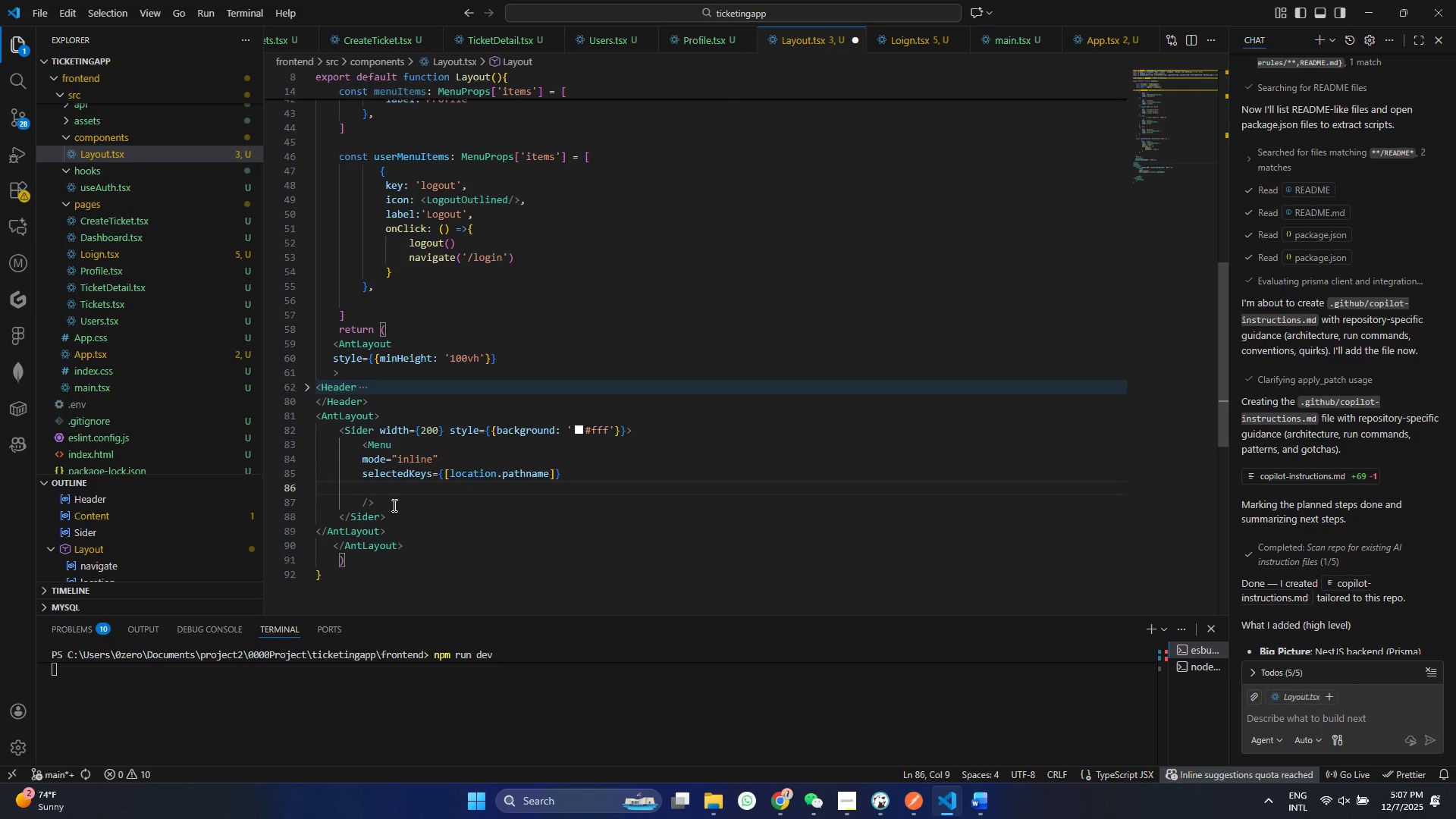 
hold_key(key=I, duration=11.83)
 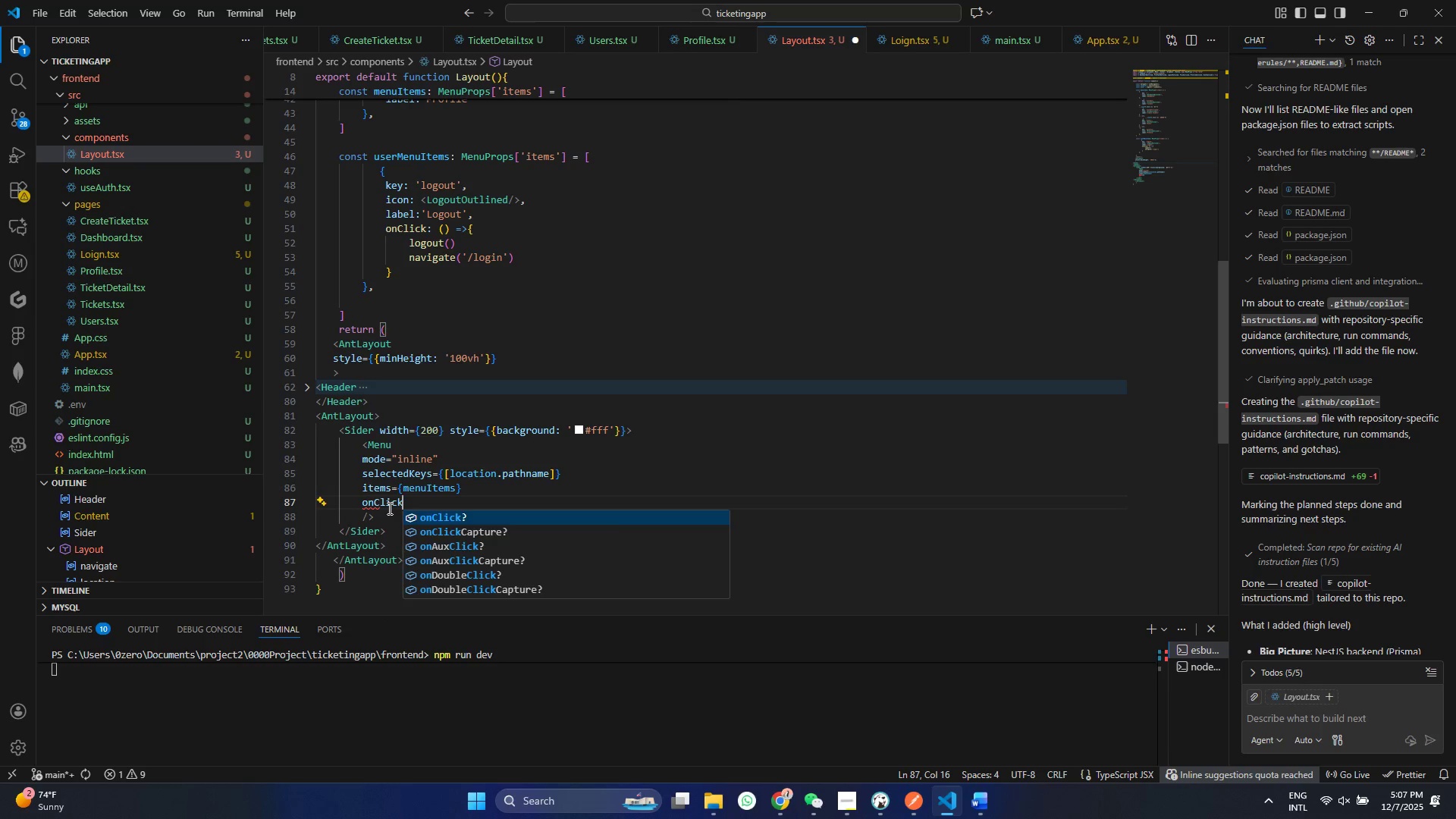 
type(tems)
 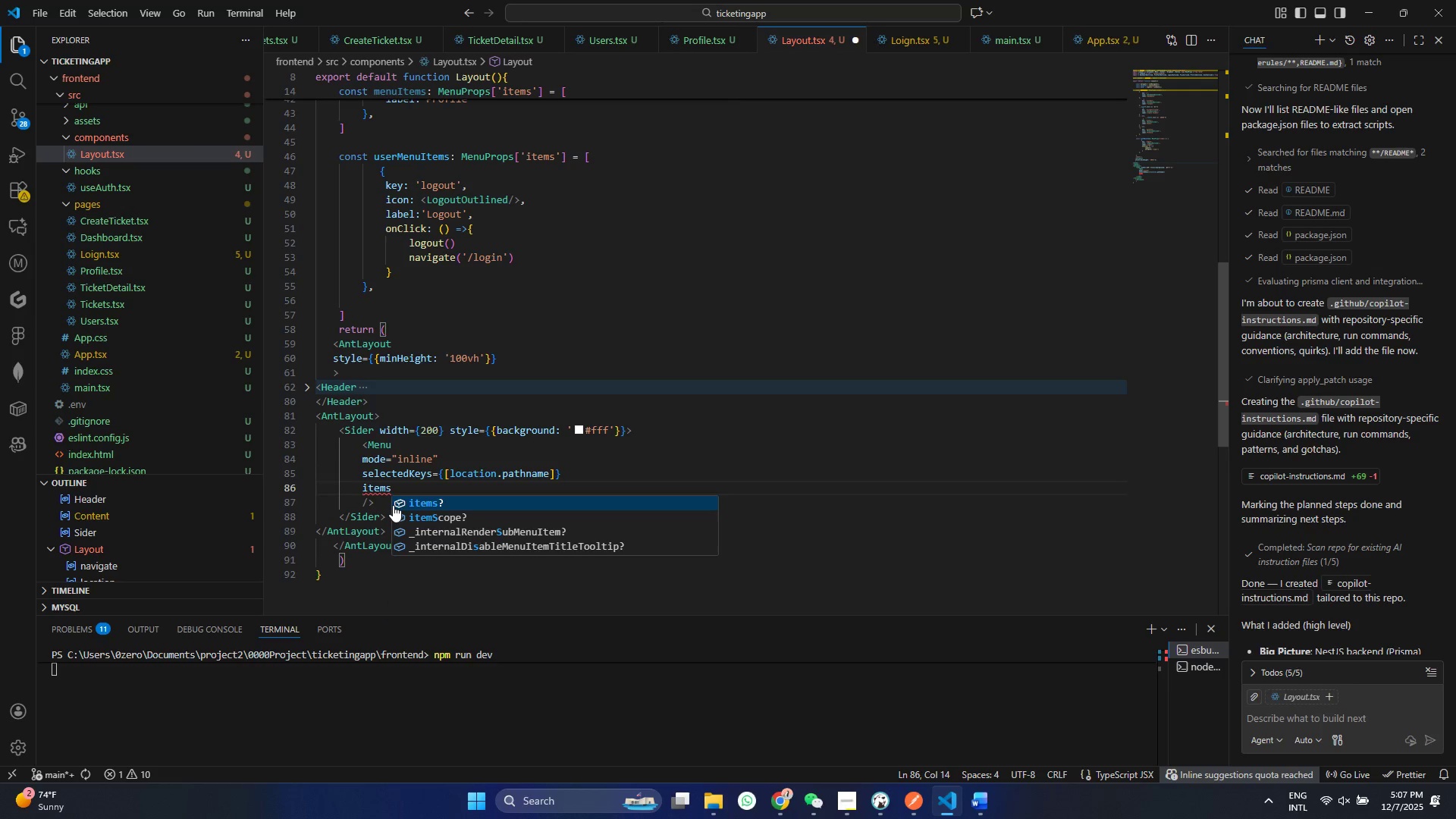 
key(Enter)
 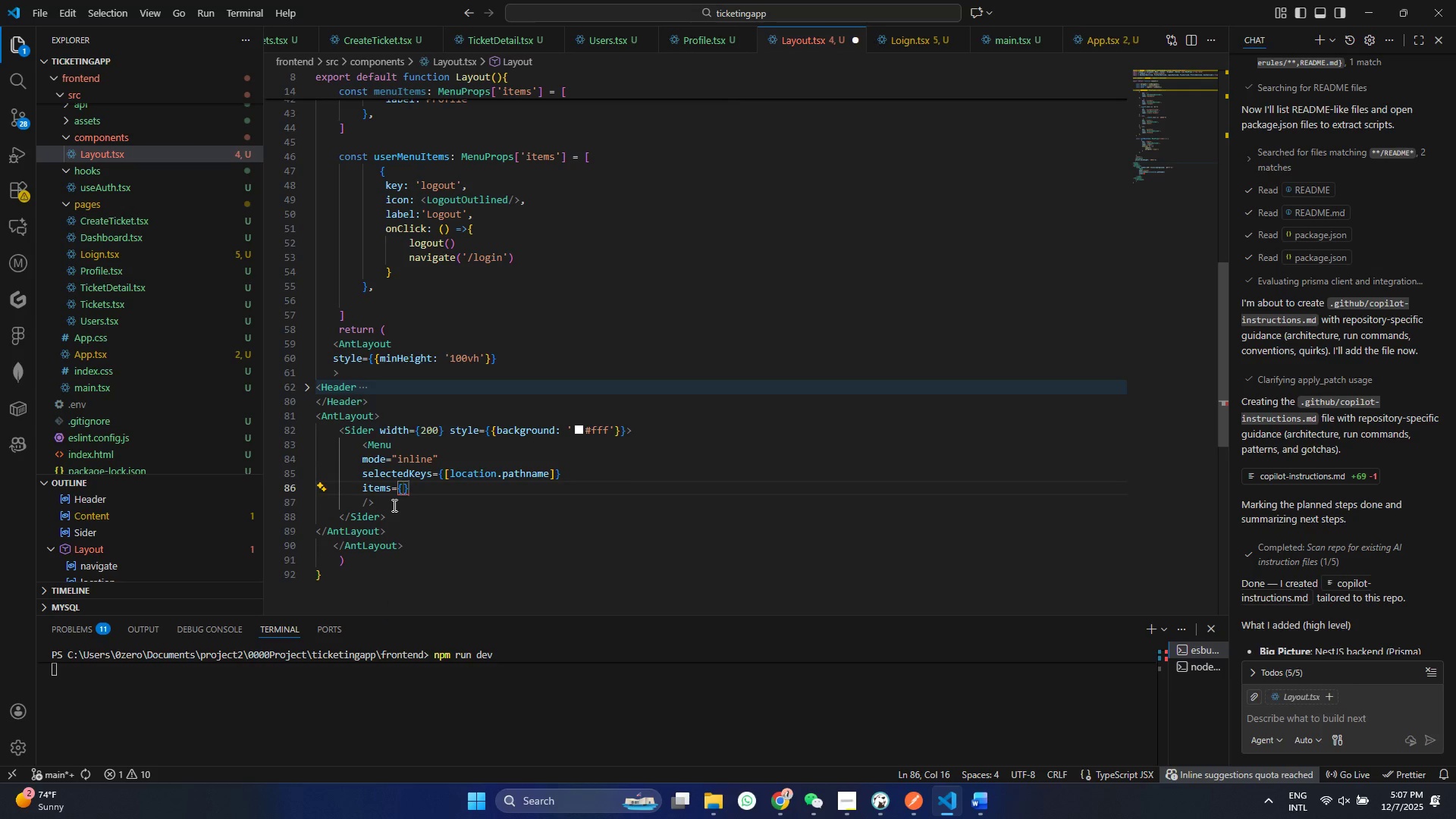 
type(me)
 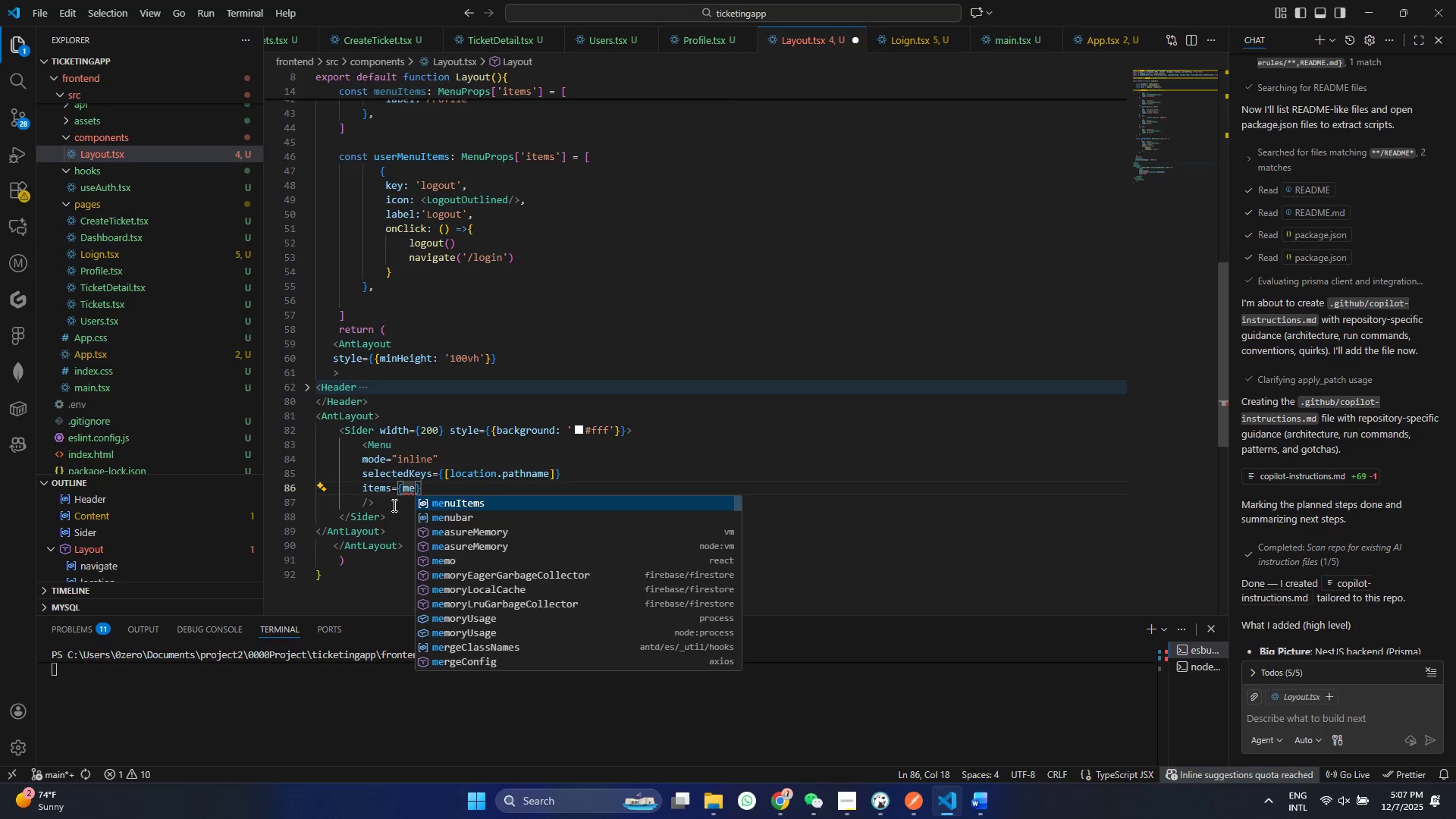 
key(Enter)
 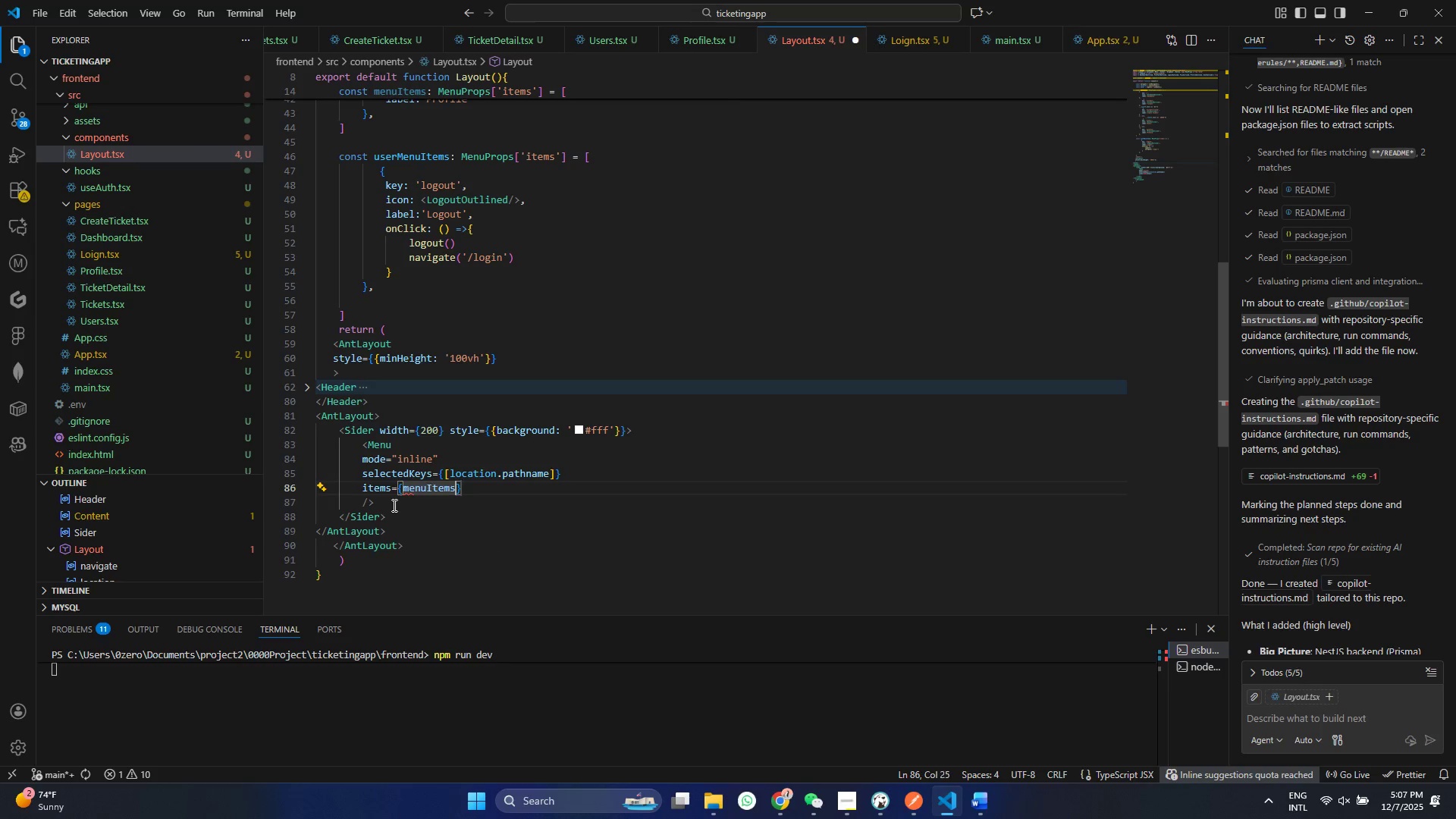 
key(Control+ControlLeft)
 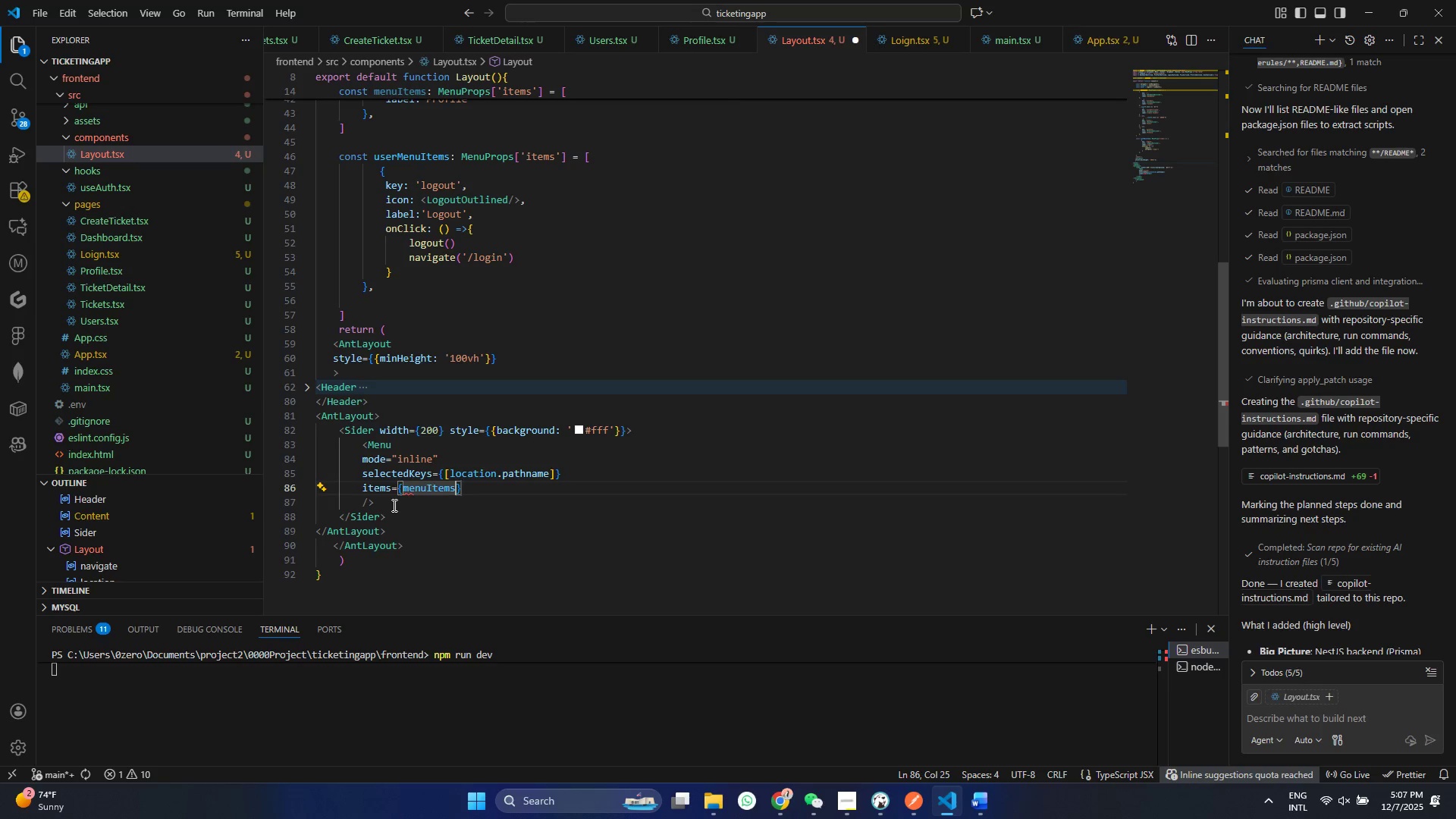 
key(Control+S)
 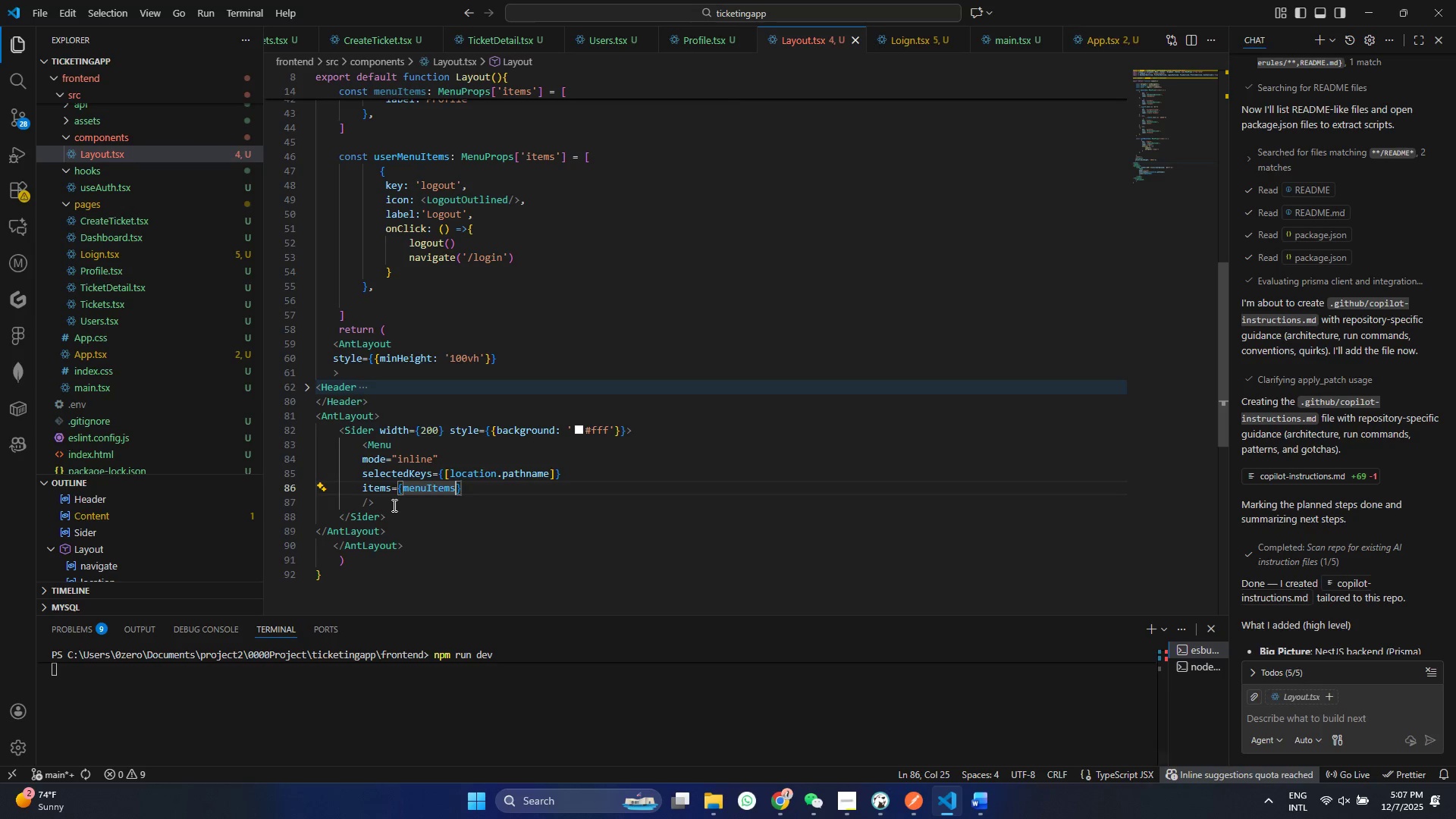 
key(ArrowRight)
 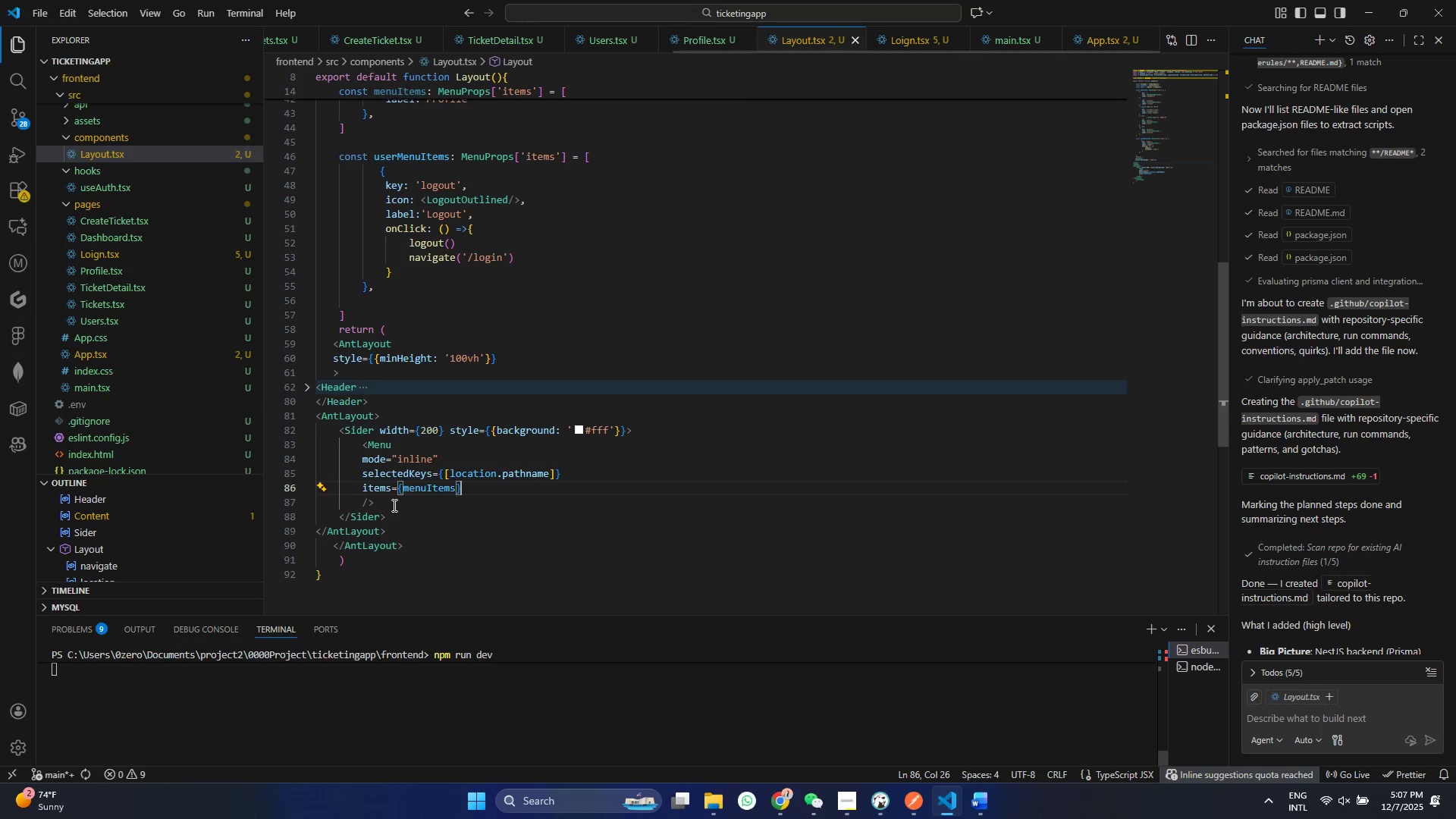 
key(Enter)
 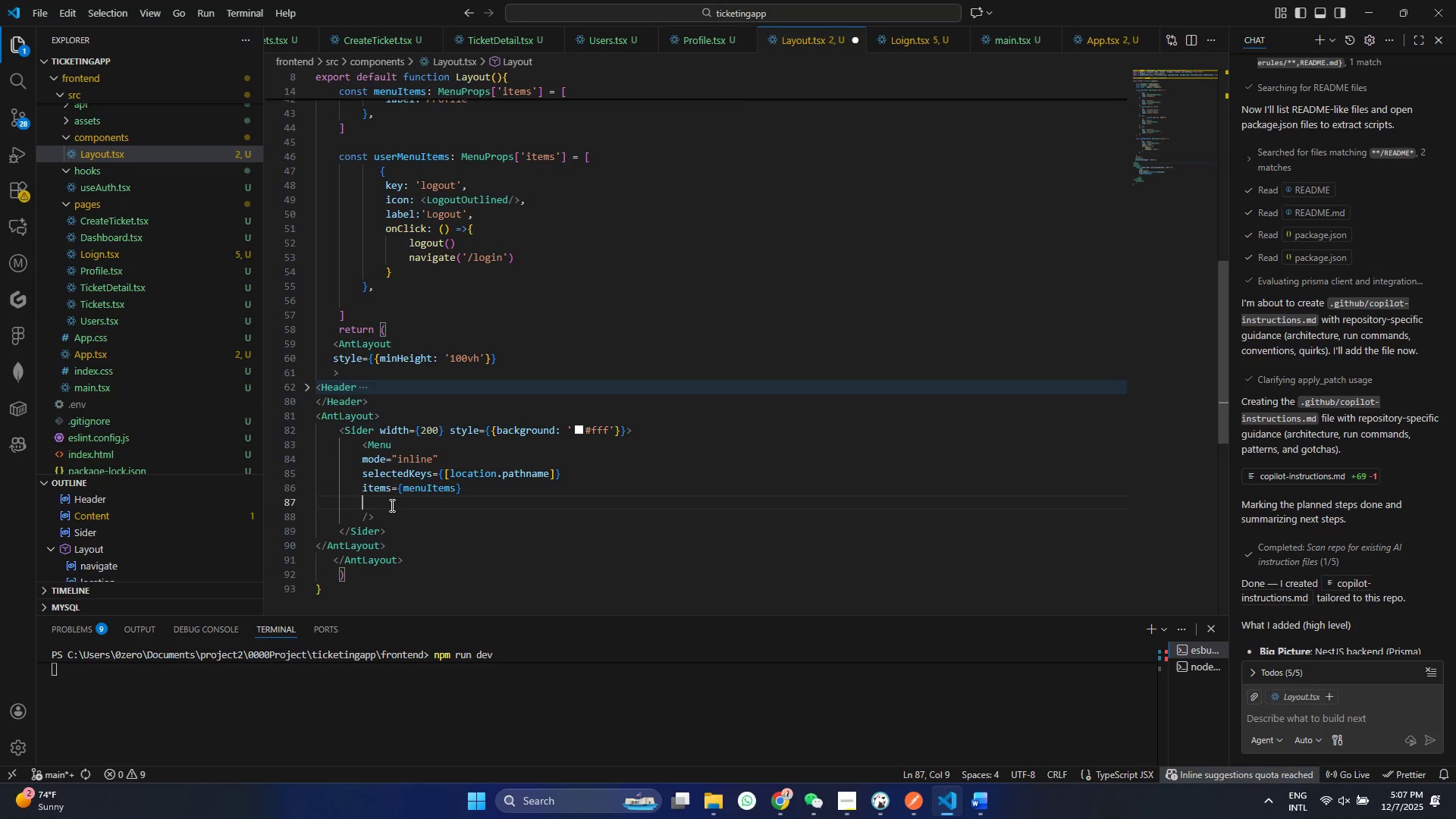 
type(onc)
 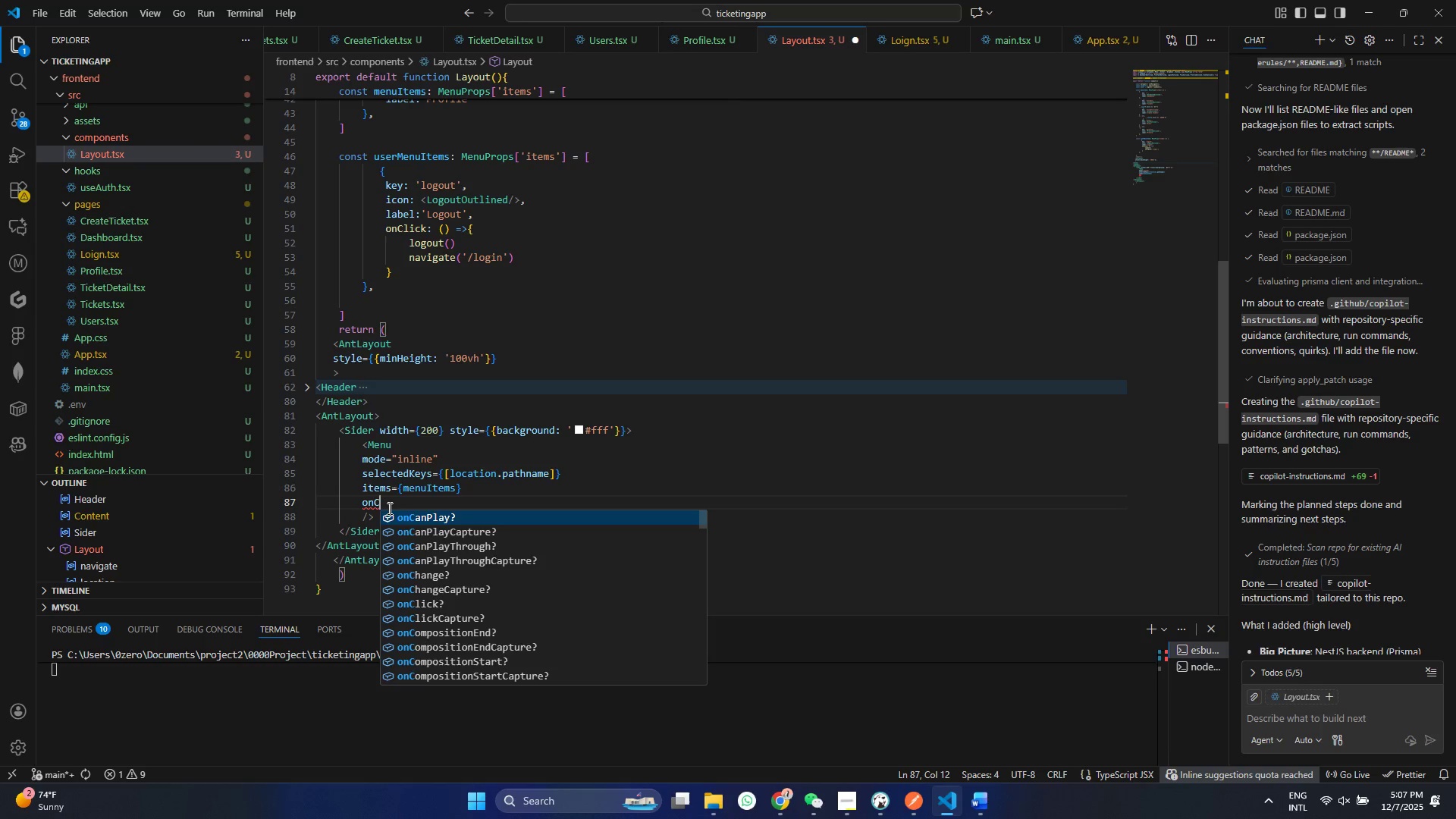 
key(Enter)
 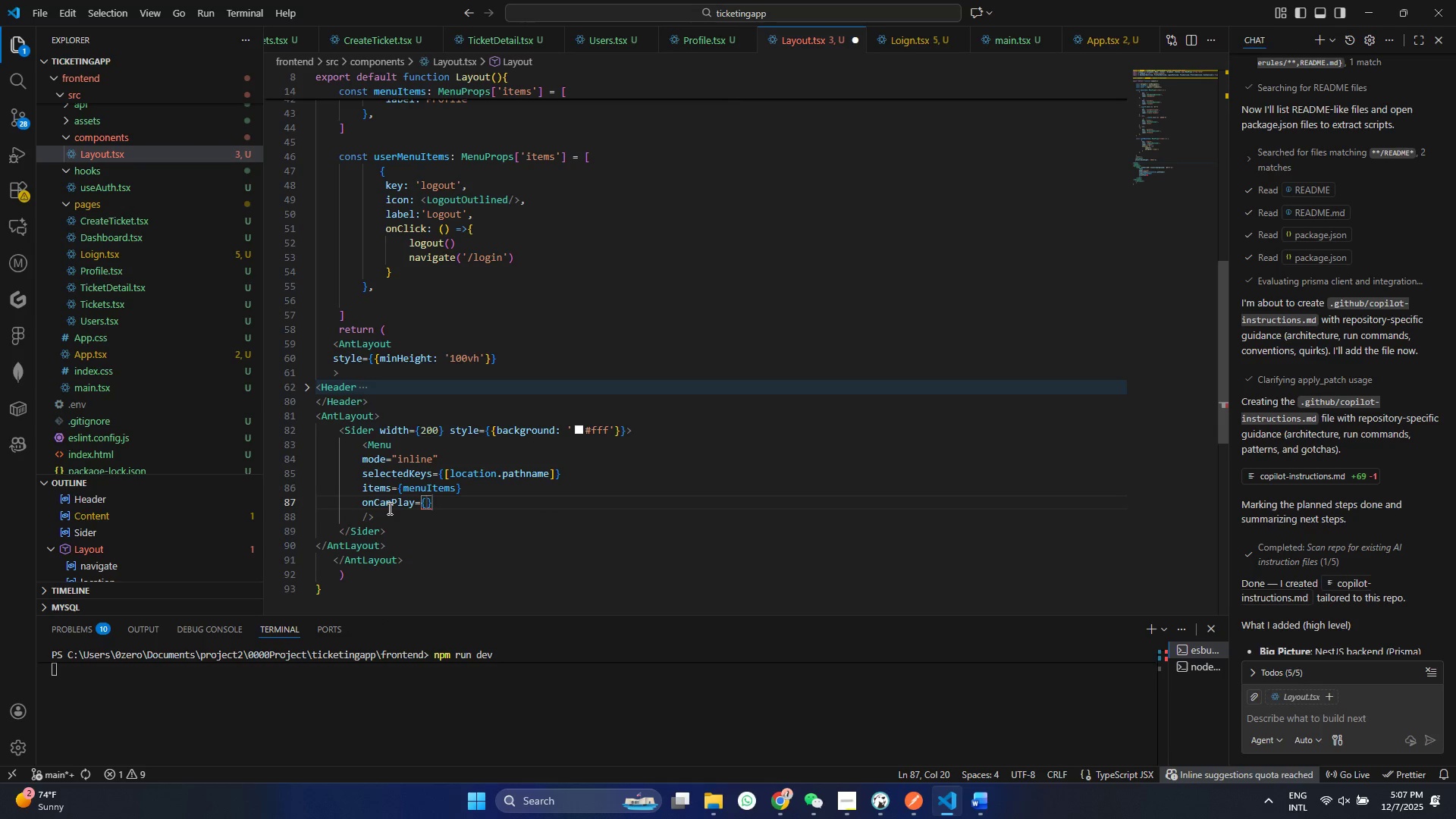 
key(Control+ControlLeft)
 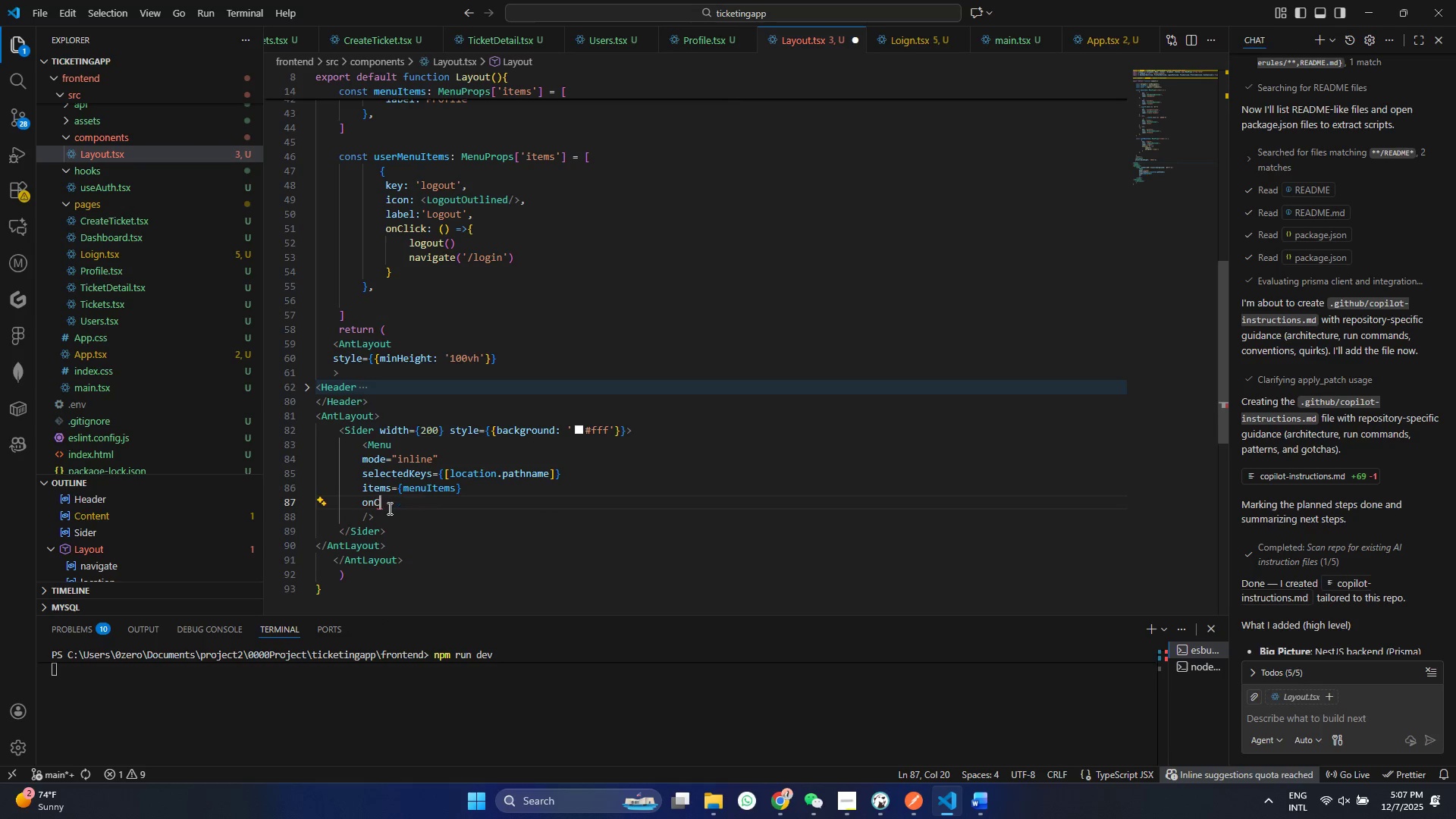 
key(Control+Z)
 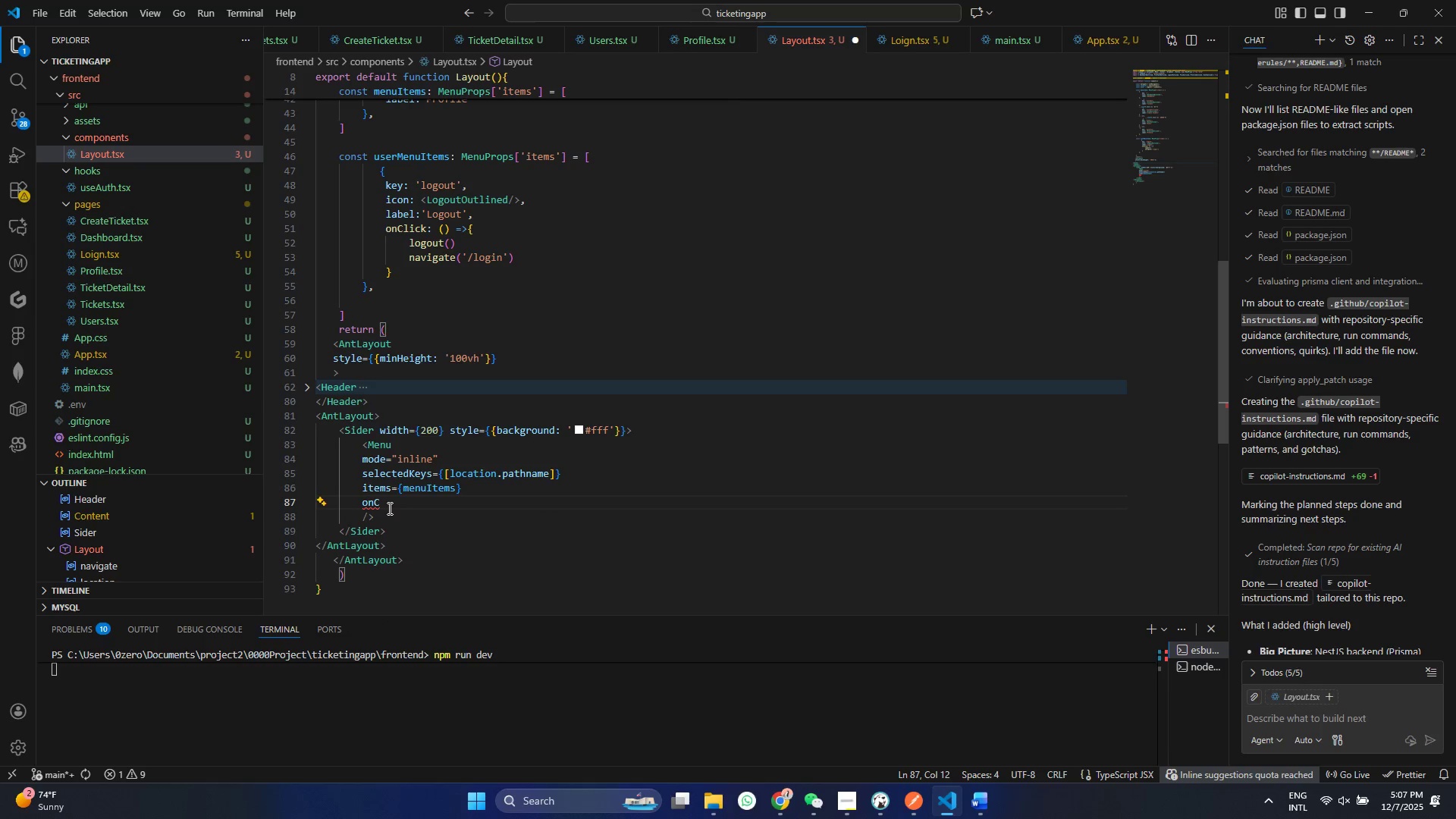 
key(Control+L)
 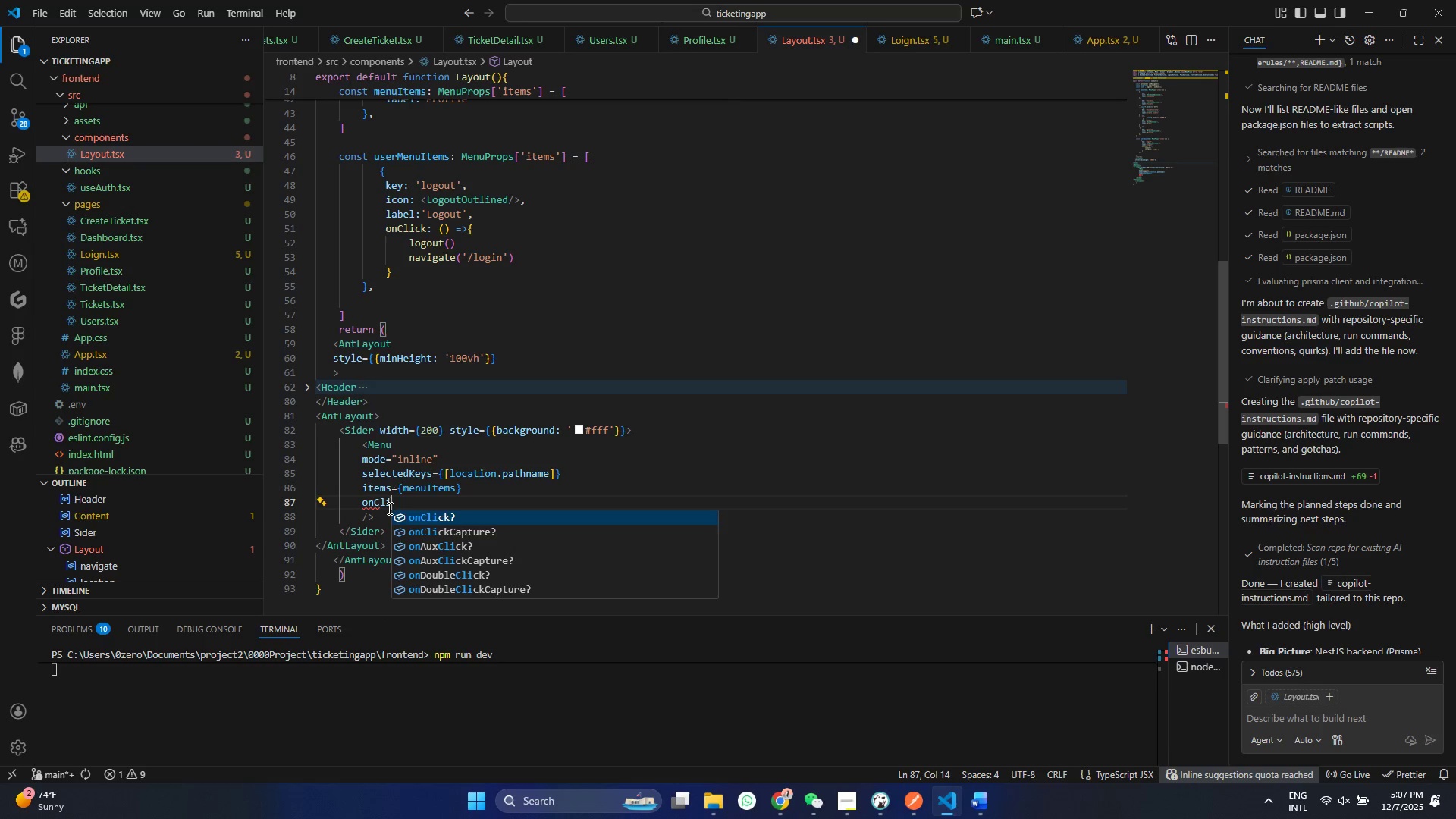 
type(ck)
 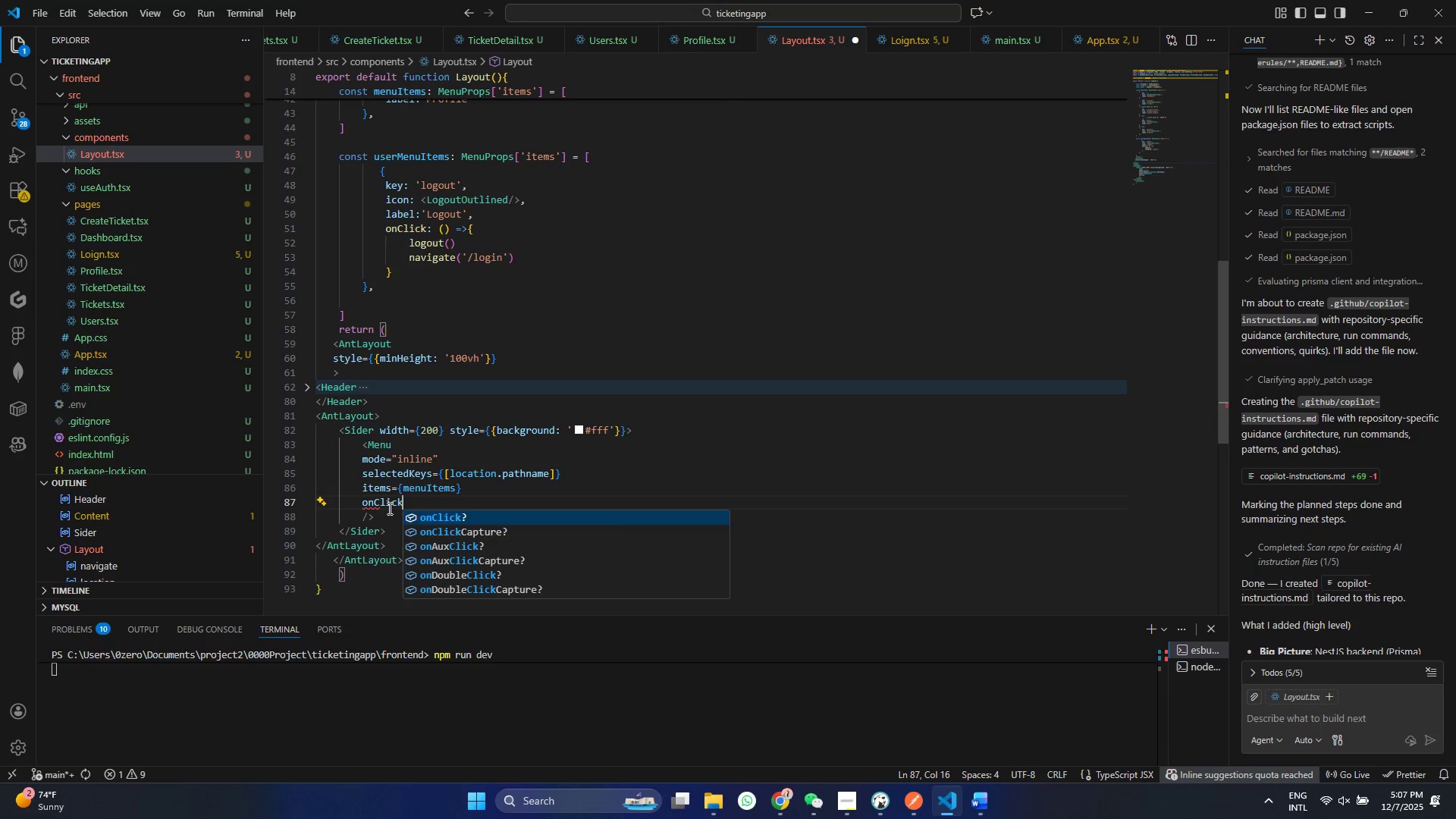 
key(Enter)
 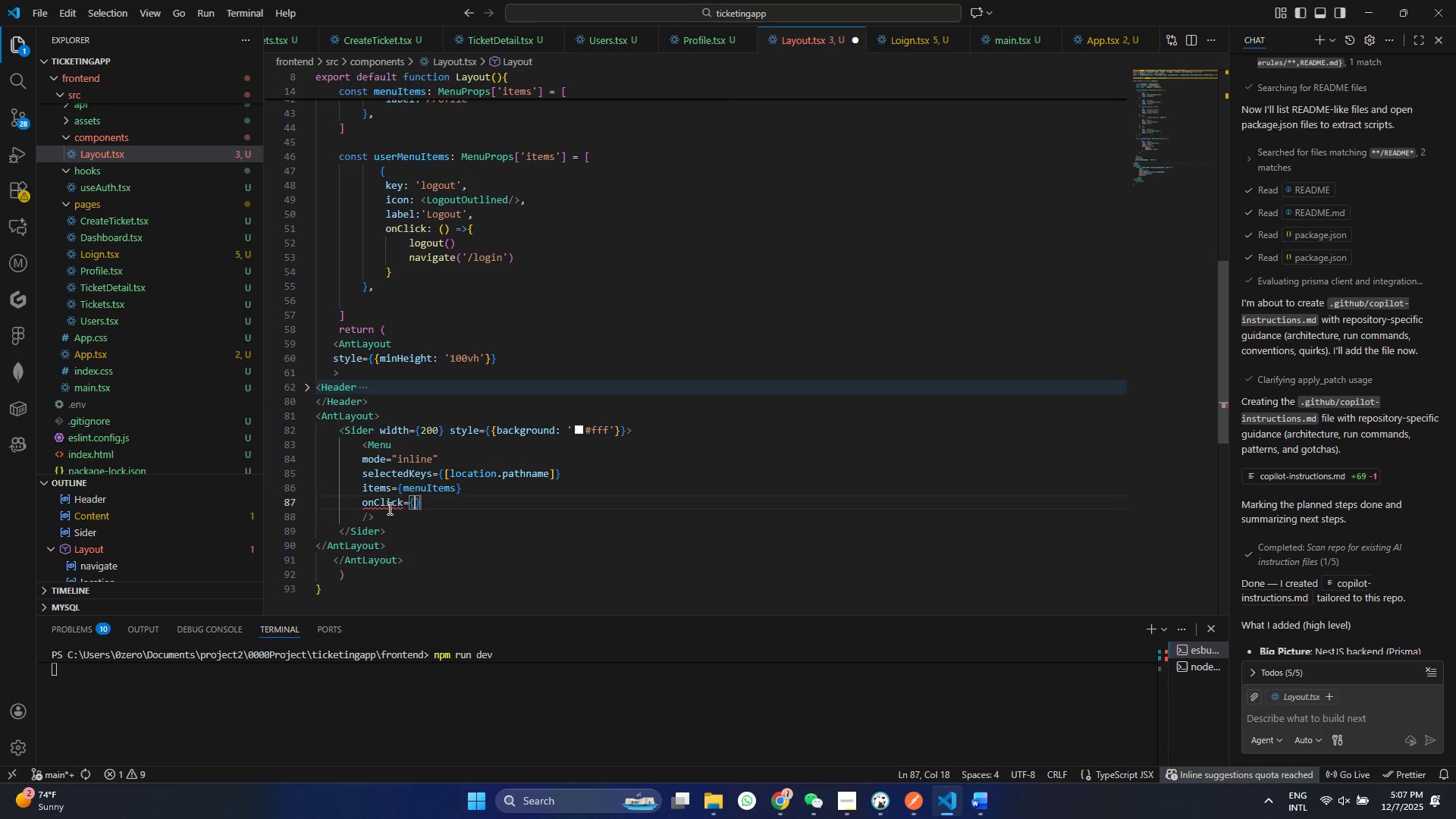 
hold_key(key=ControlLeft, duration=0.94)
 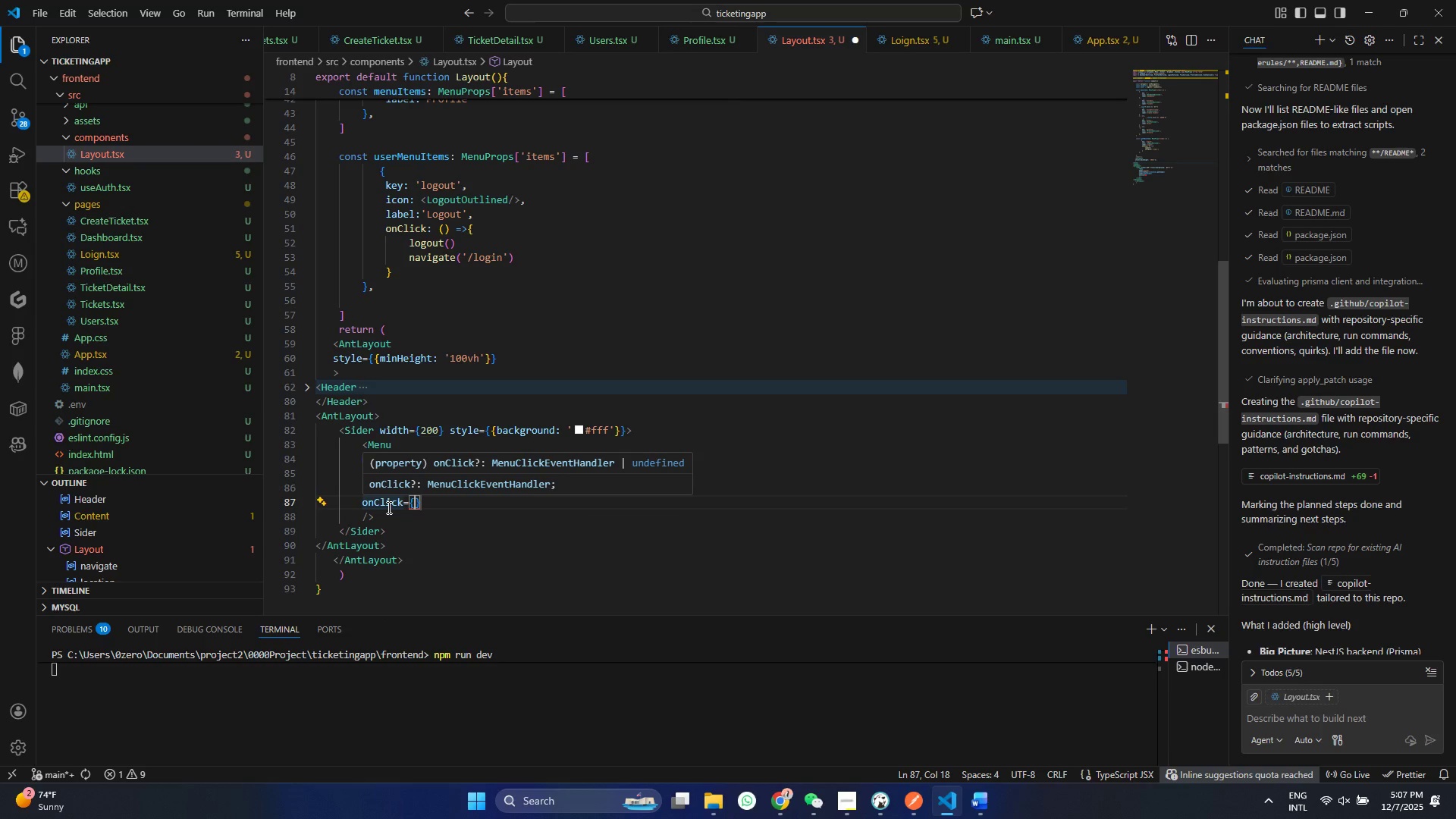 
type(({KEy)
 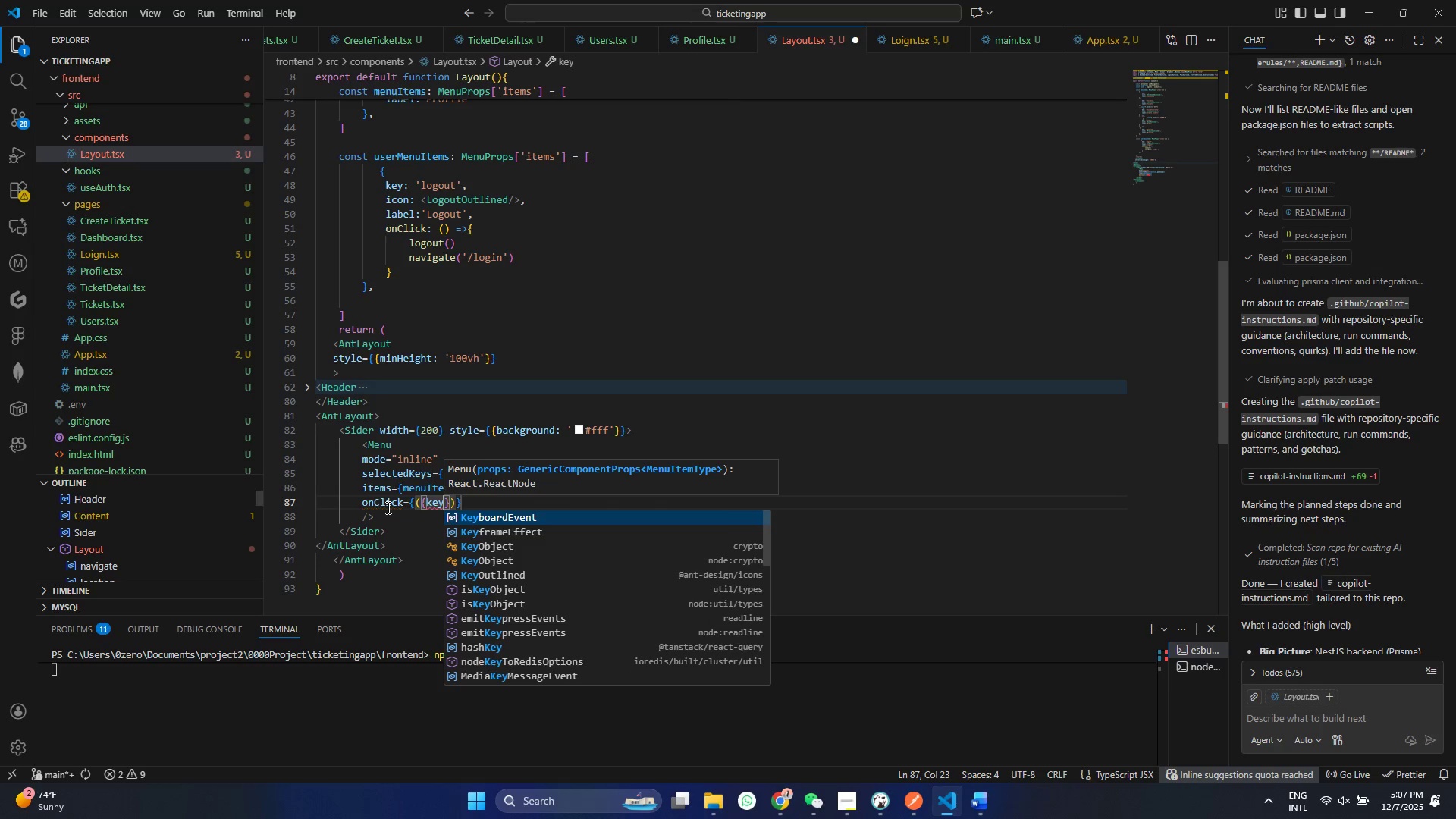 
key(ArrowRight)
 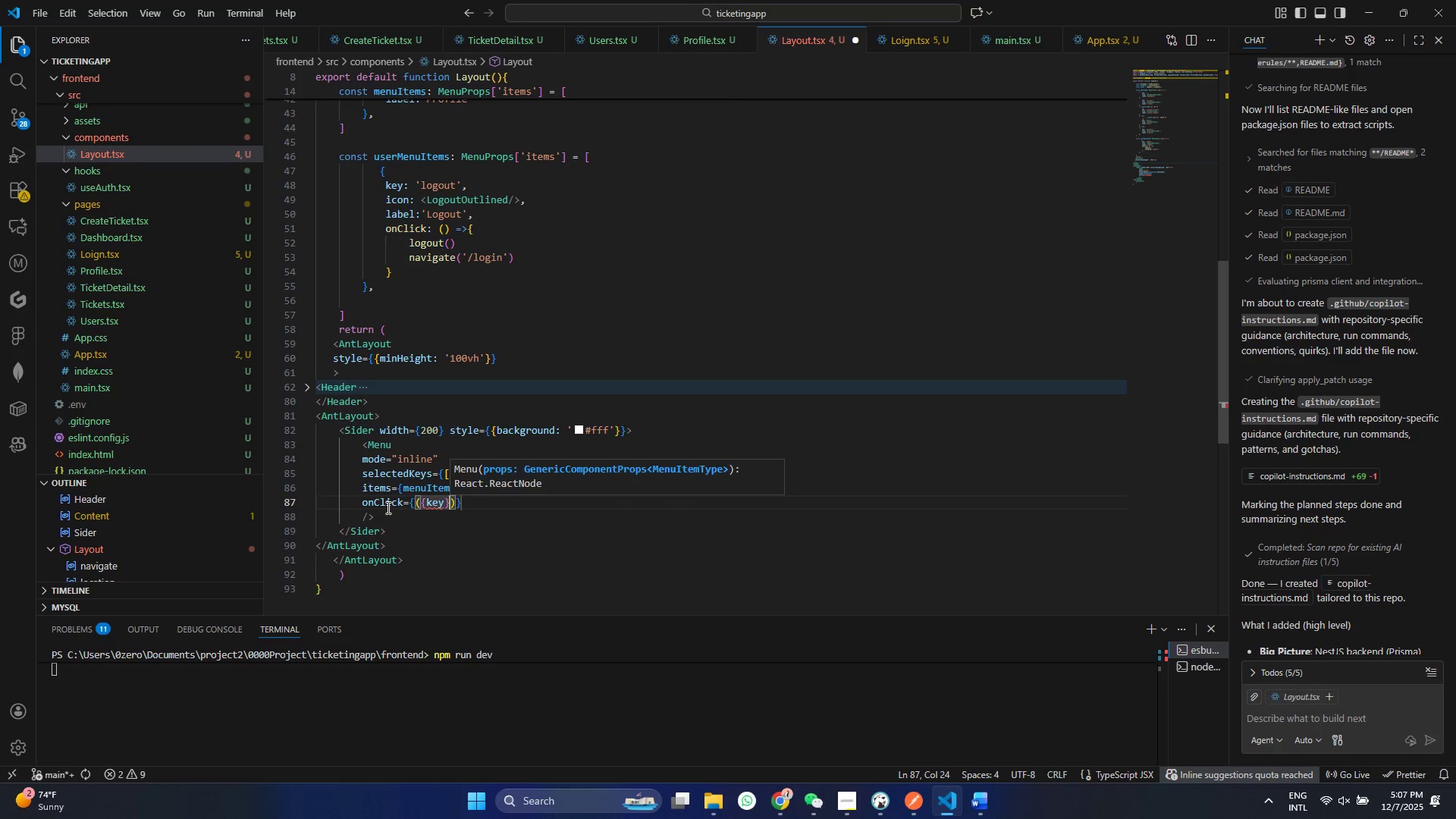 
key(ArrowRight)
 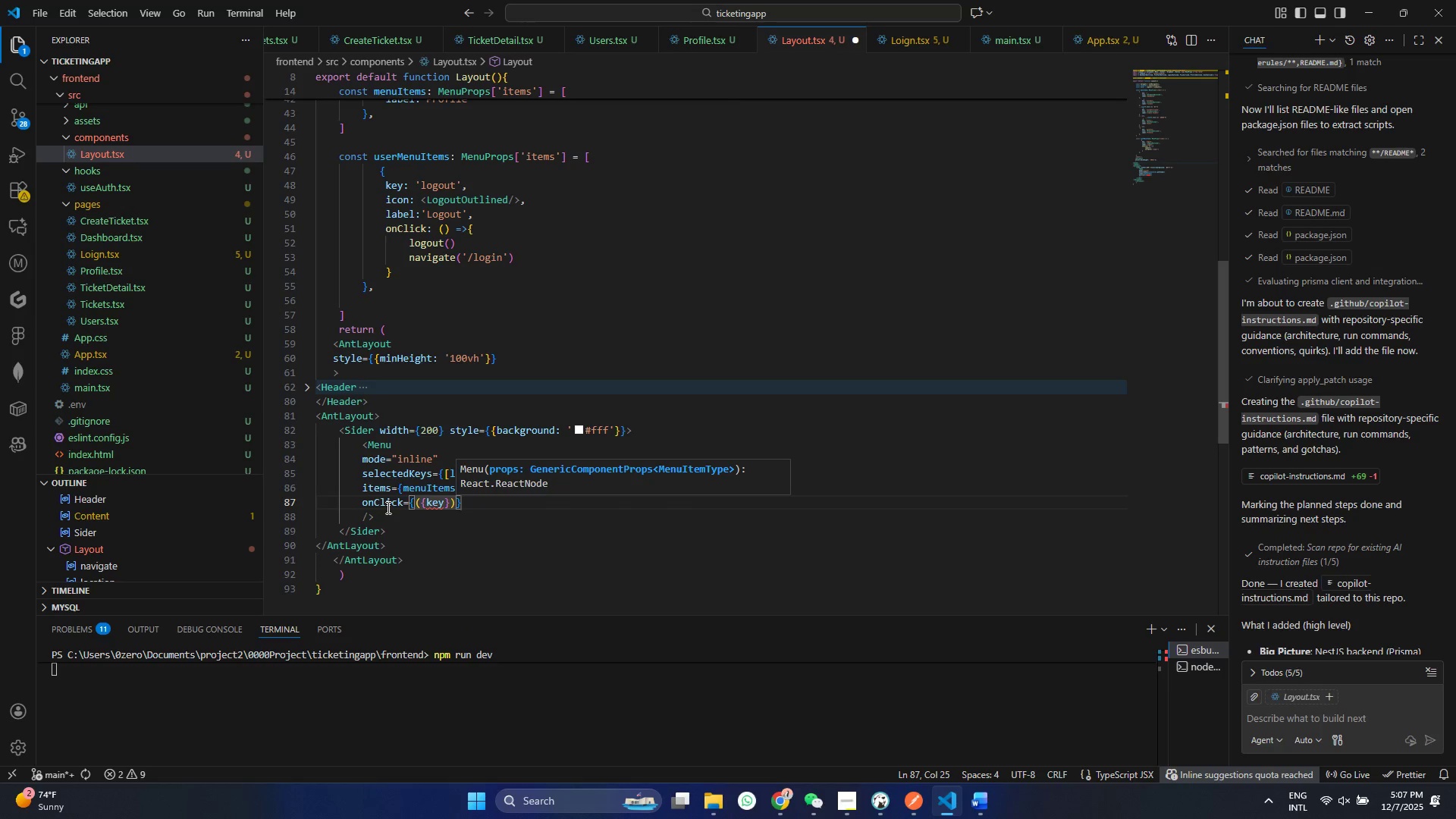 
key(Space)
 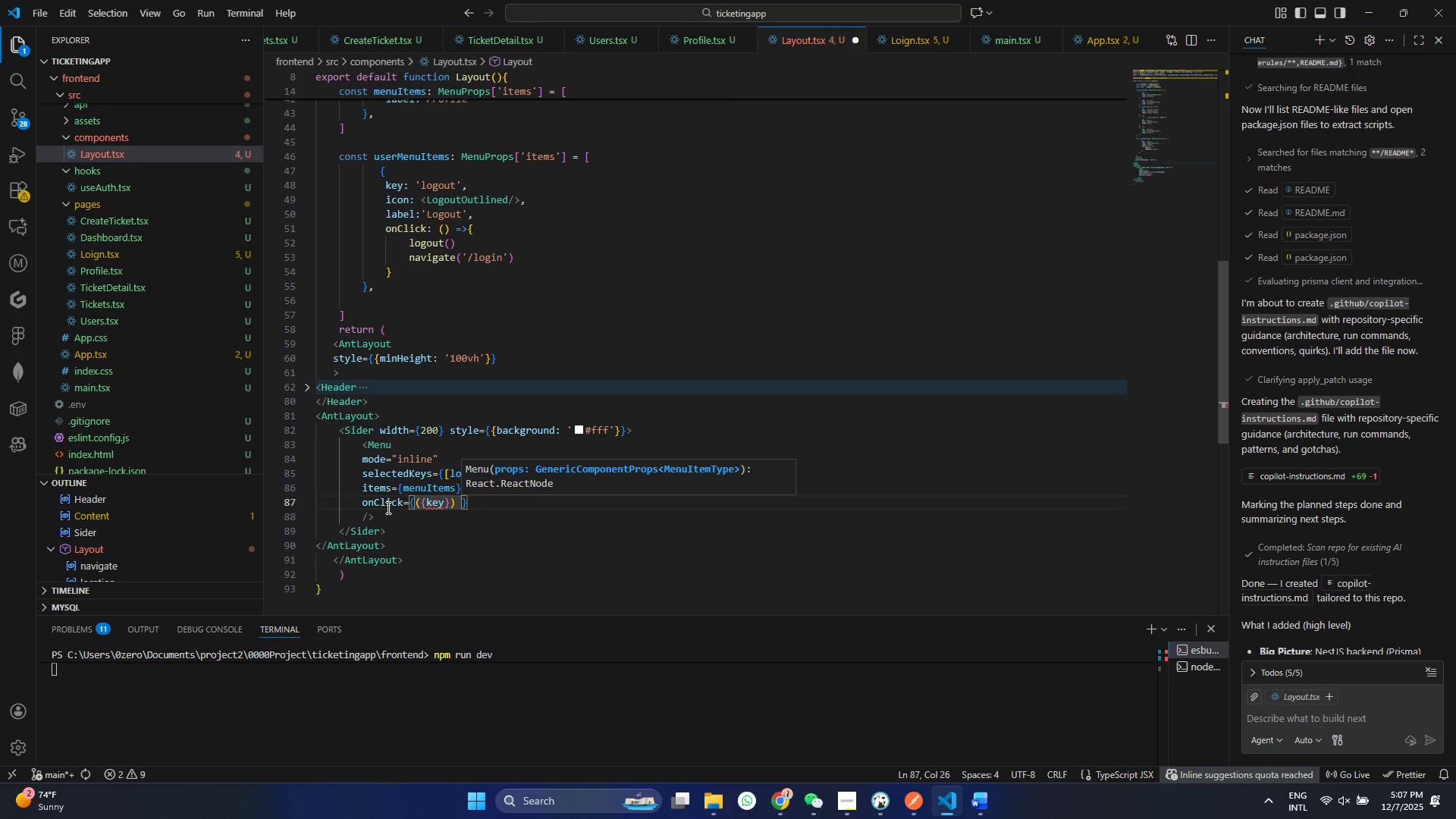 
key(Equal)
 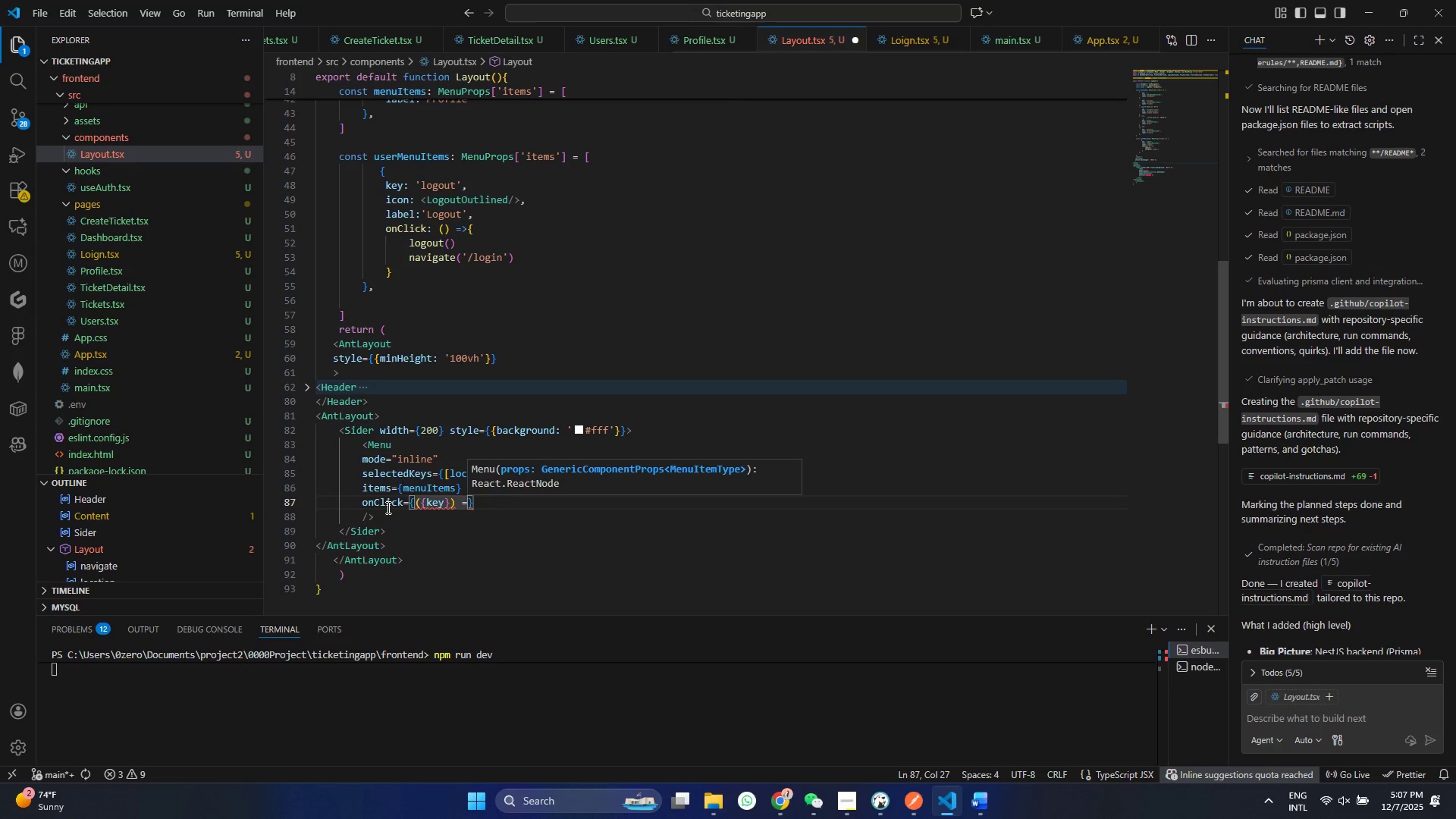 
key(Period)
 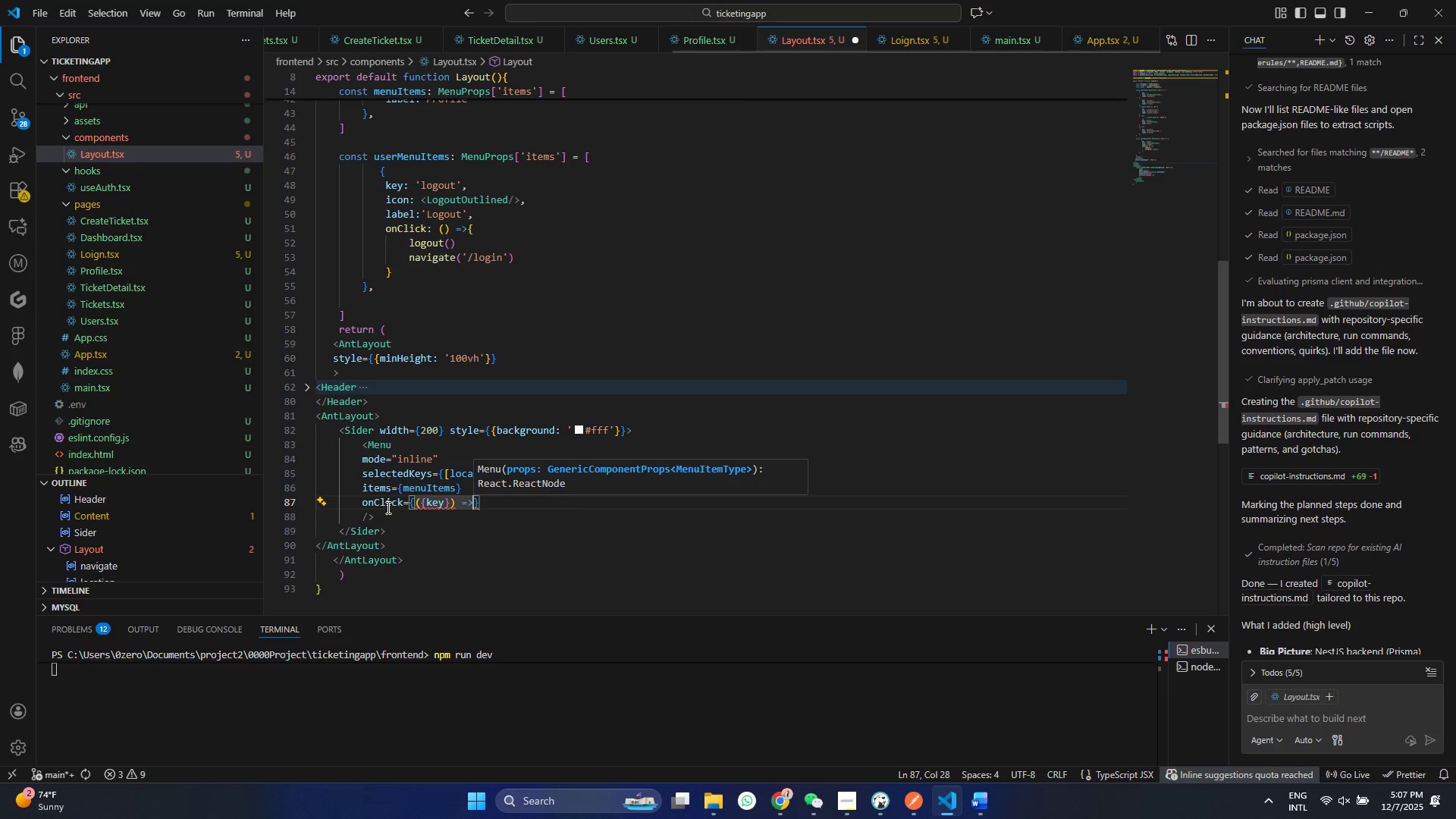 
key(Shift+BracketLeft)
 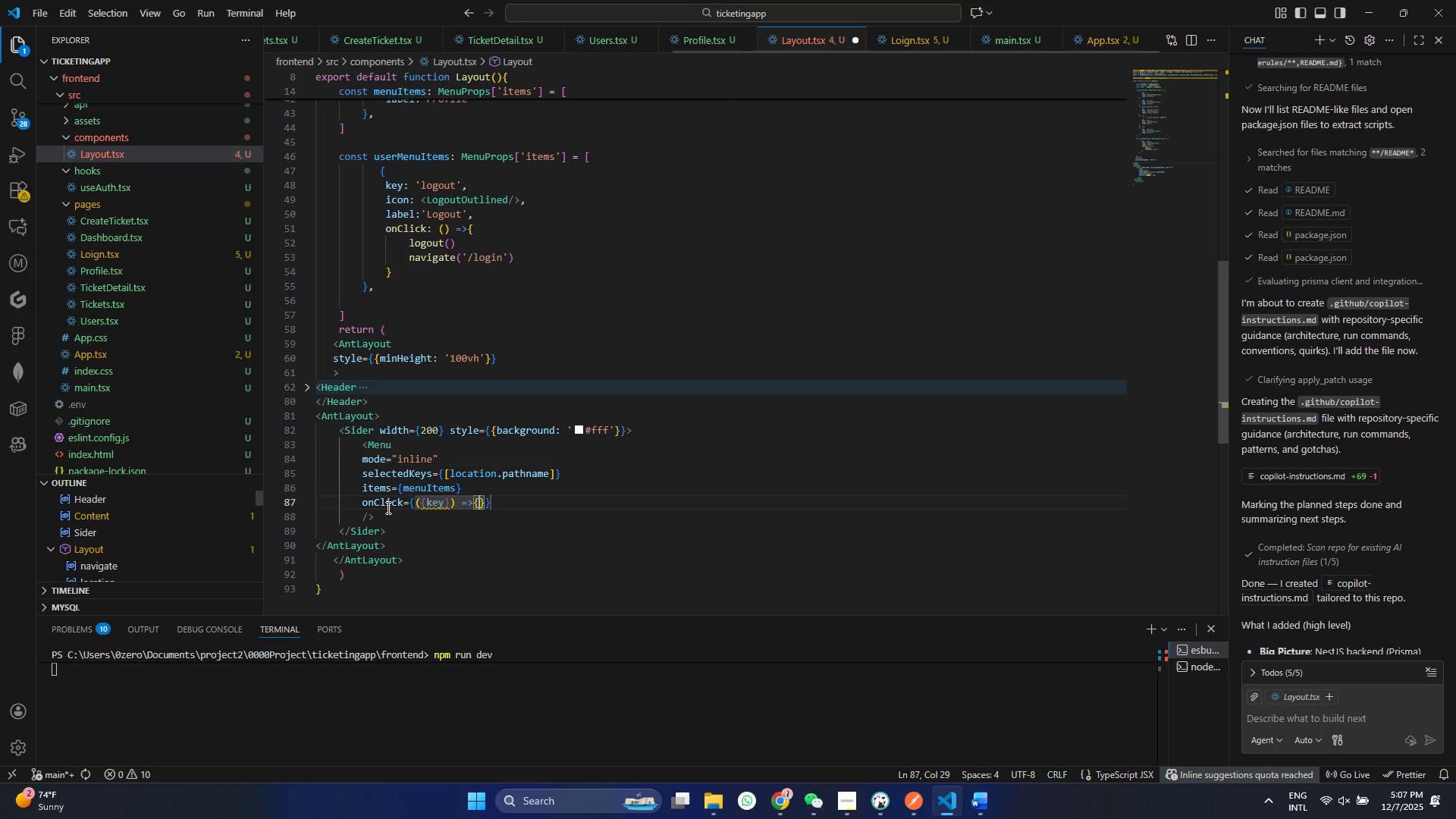 
key(Enter)
 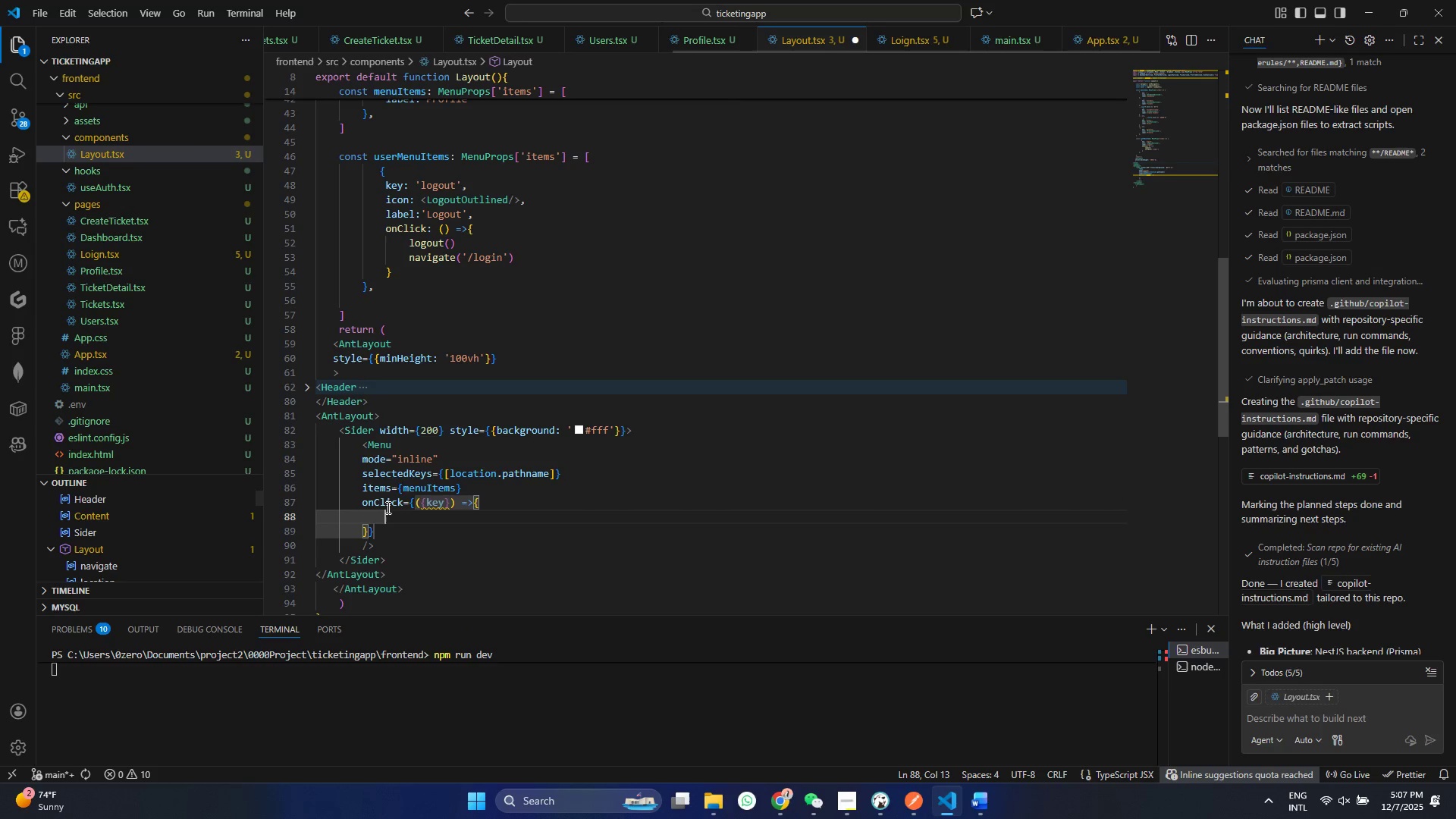 
key(Control+S)
 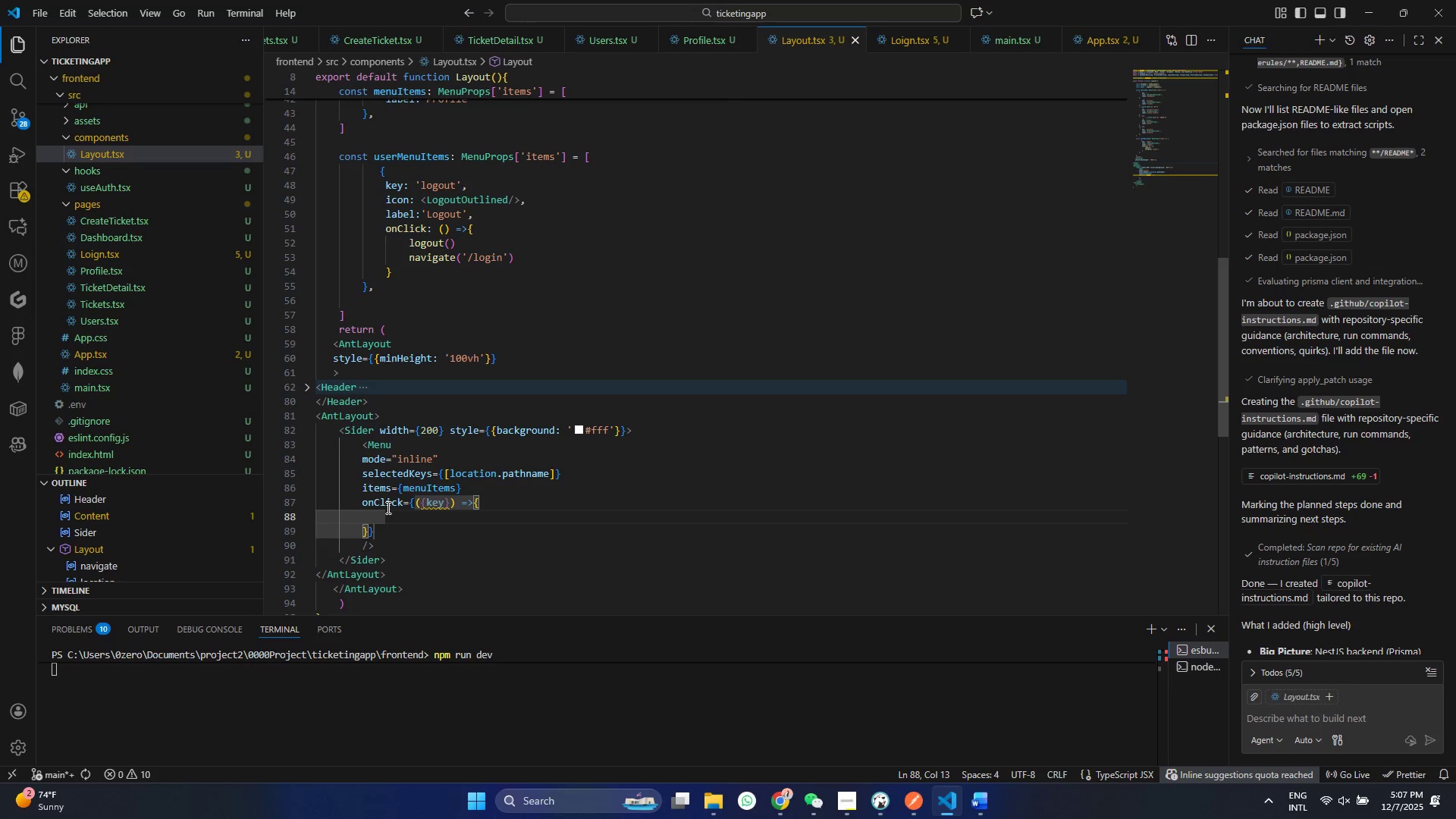 
key(N)
 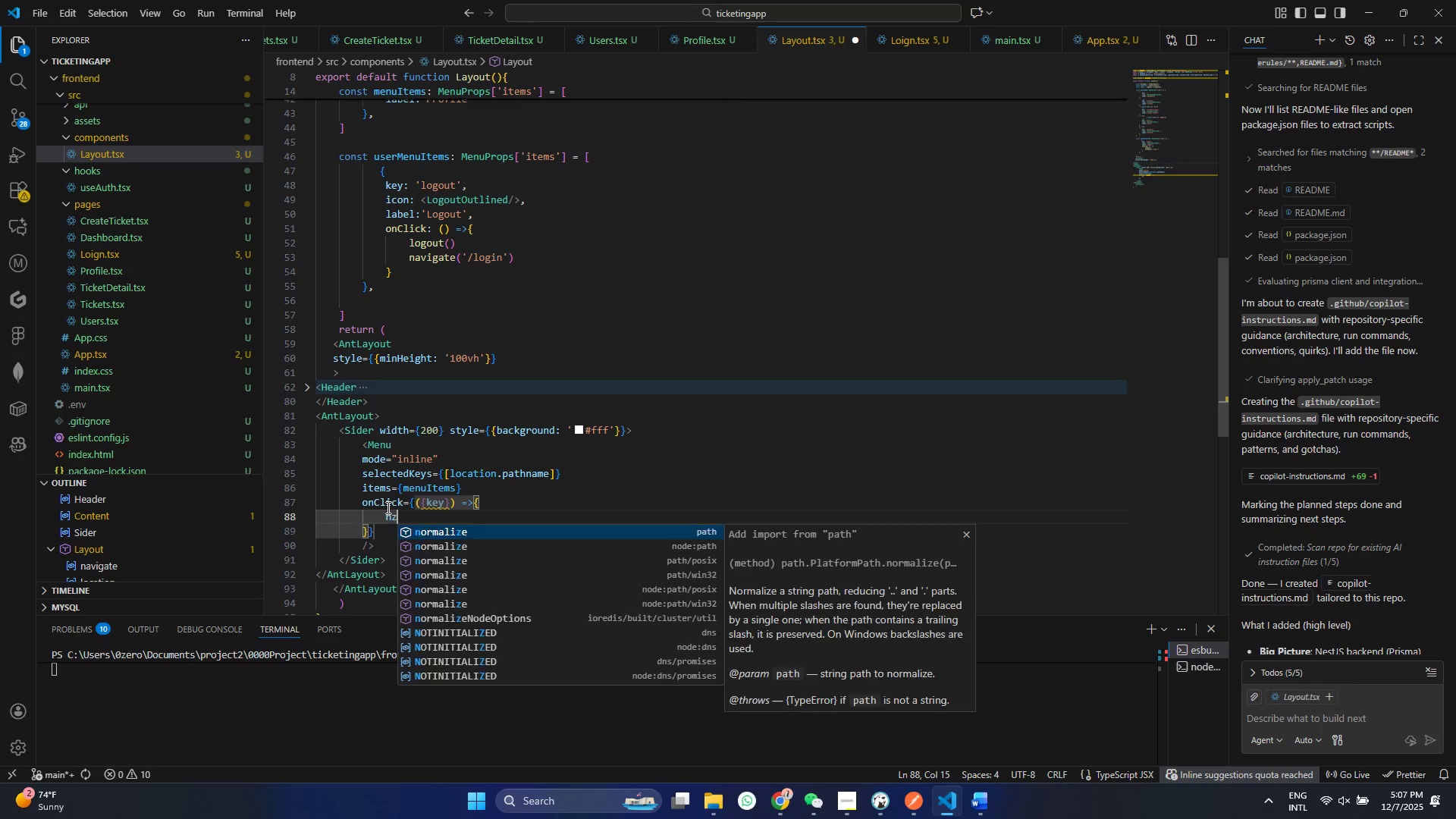 
hold_key(key=Z, duration=24.75)
 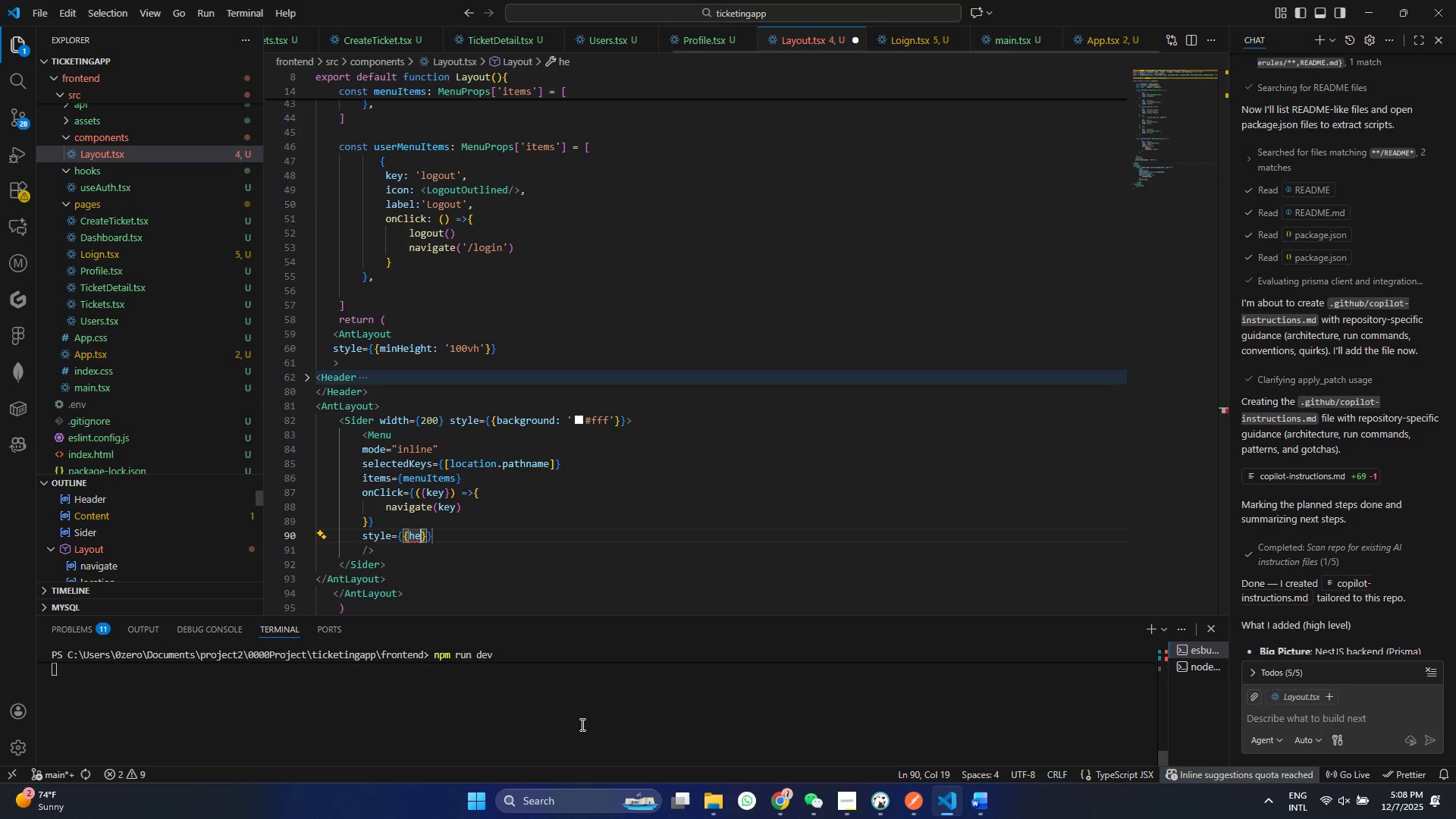 
key(Backspace)
 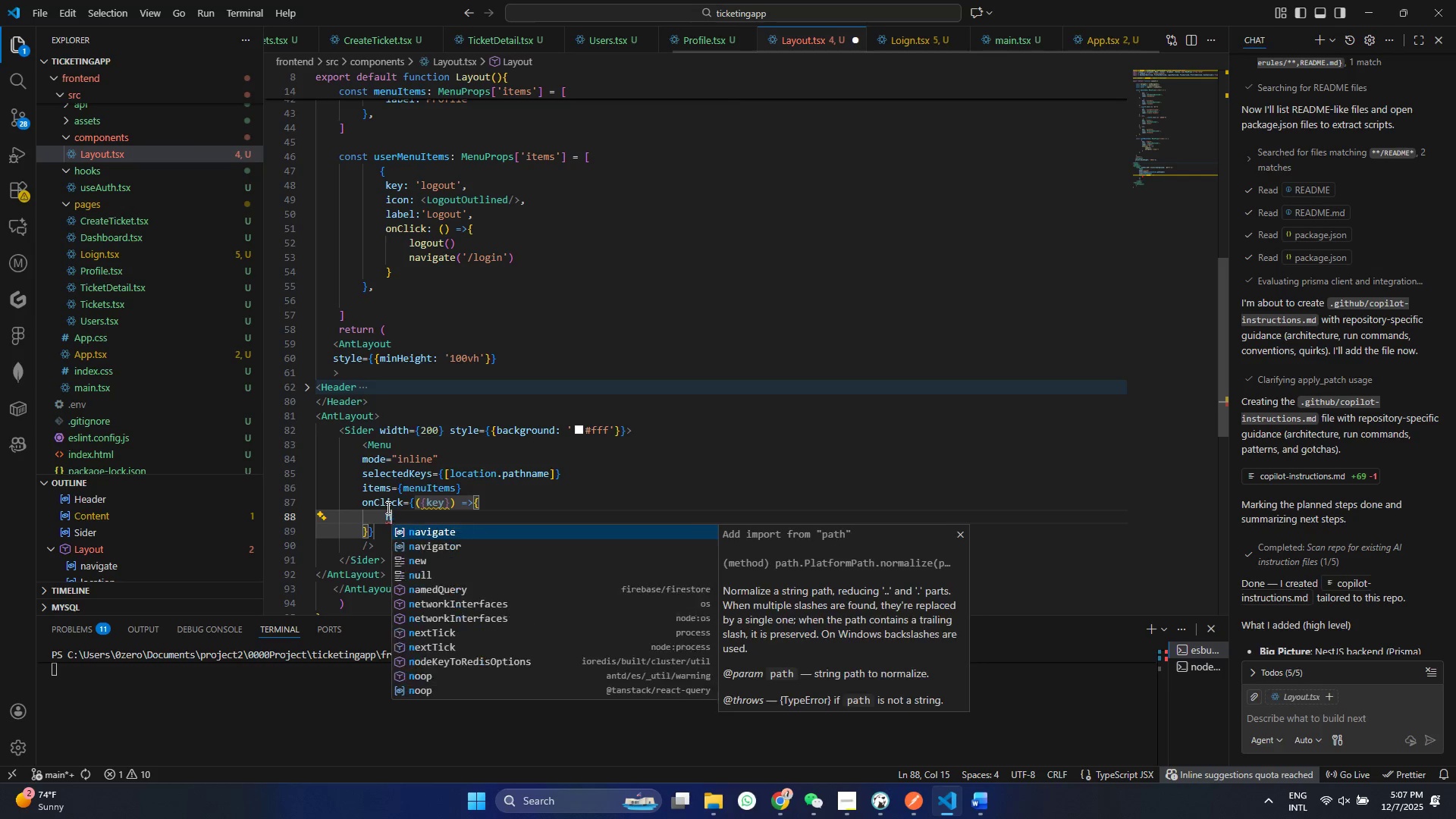 
key(A)
 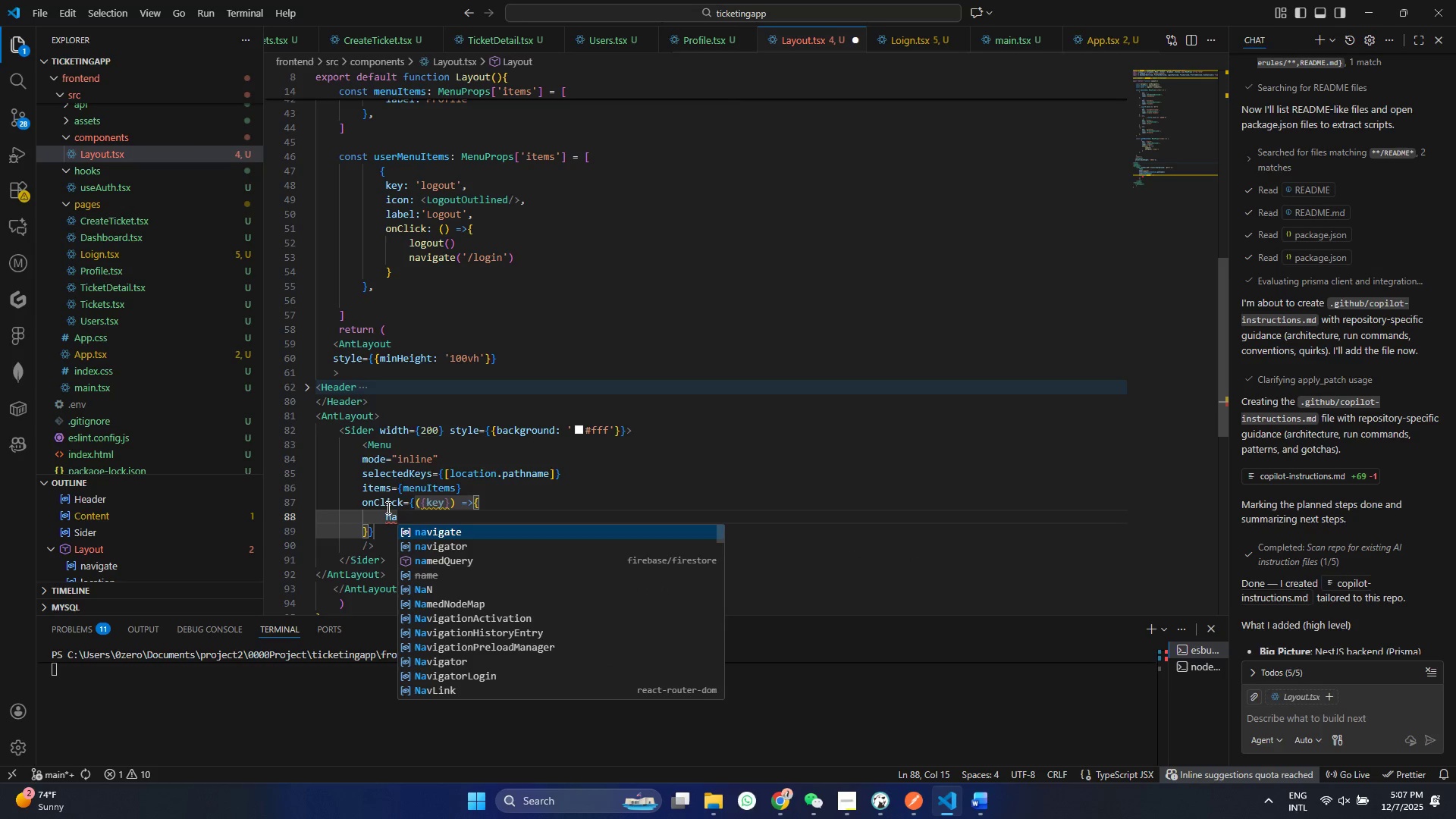 
key(Enter)
 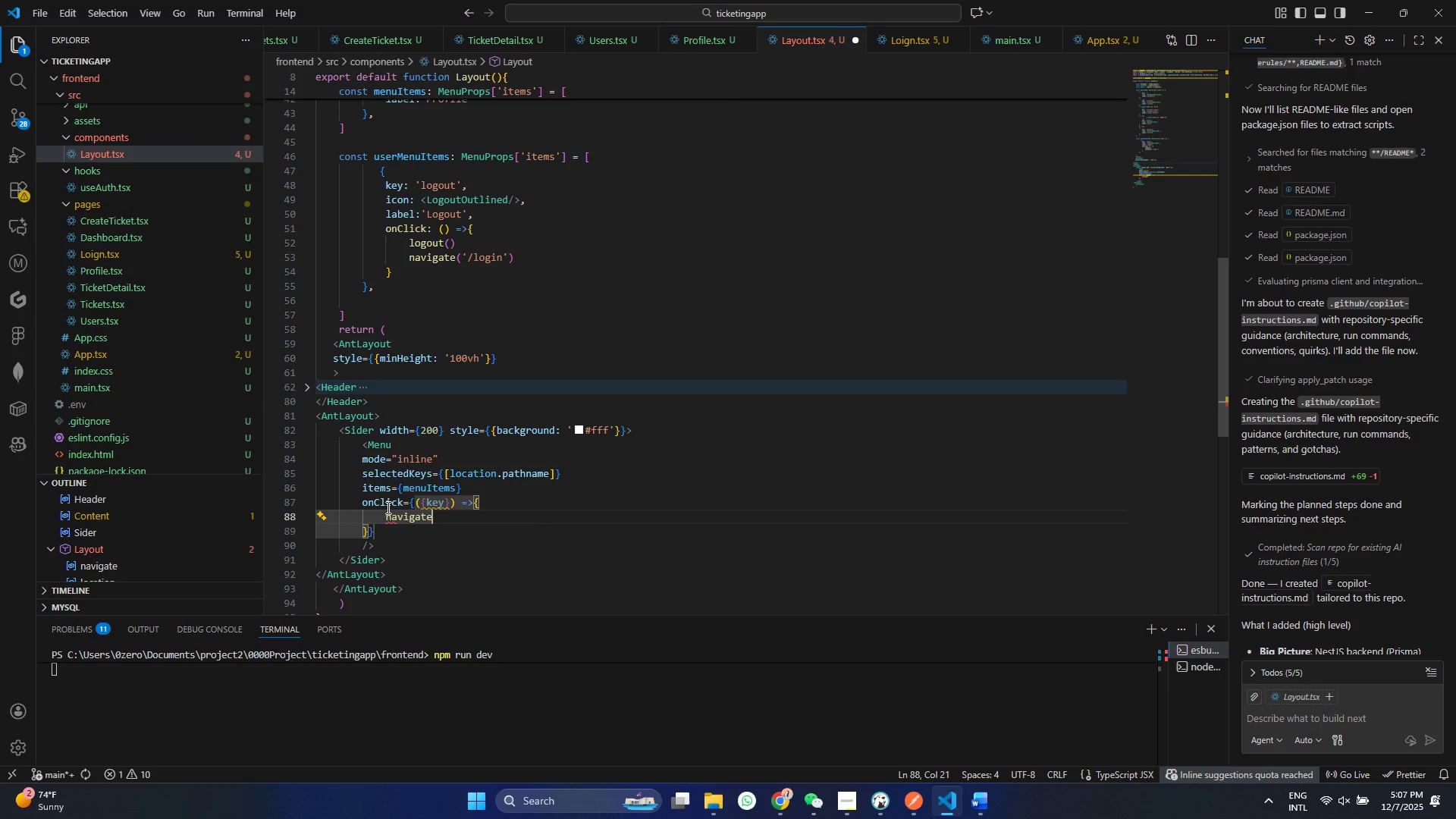 
type((key)
 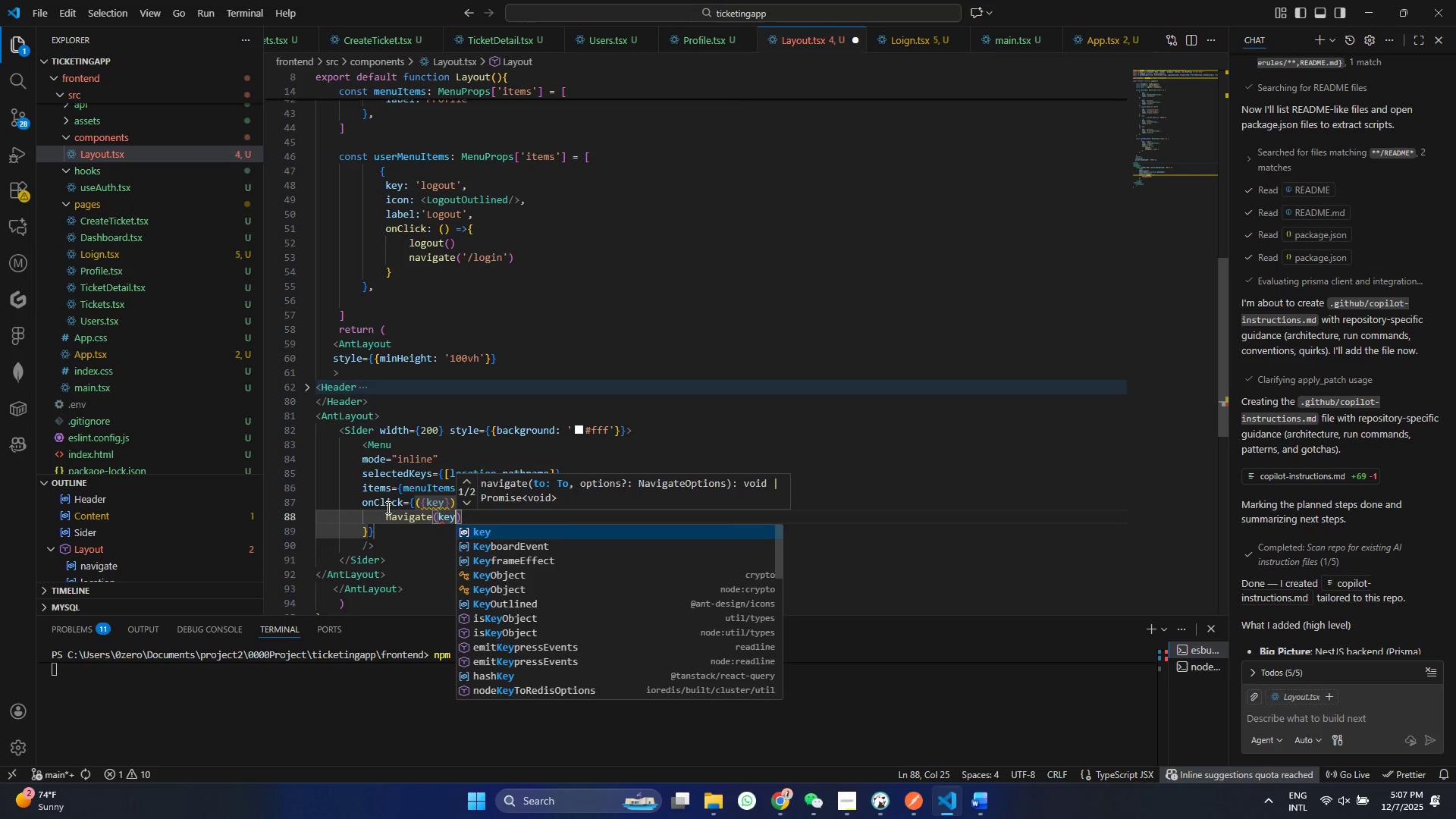 
key(Enter)
 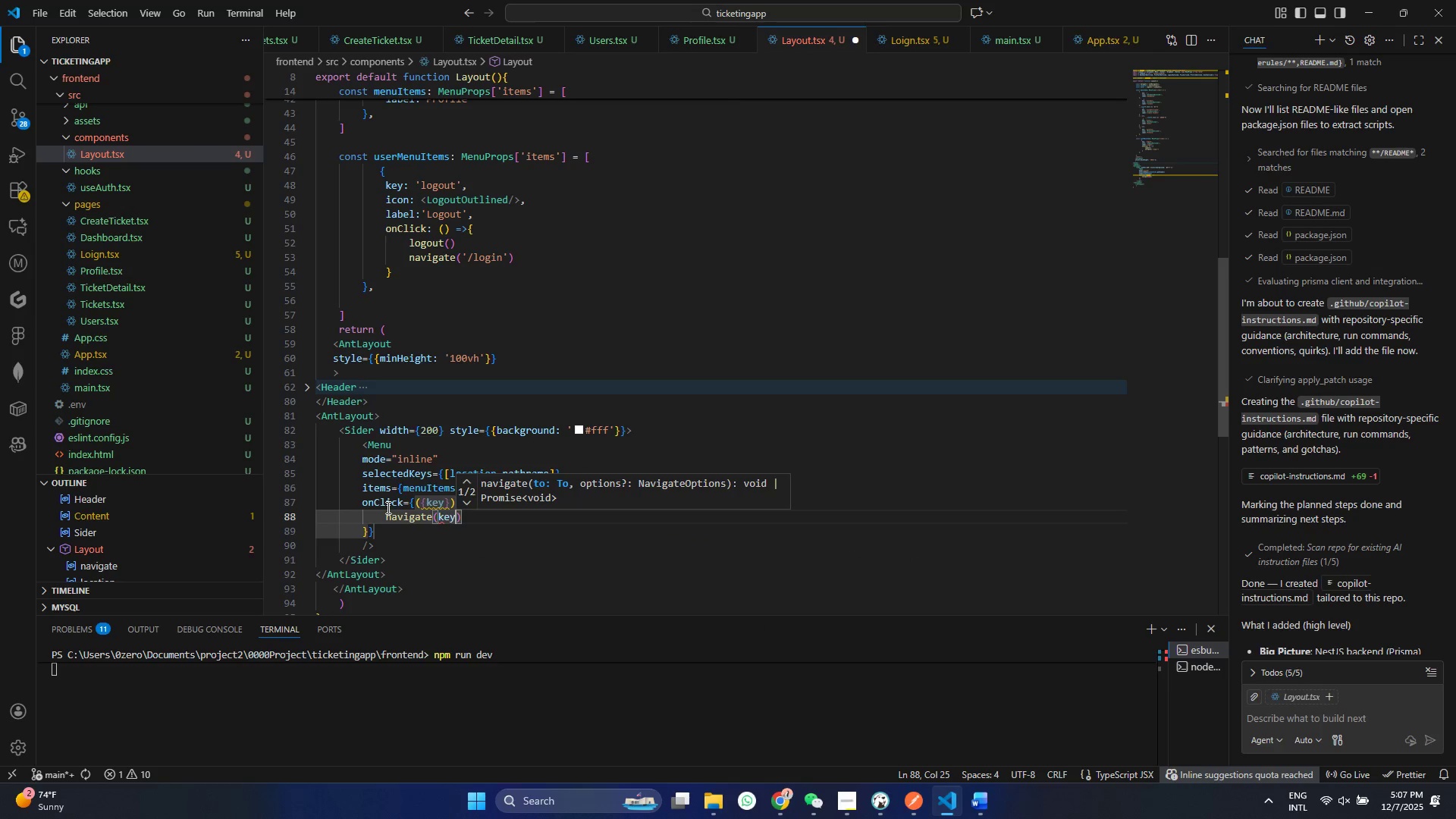 
key(Control+ControlLeft)
 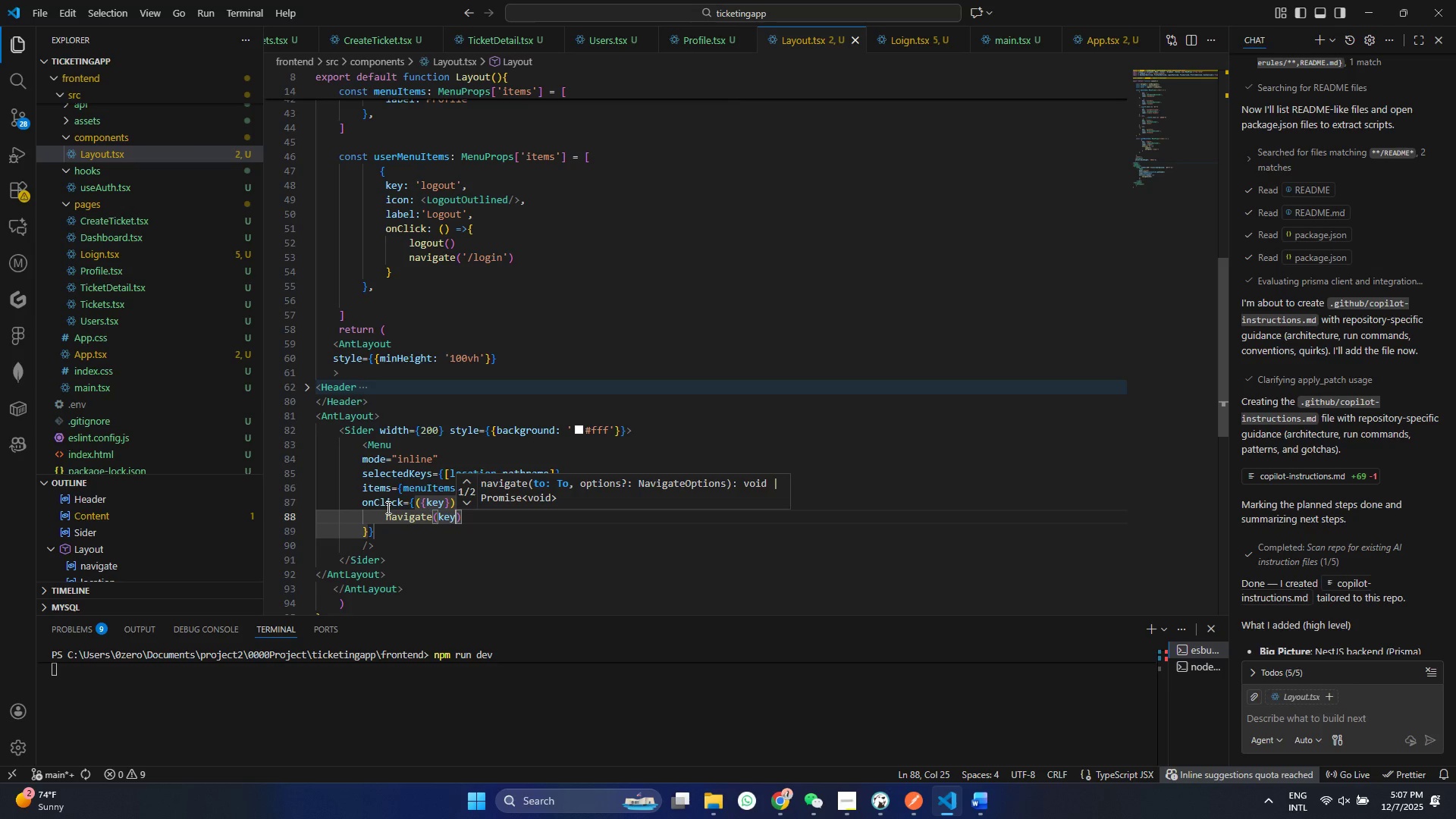 
key(ArrowDown)
 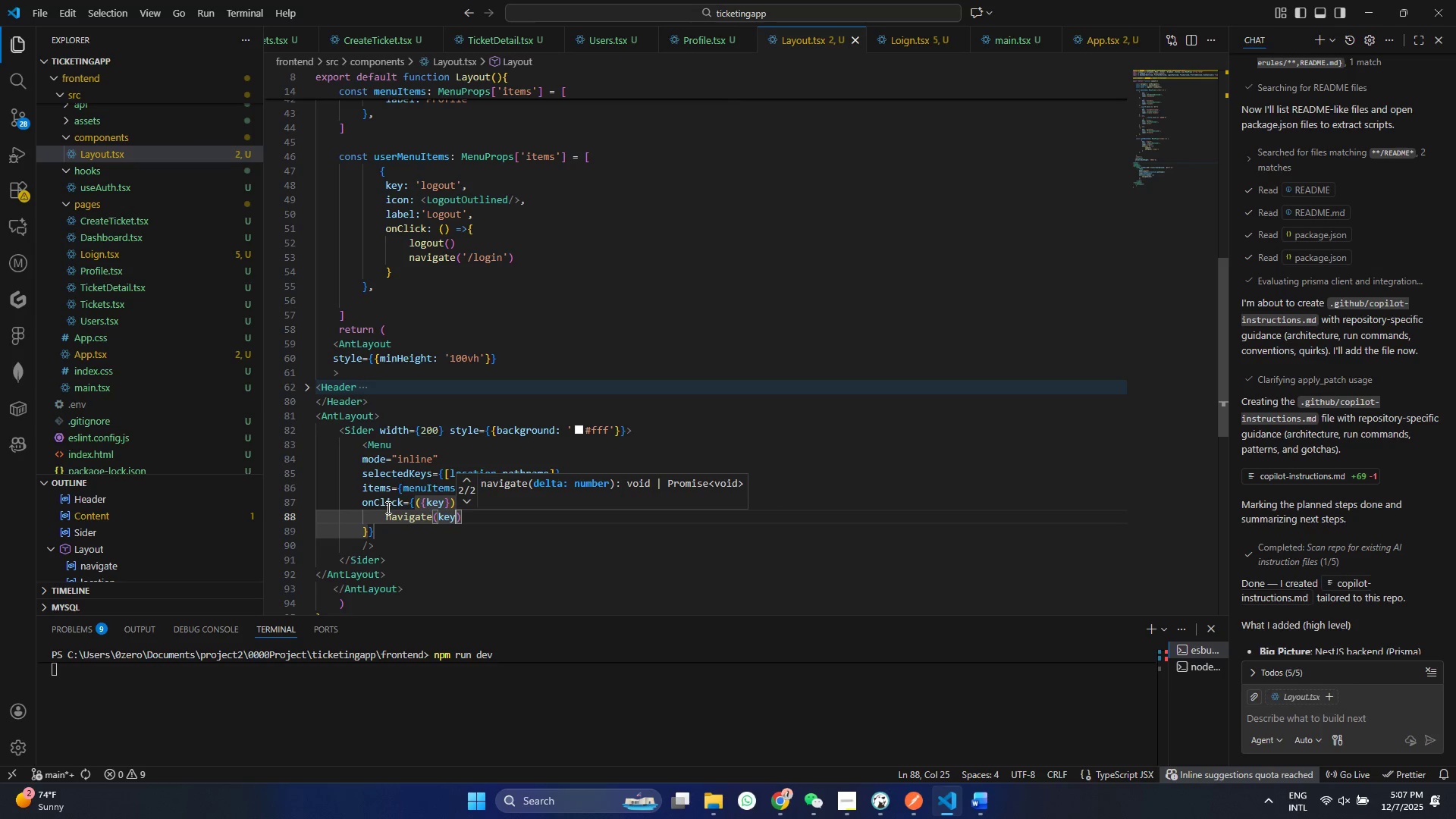 
key(ArrowDown)
 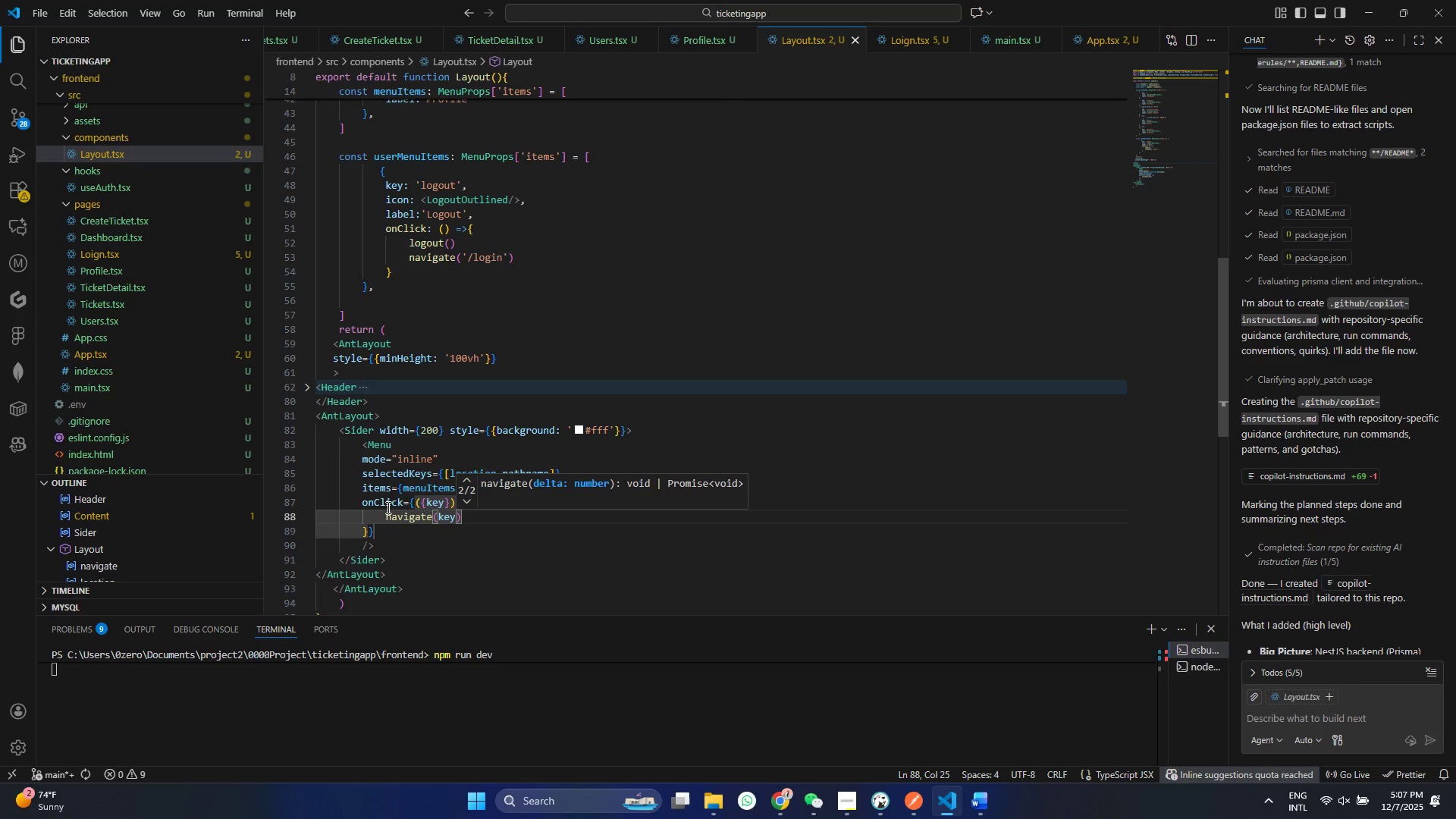 
key(ArrowDown)
 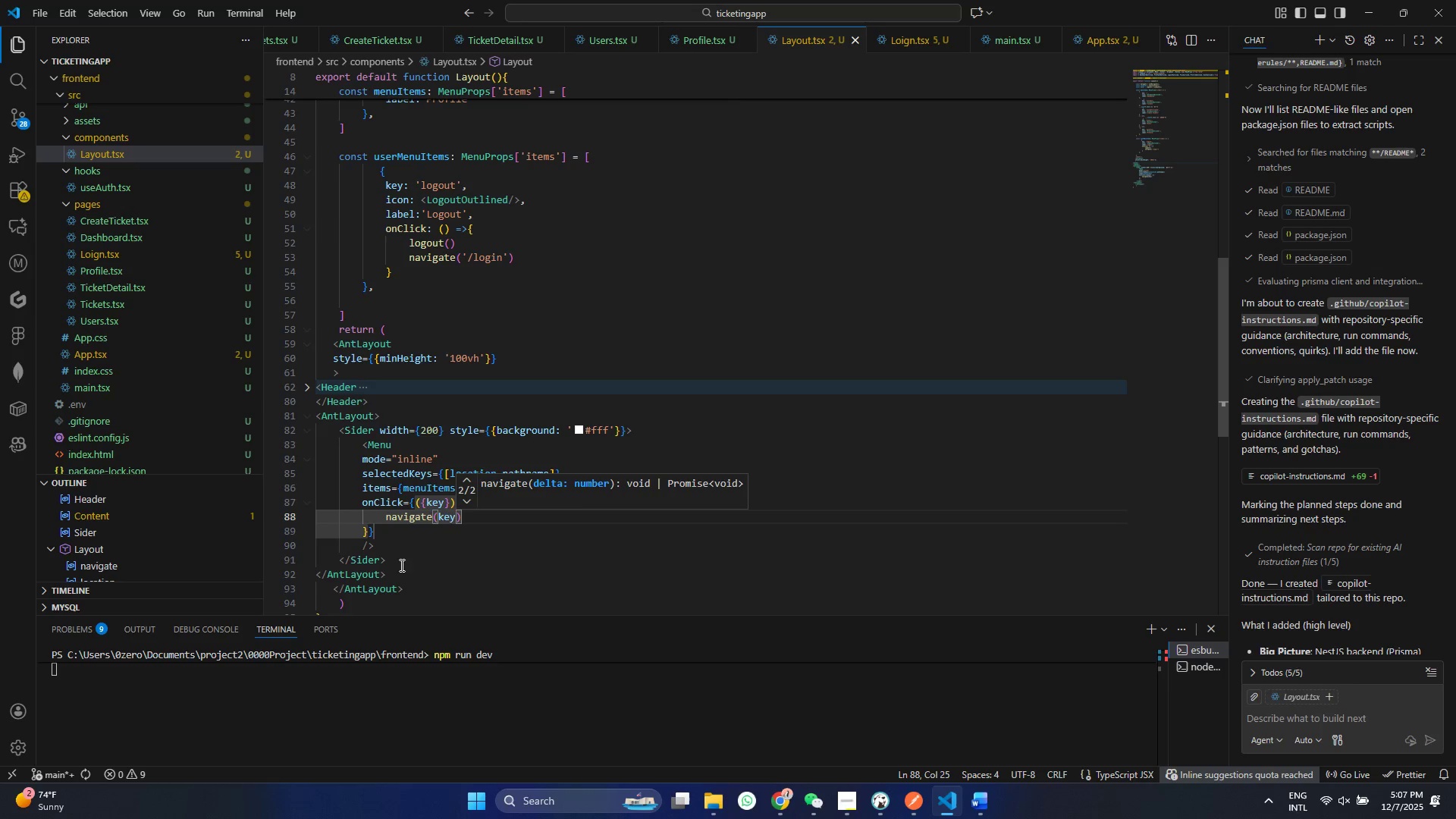 
left_click([386, 534])
 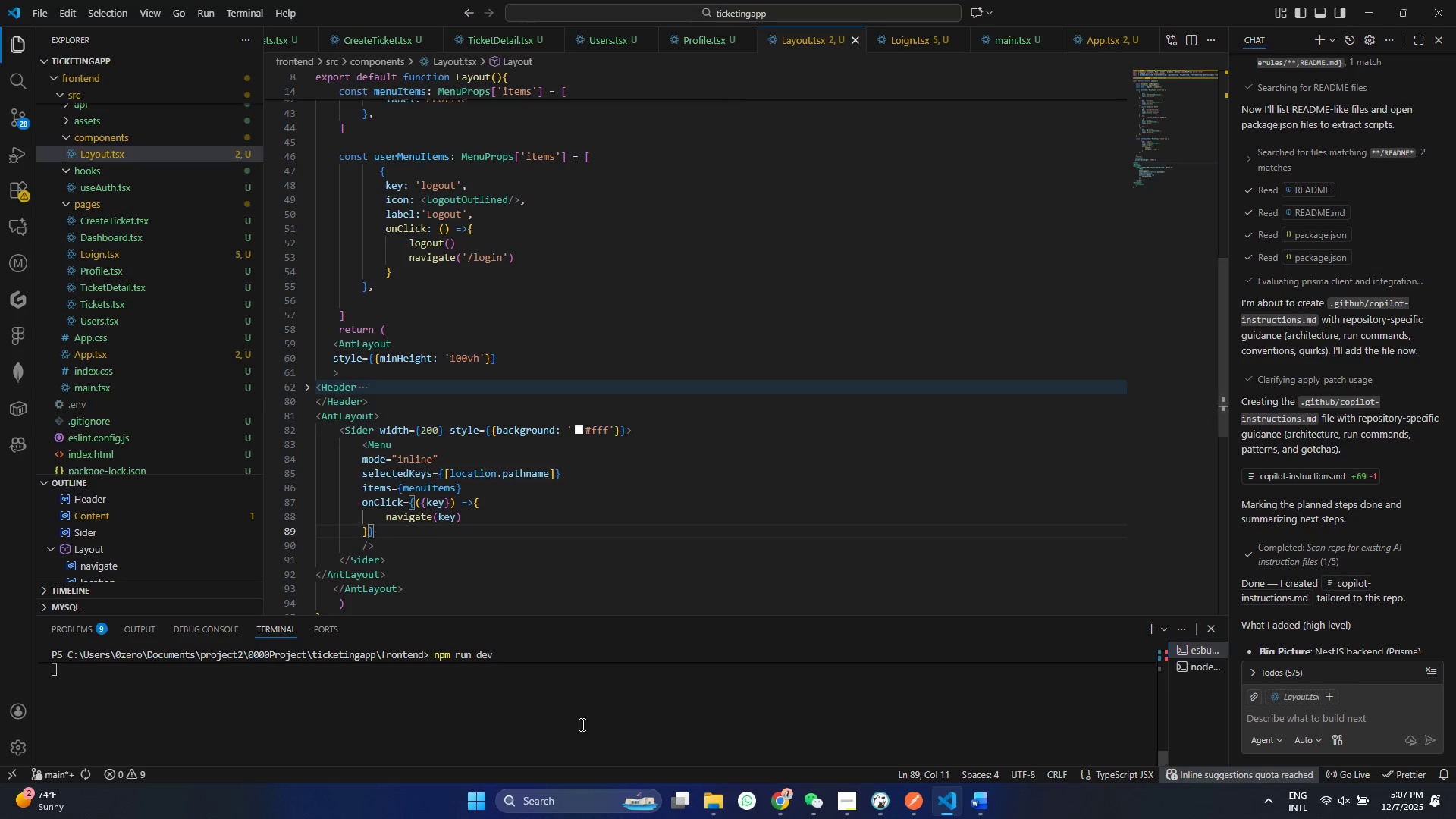 
key(Enter)
 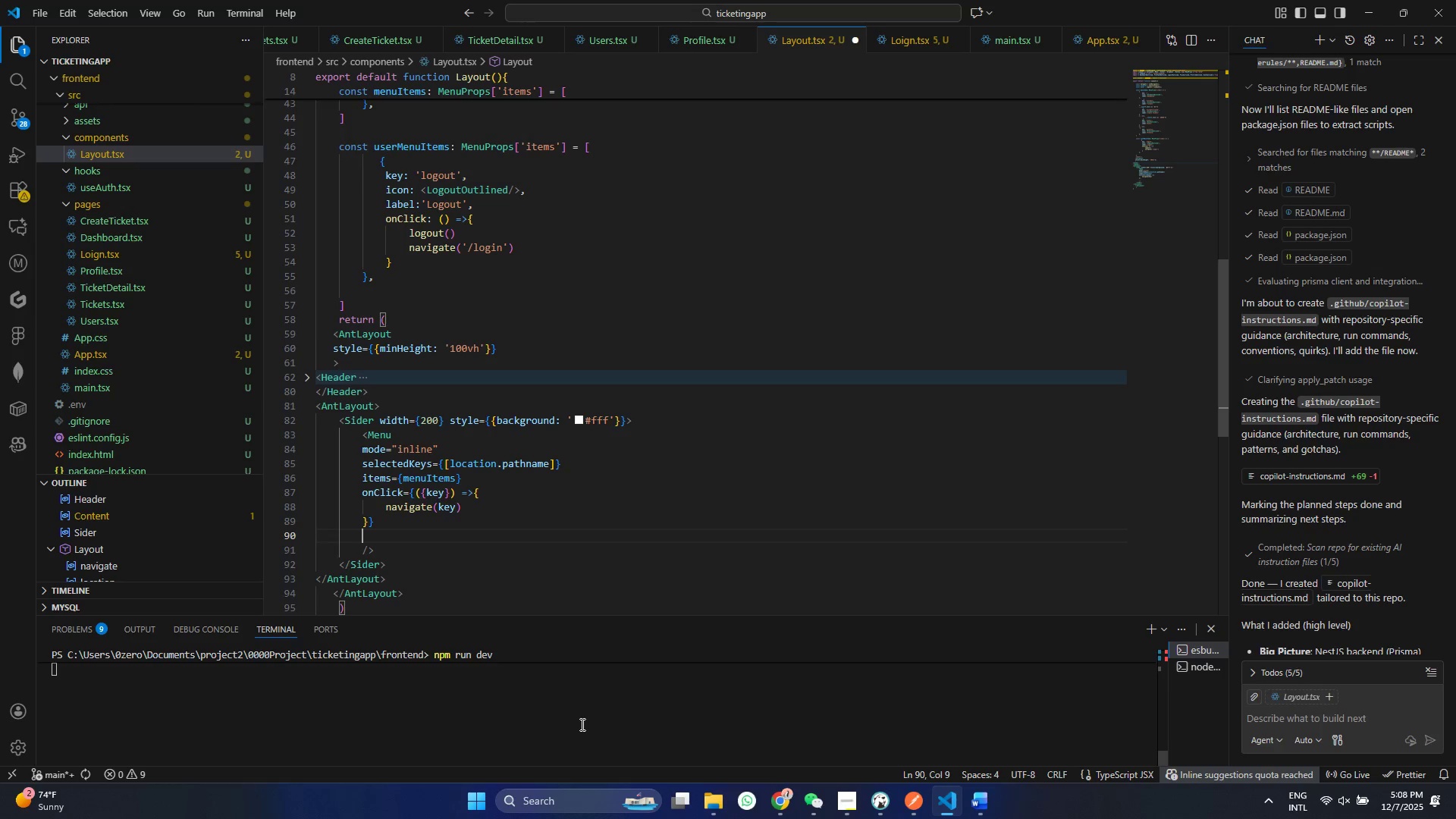 
key(S)
 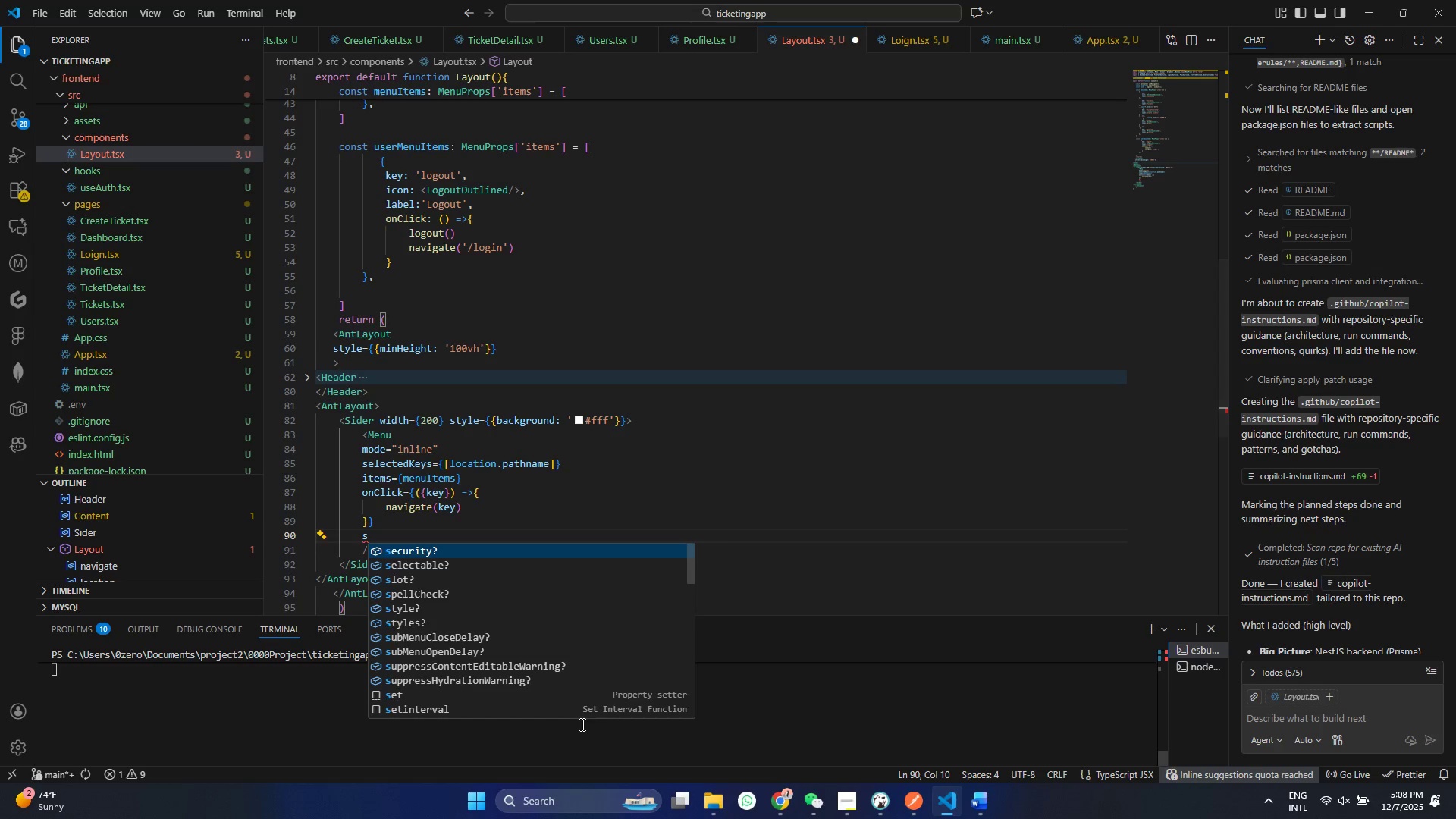 
type(ty)
 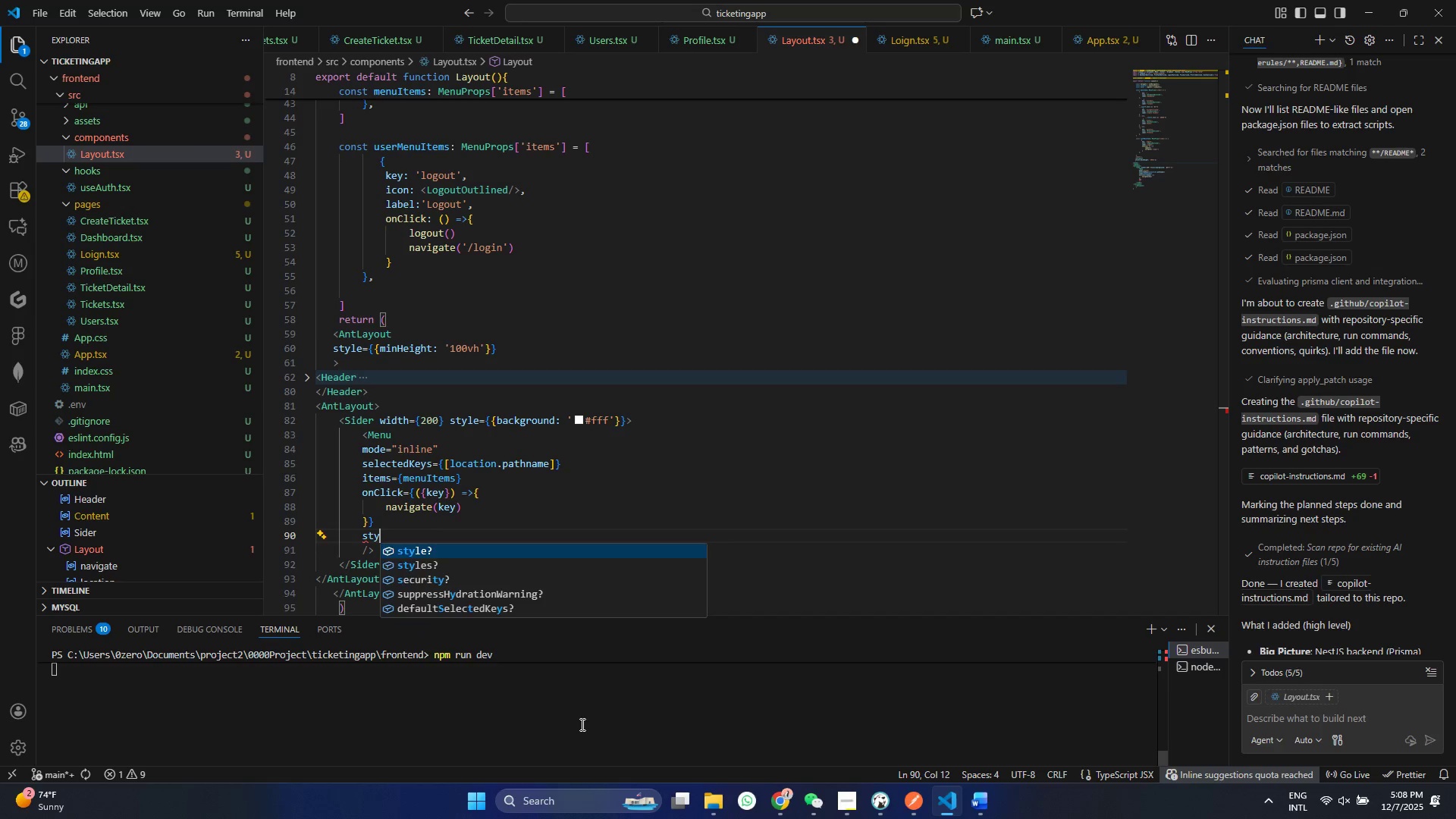 
key(Enter)
 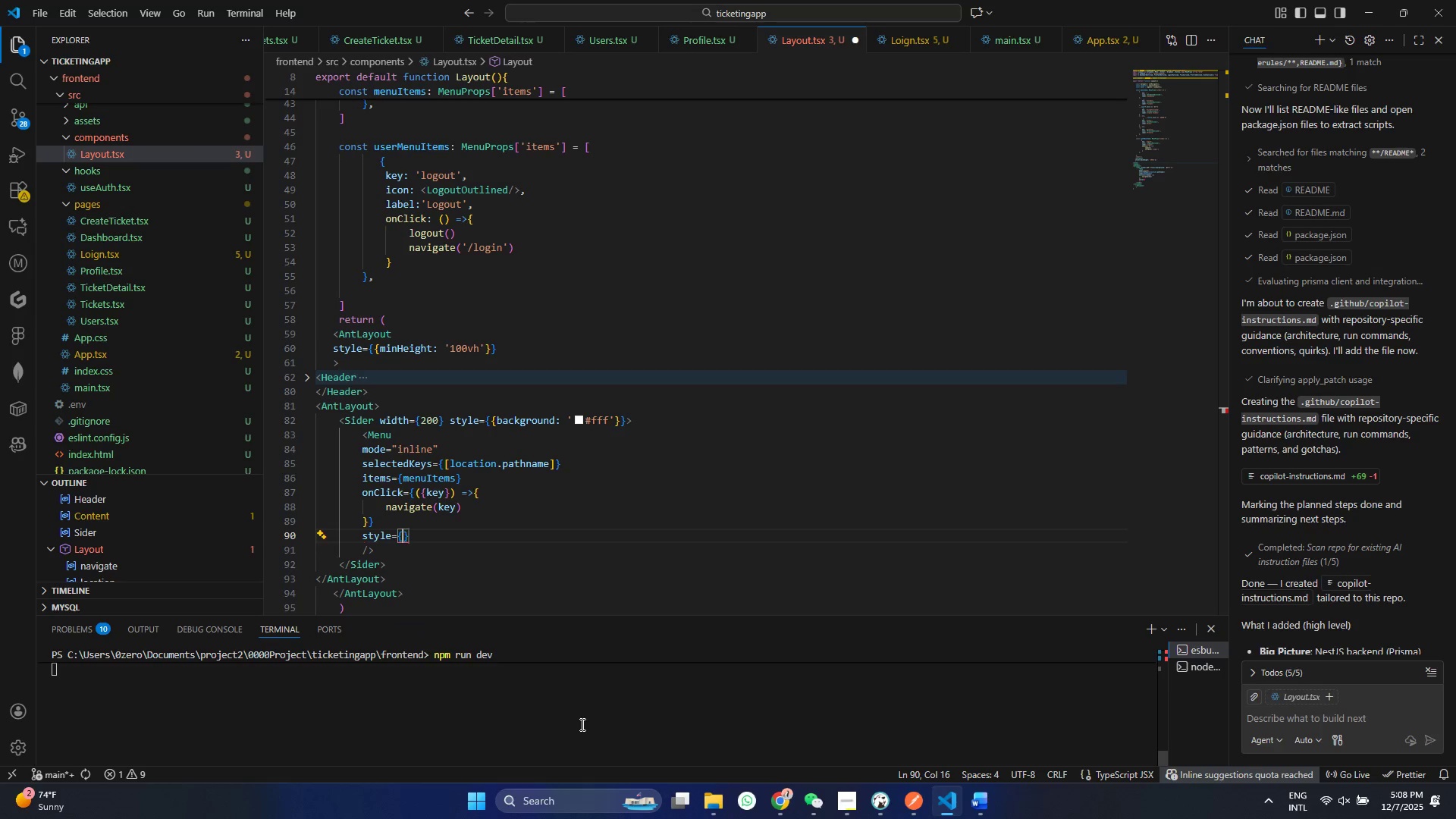 
key(Shift+BracketLeft)
 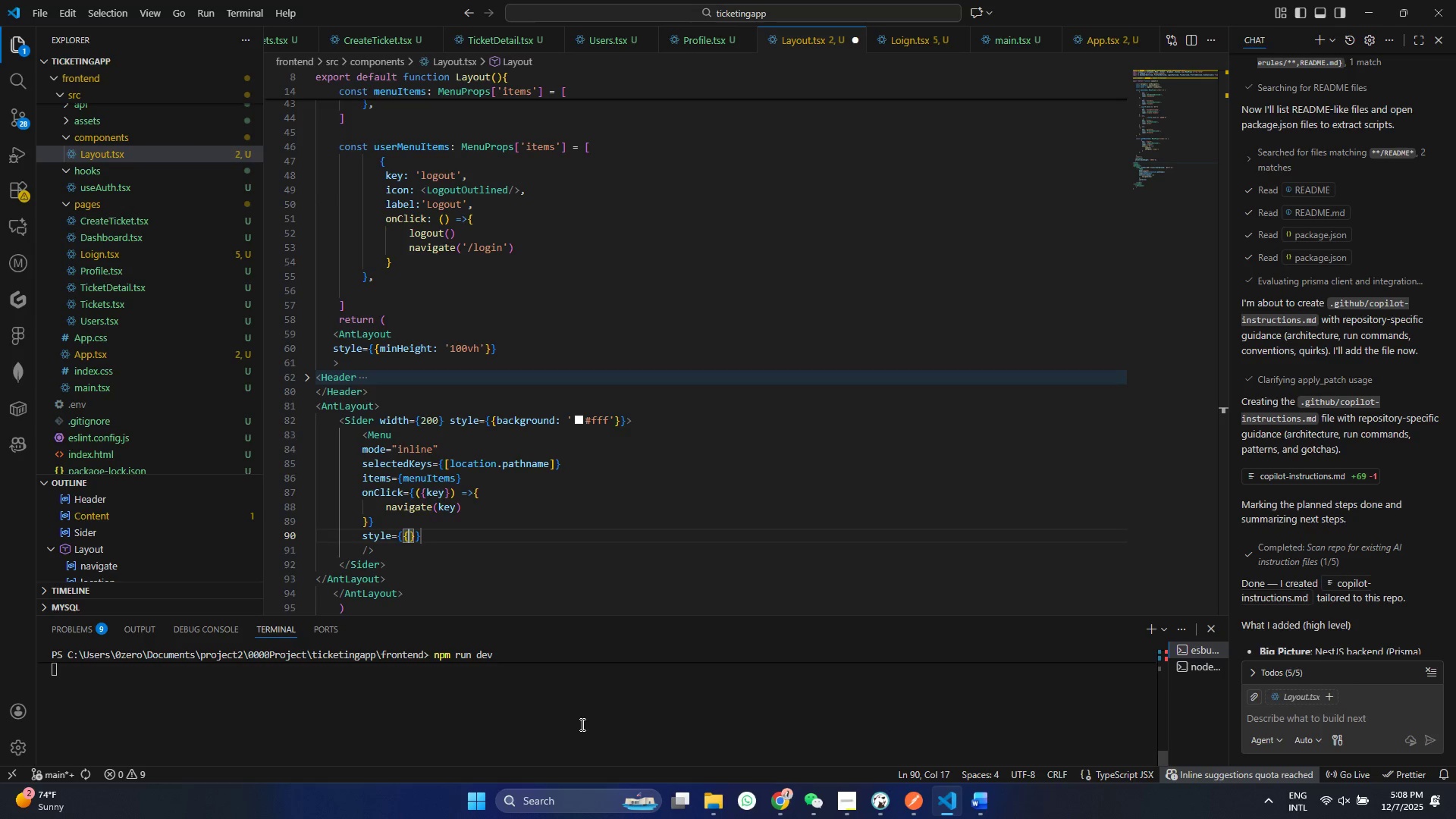 
type(he)
 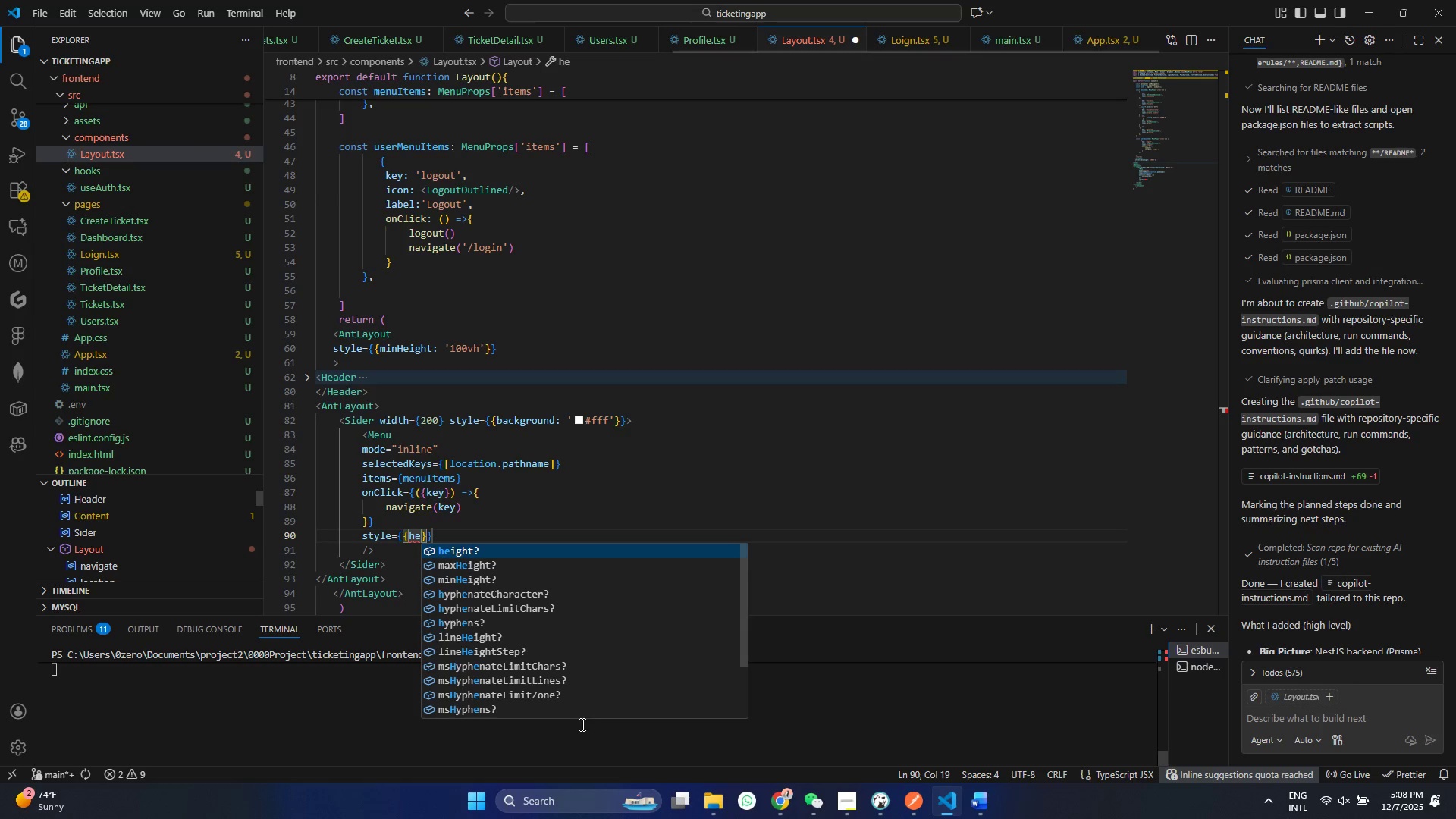 
key(Enter)
 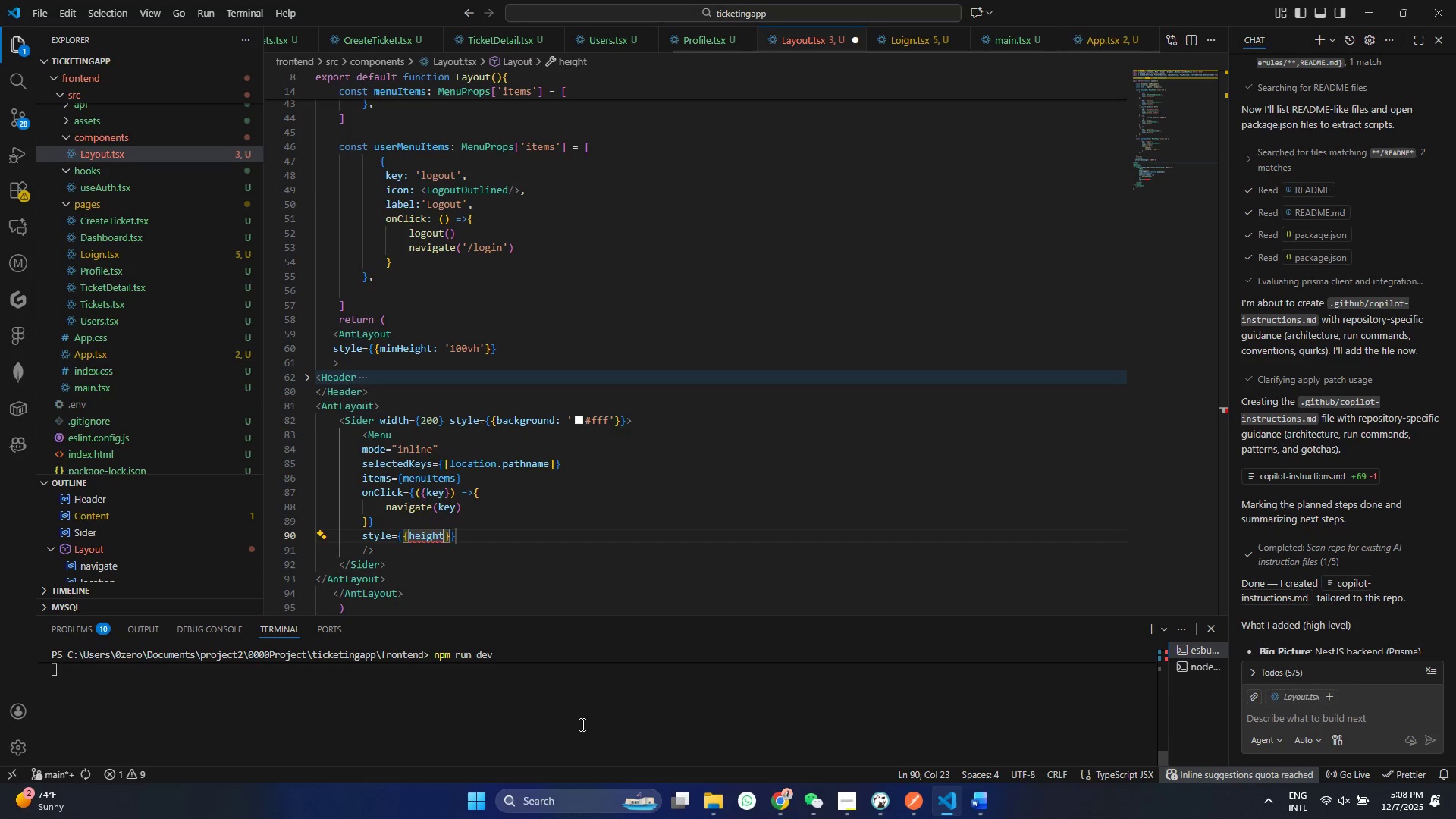 
type(':''igh)
 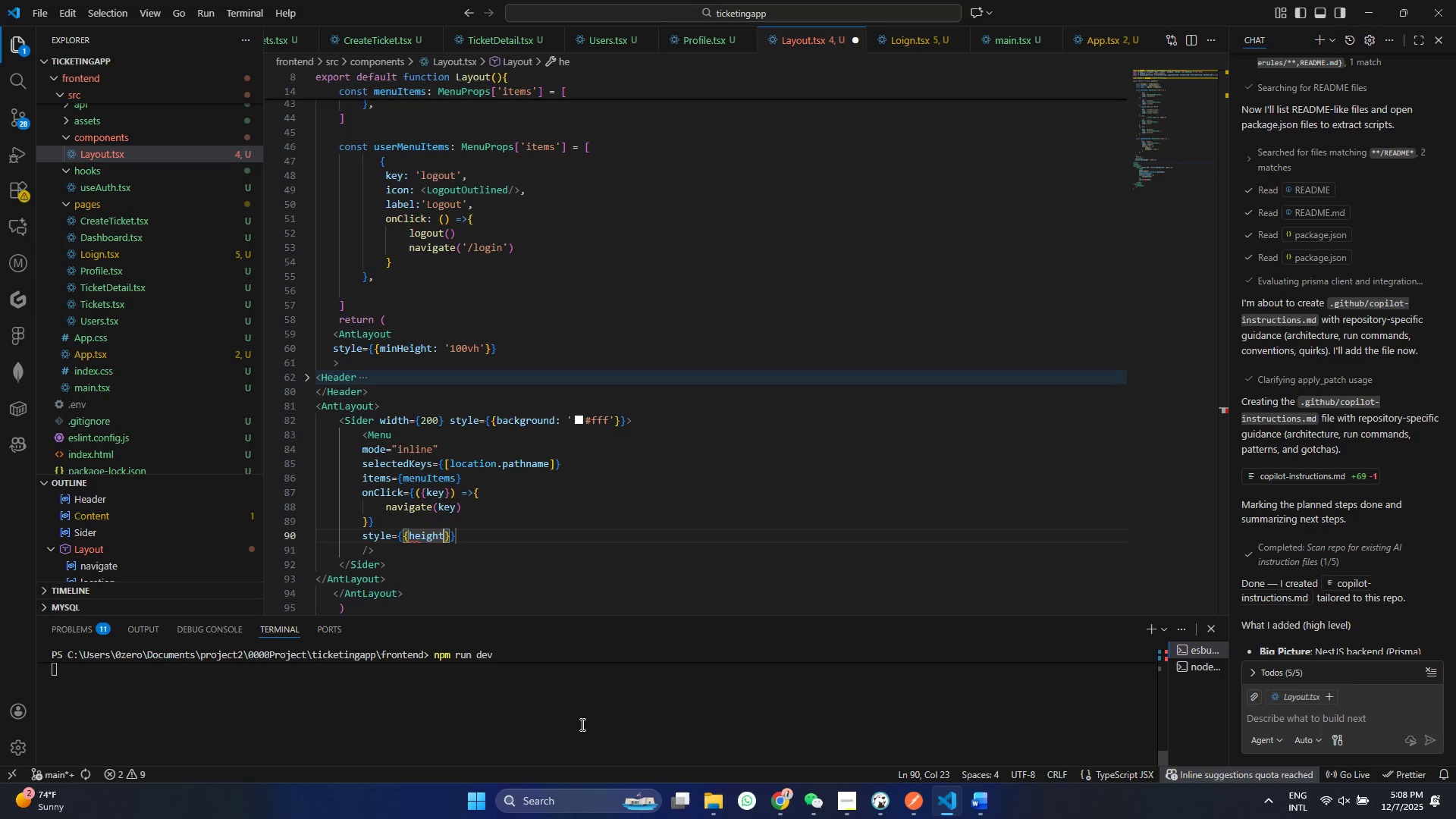 
hold_key(key=ControlLeft, duration=0.66)
 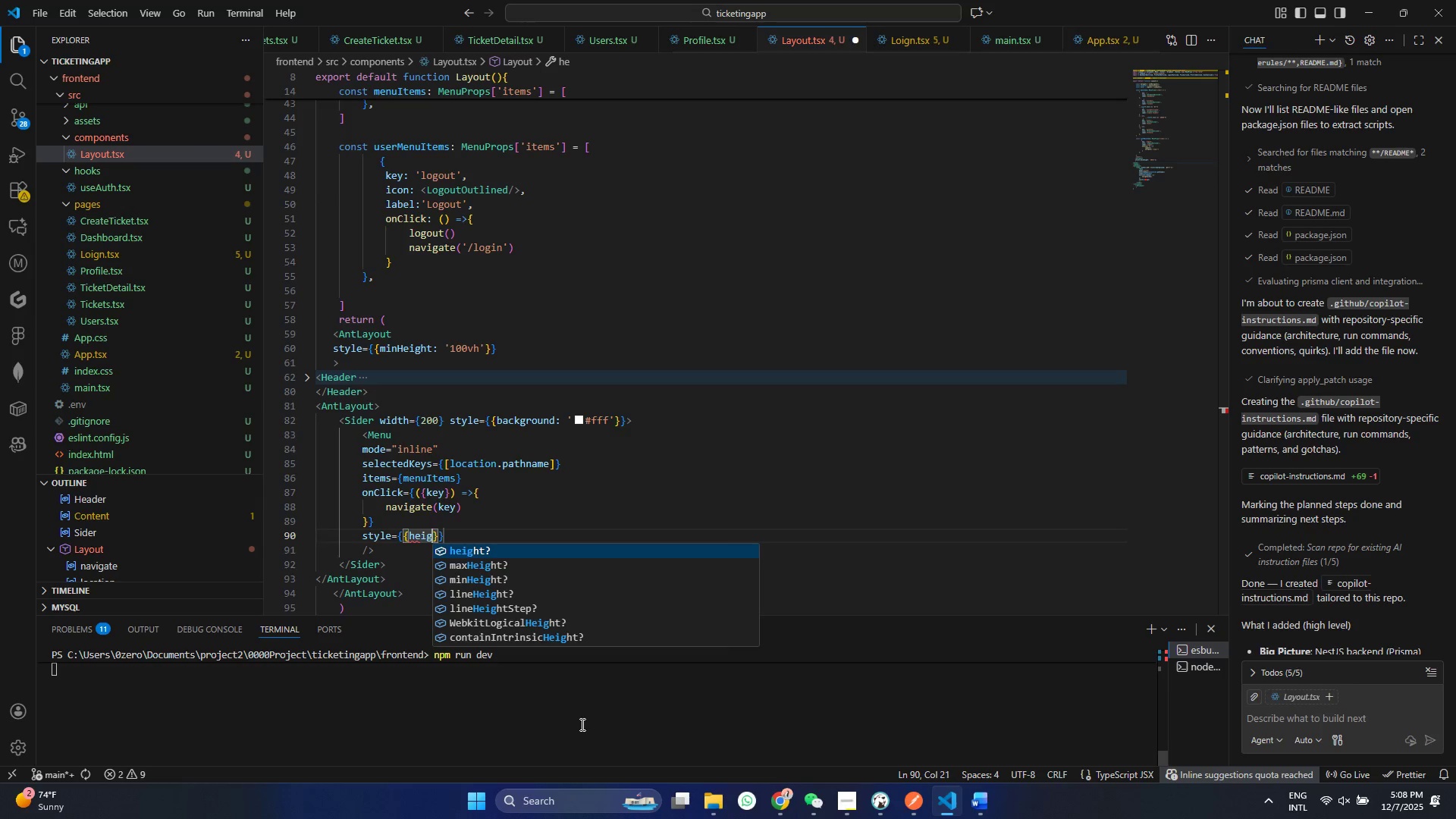 
key(Enter)
 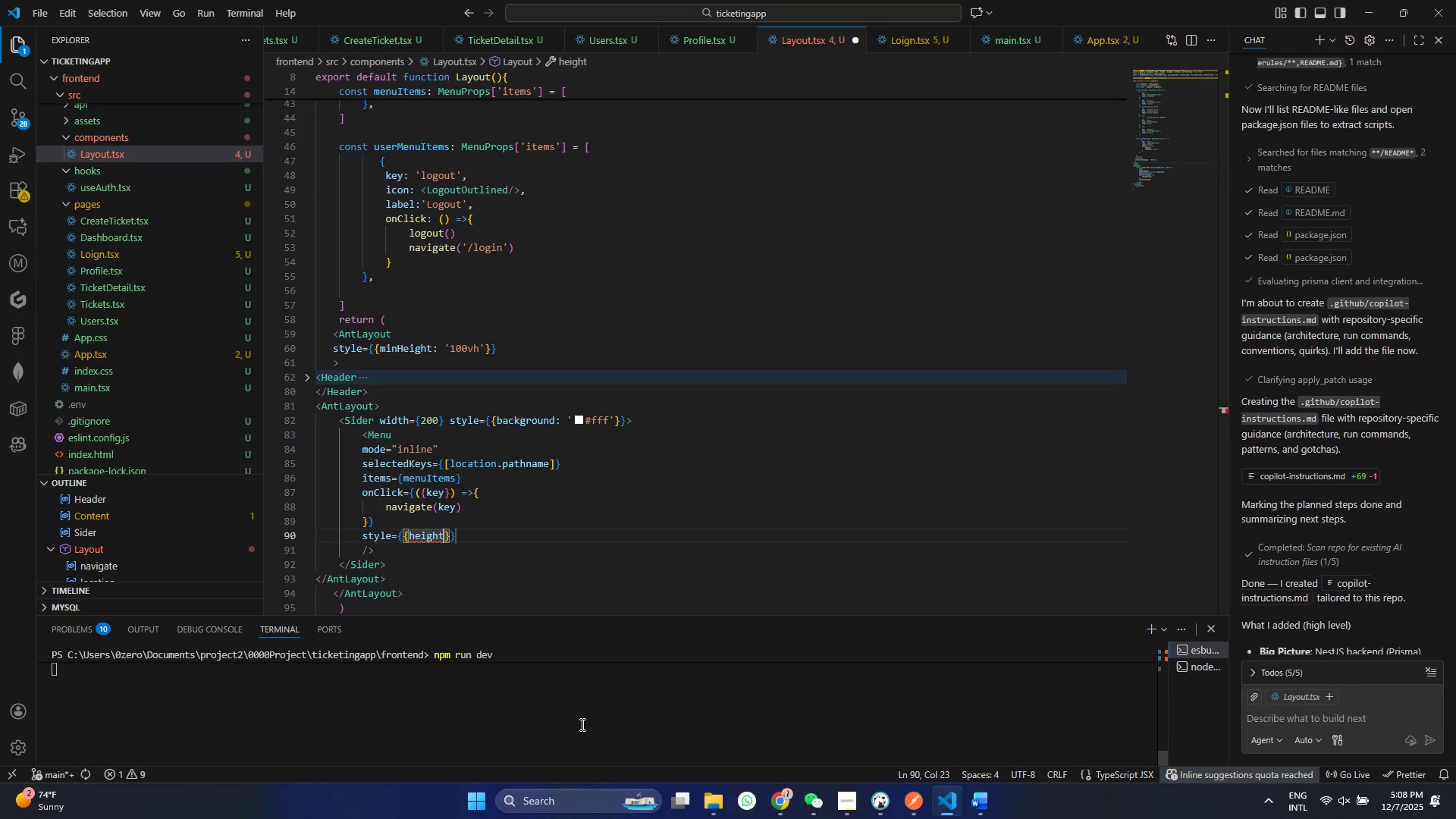 
key(Shift+ShiftRight)
 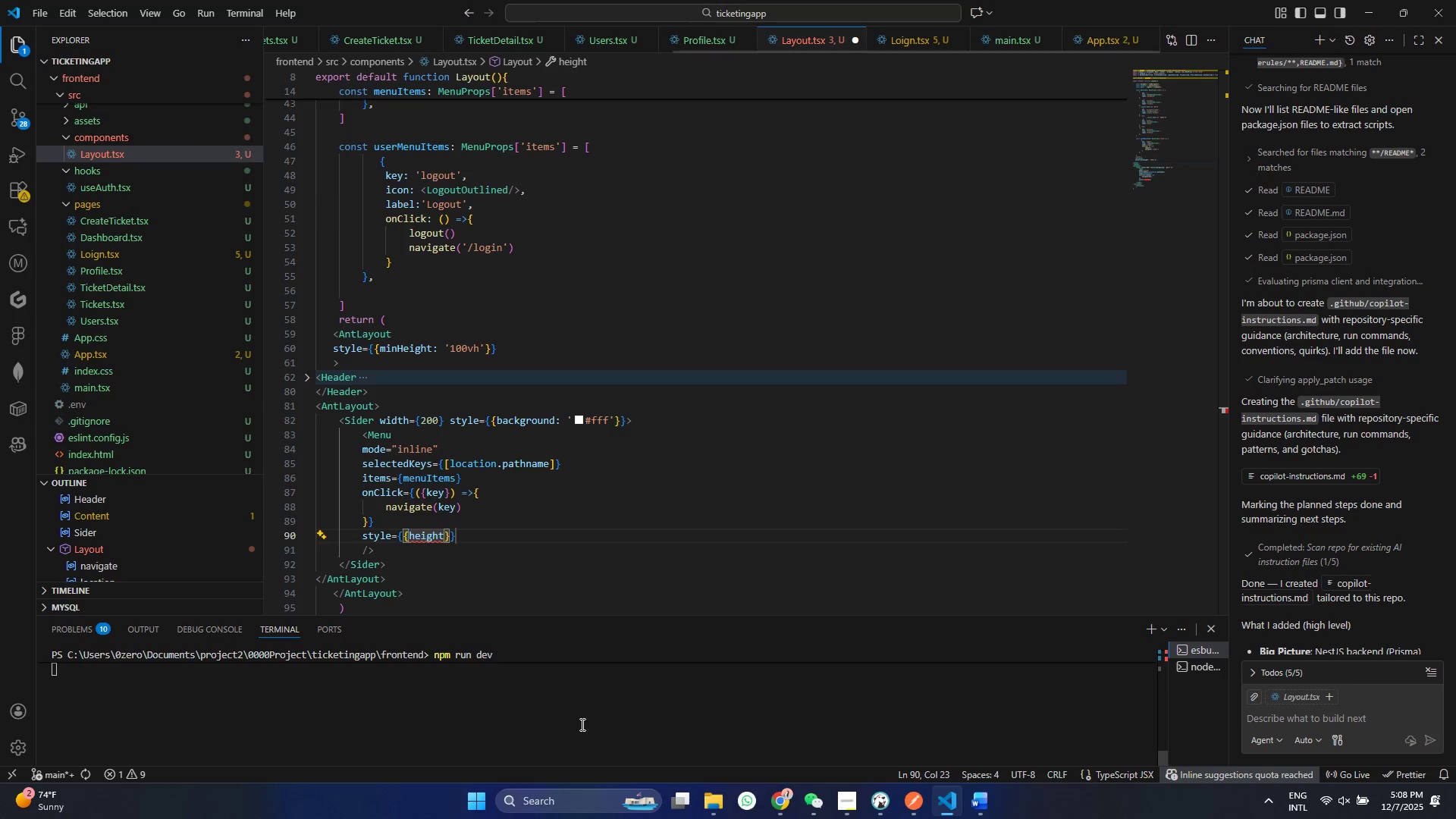 
key(Shift+Semicolon)
 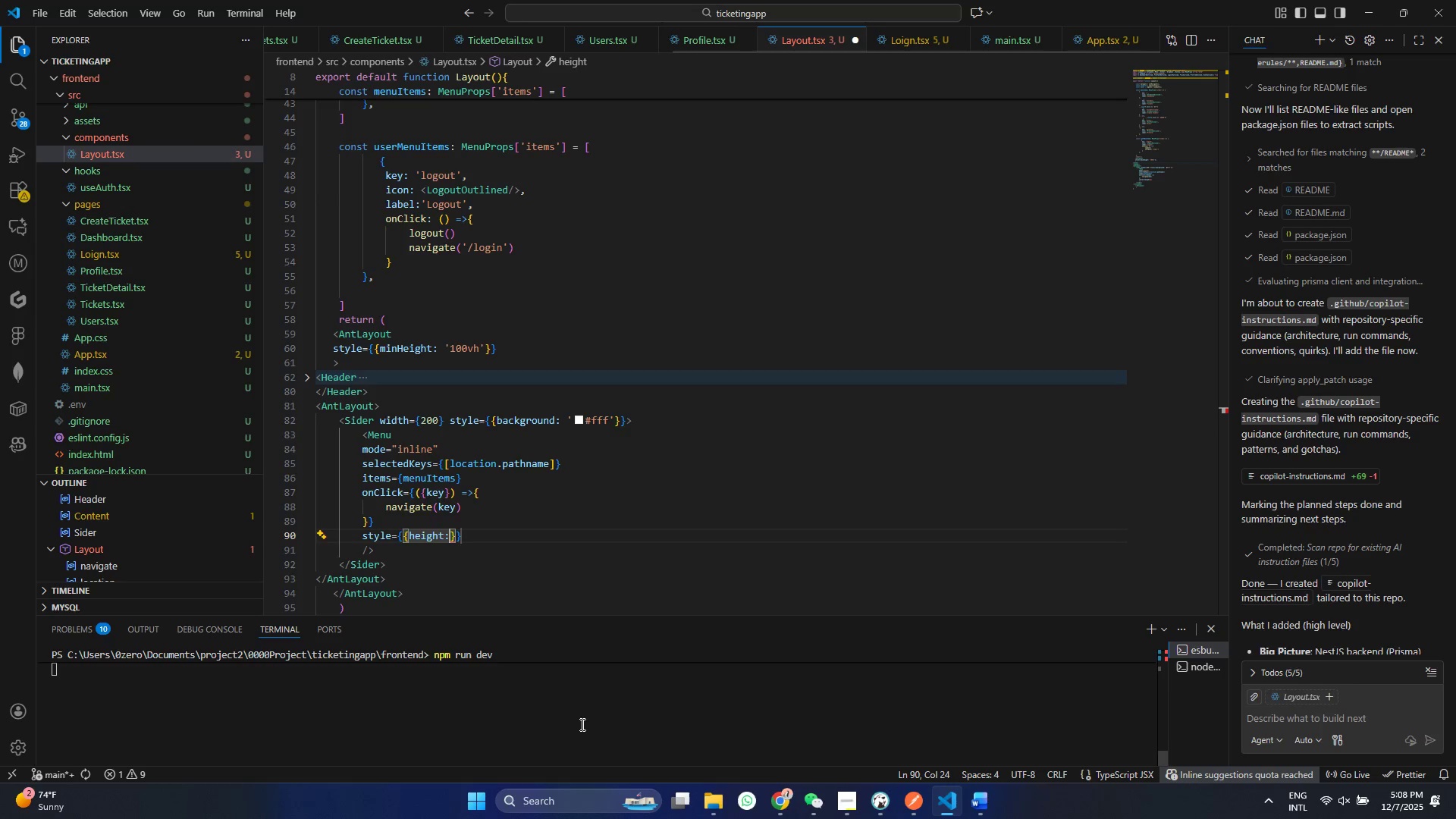 
key(Shift+Quote)
 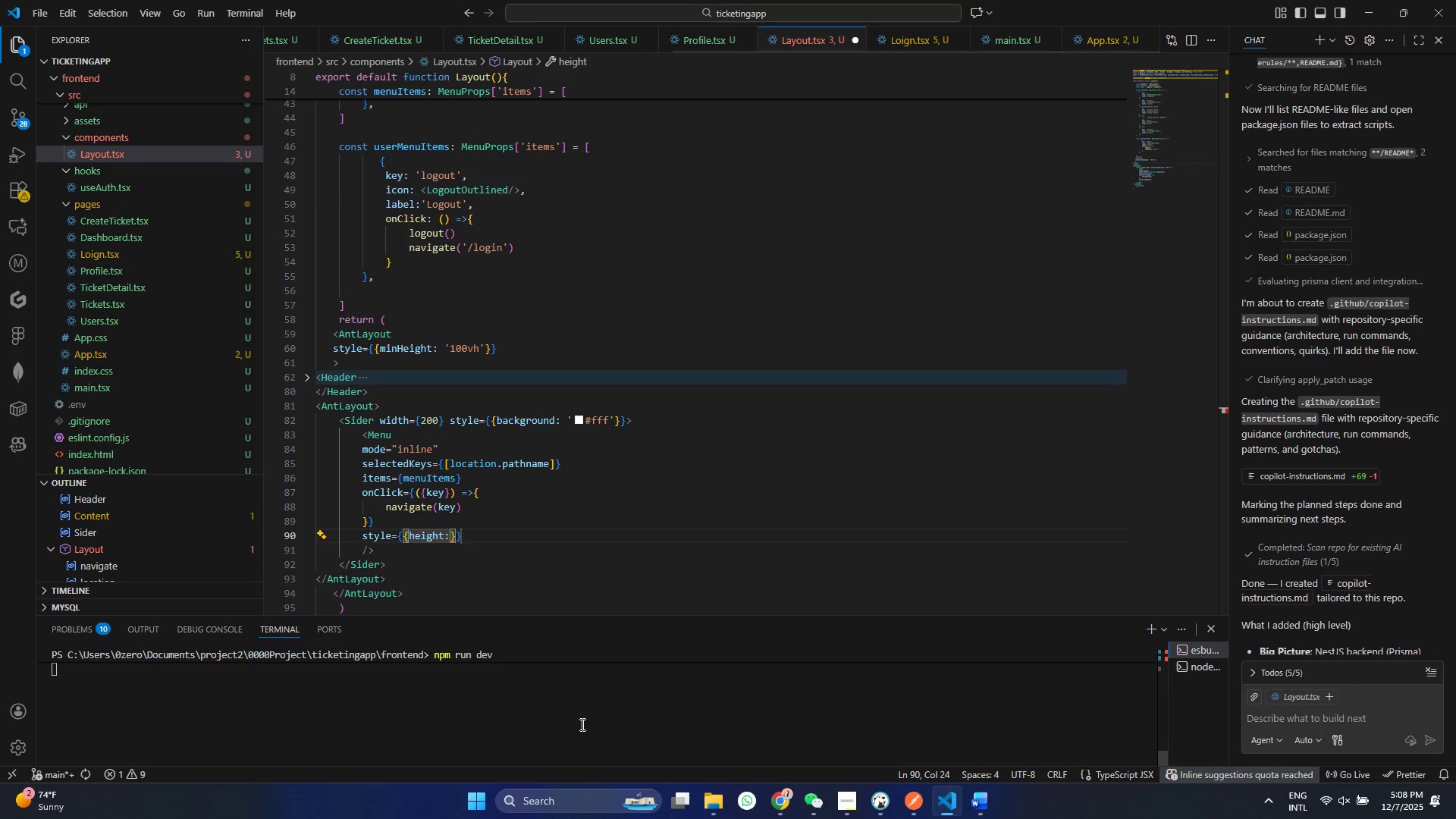 
key(Shift+Quote)
 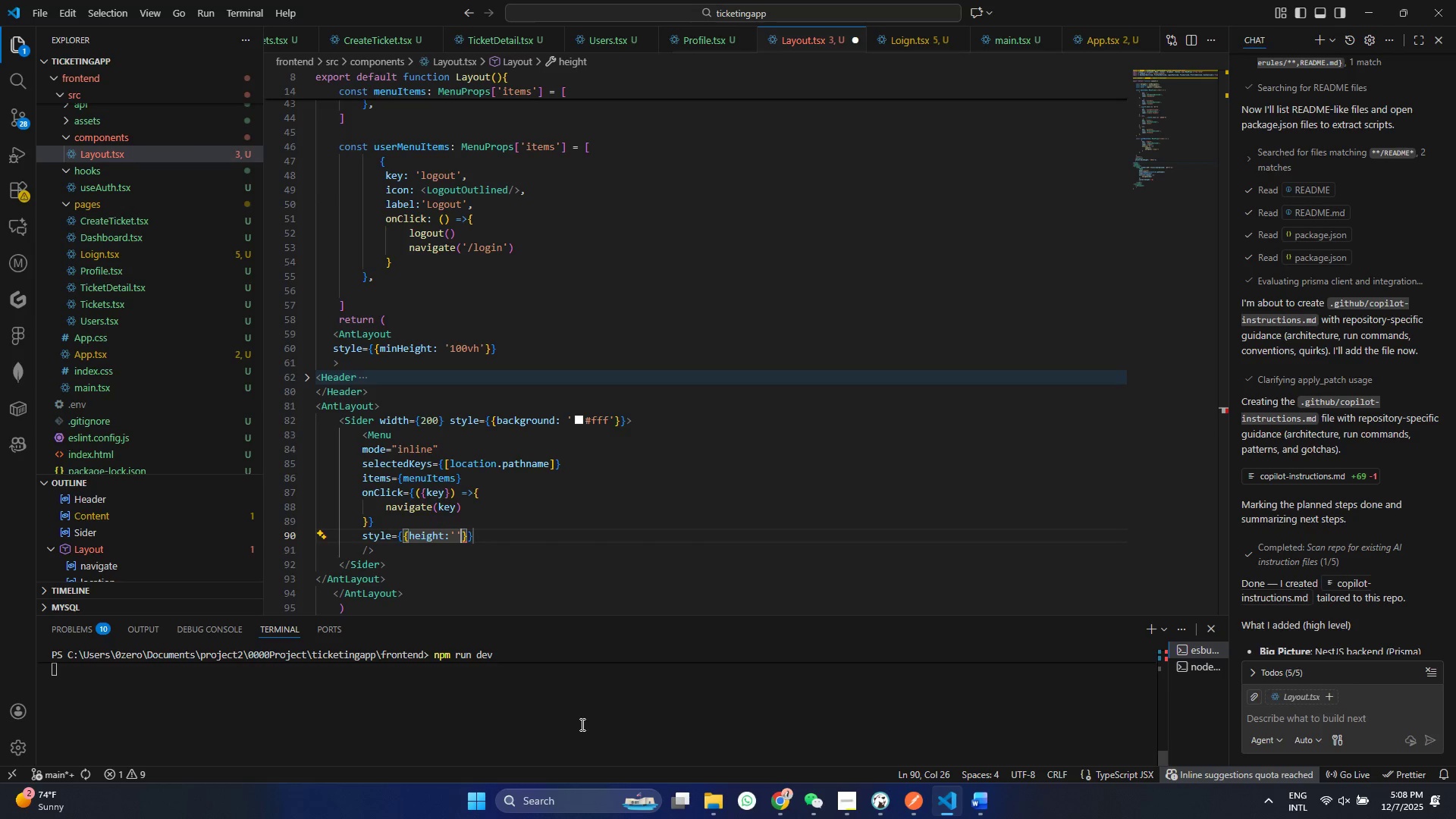 
key(ArrowLeft)
 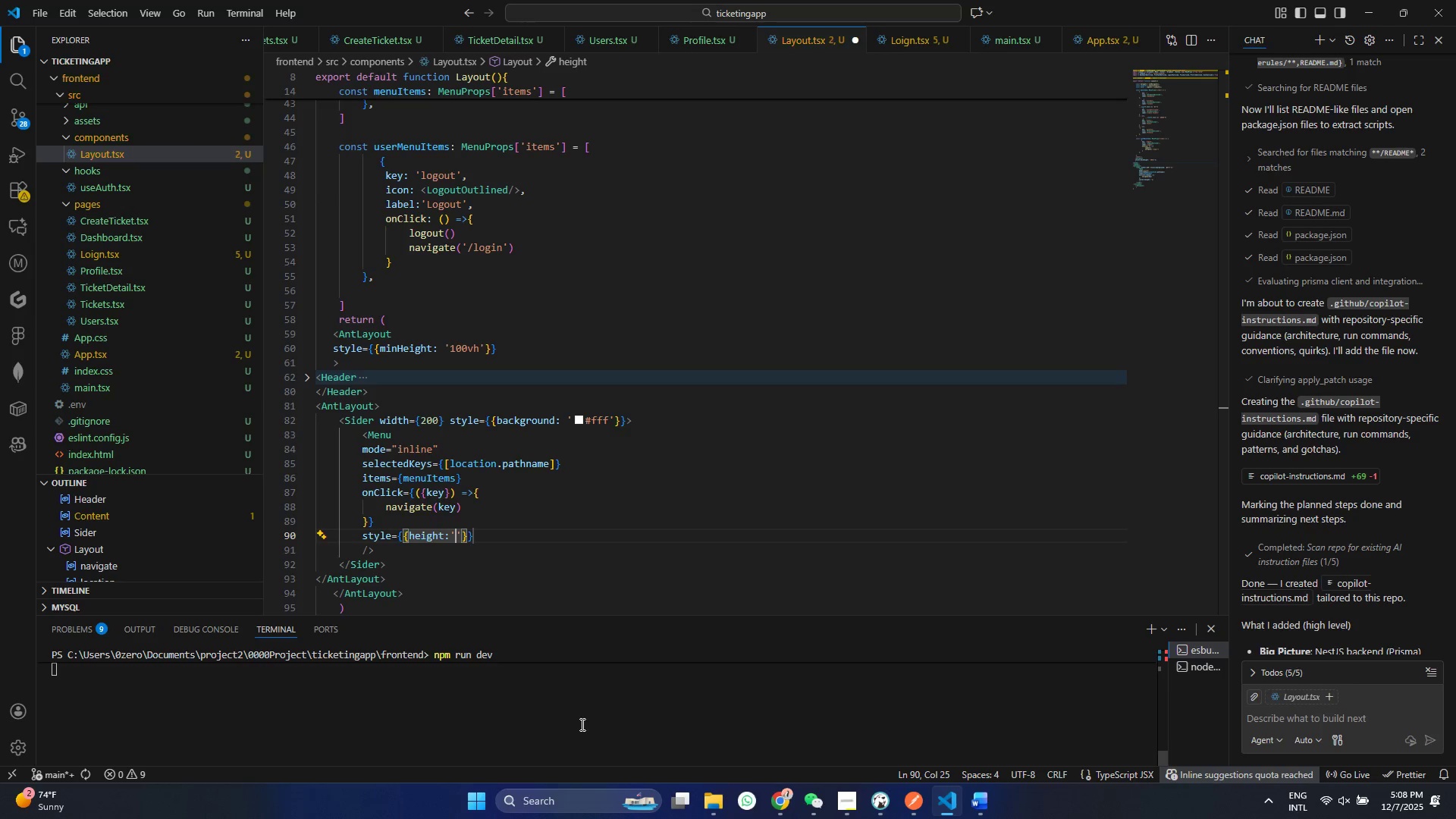 
type(100%)
 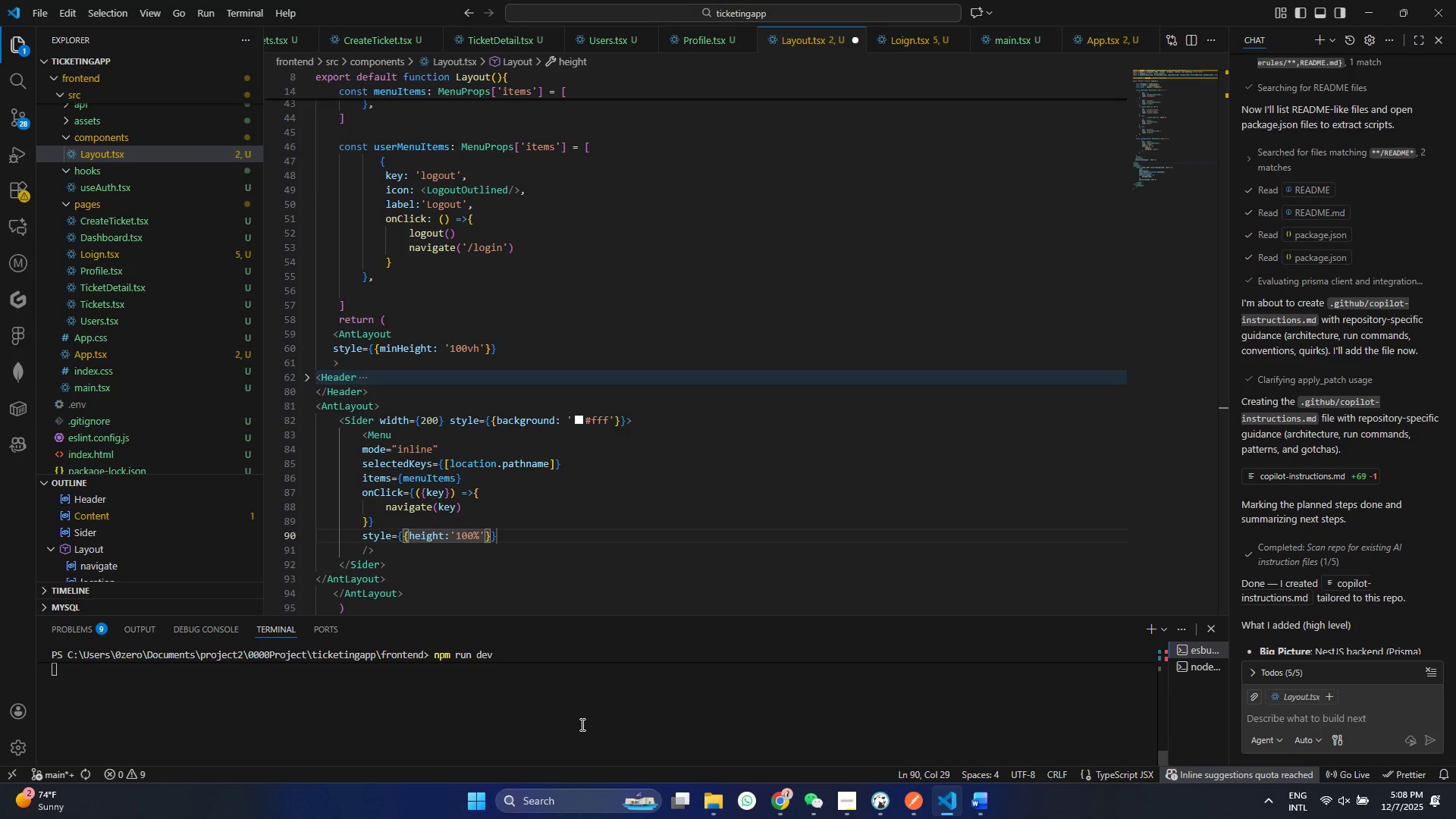 
key(ArrowRight)
 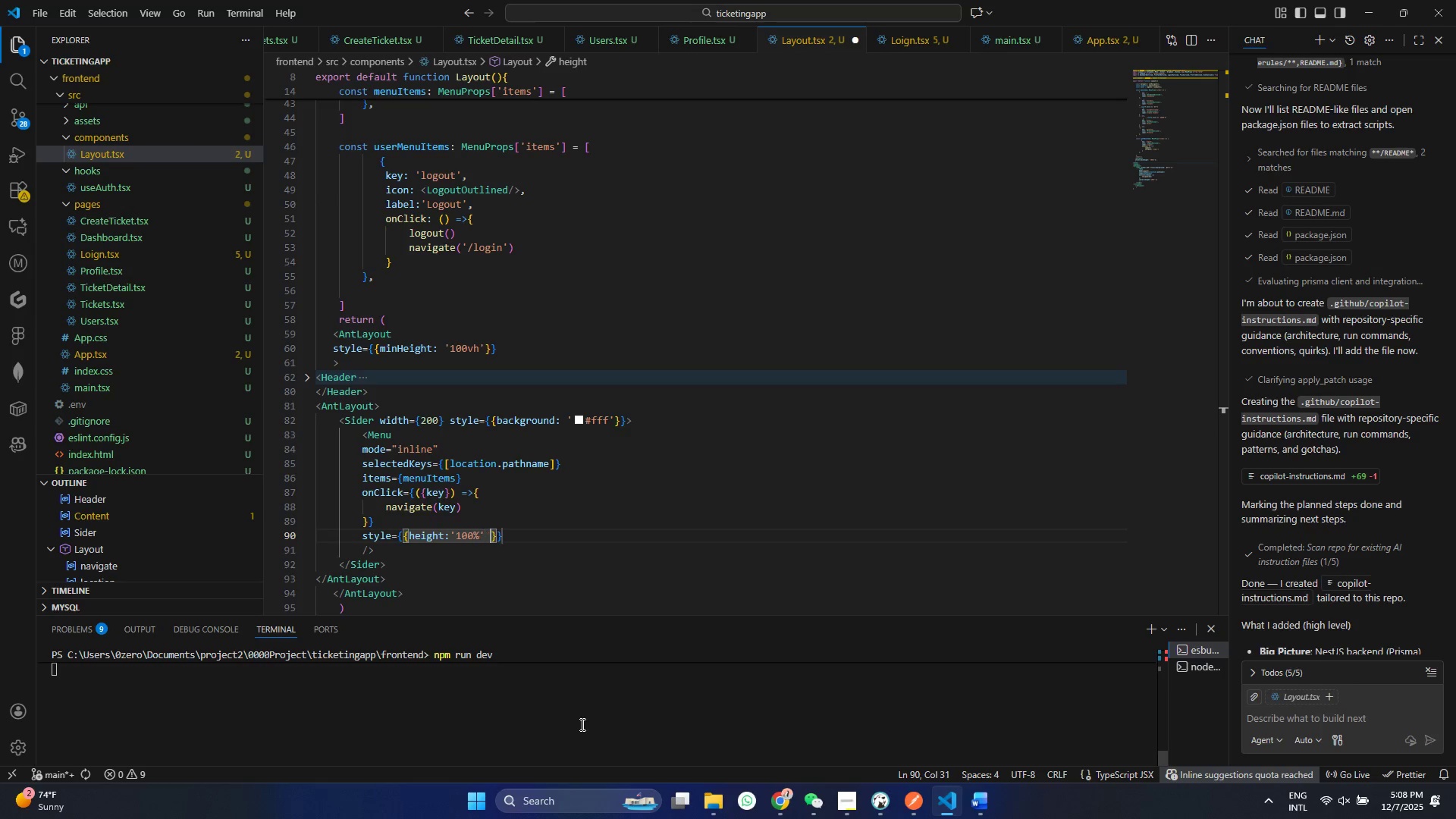 
type( , bot)
key(Backspace)
type(rderRi)
 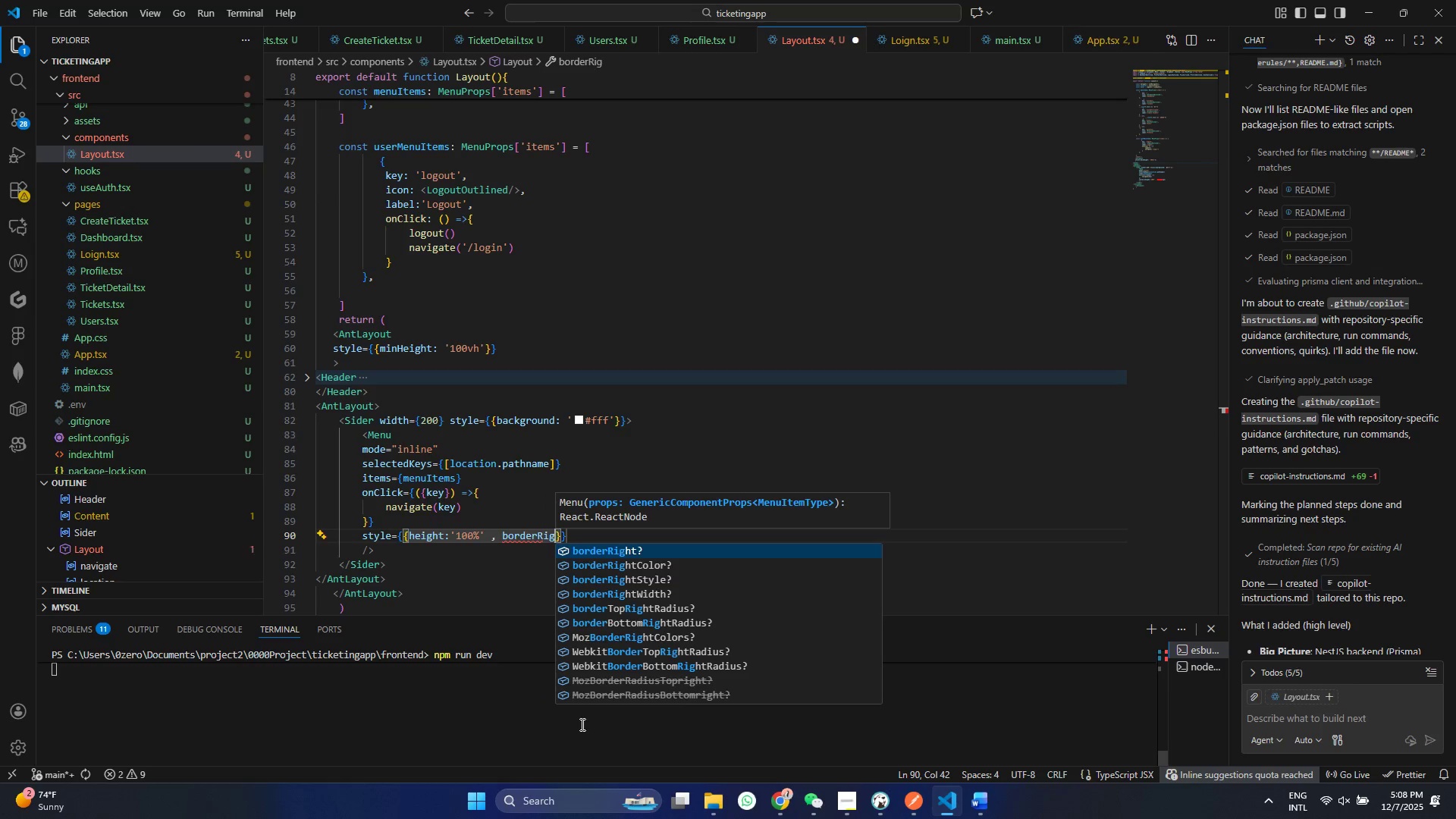 
key(Enter)
 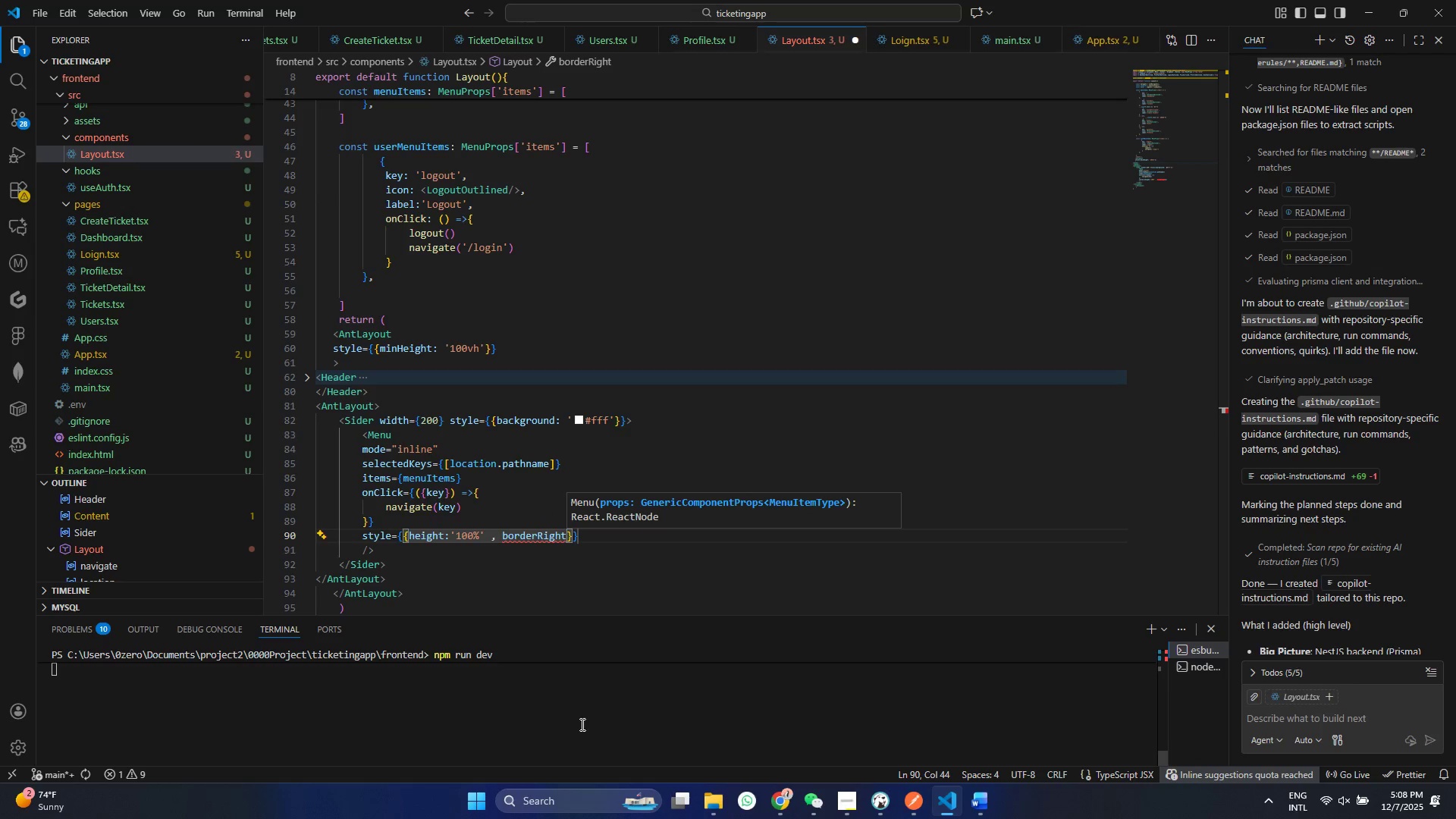 
key(Shift+Semicolon)
 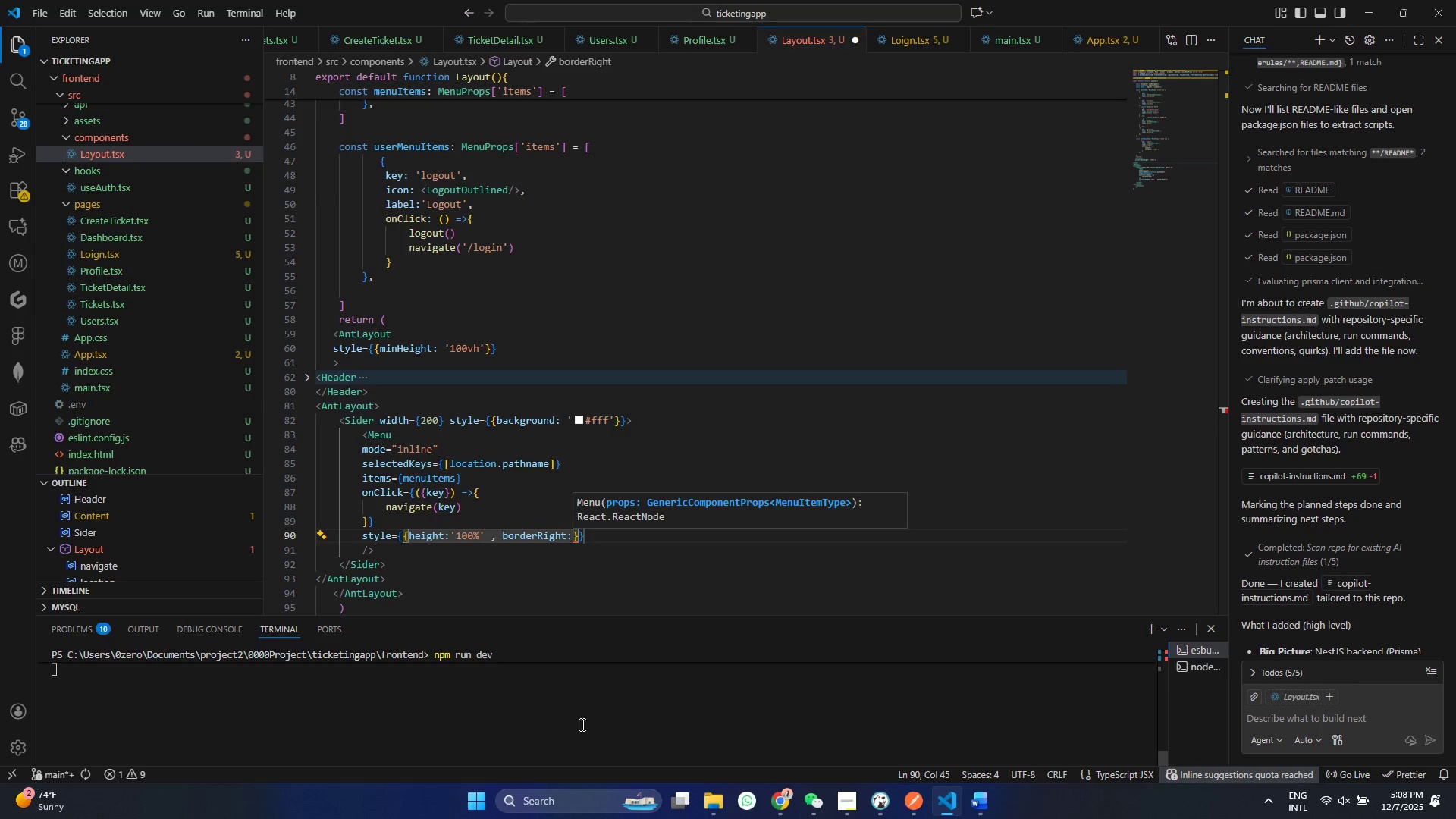 
key(Shift+Space)
 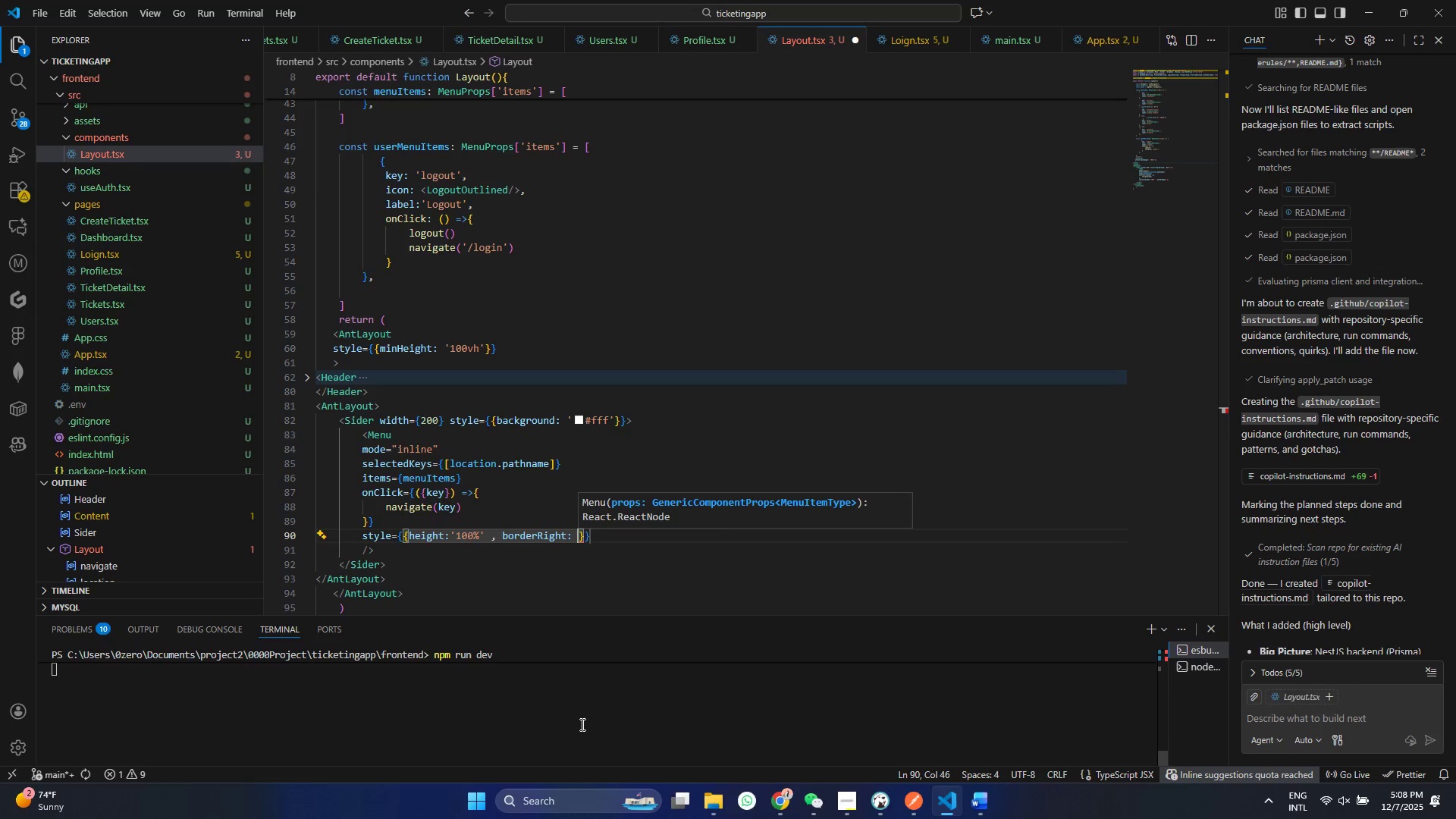 
key(0)
 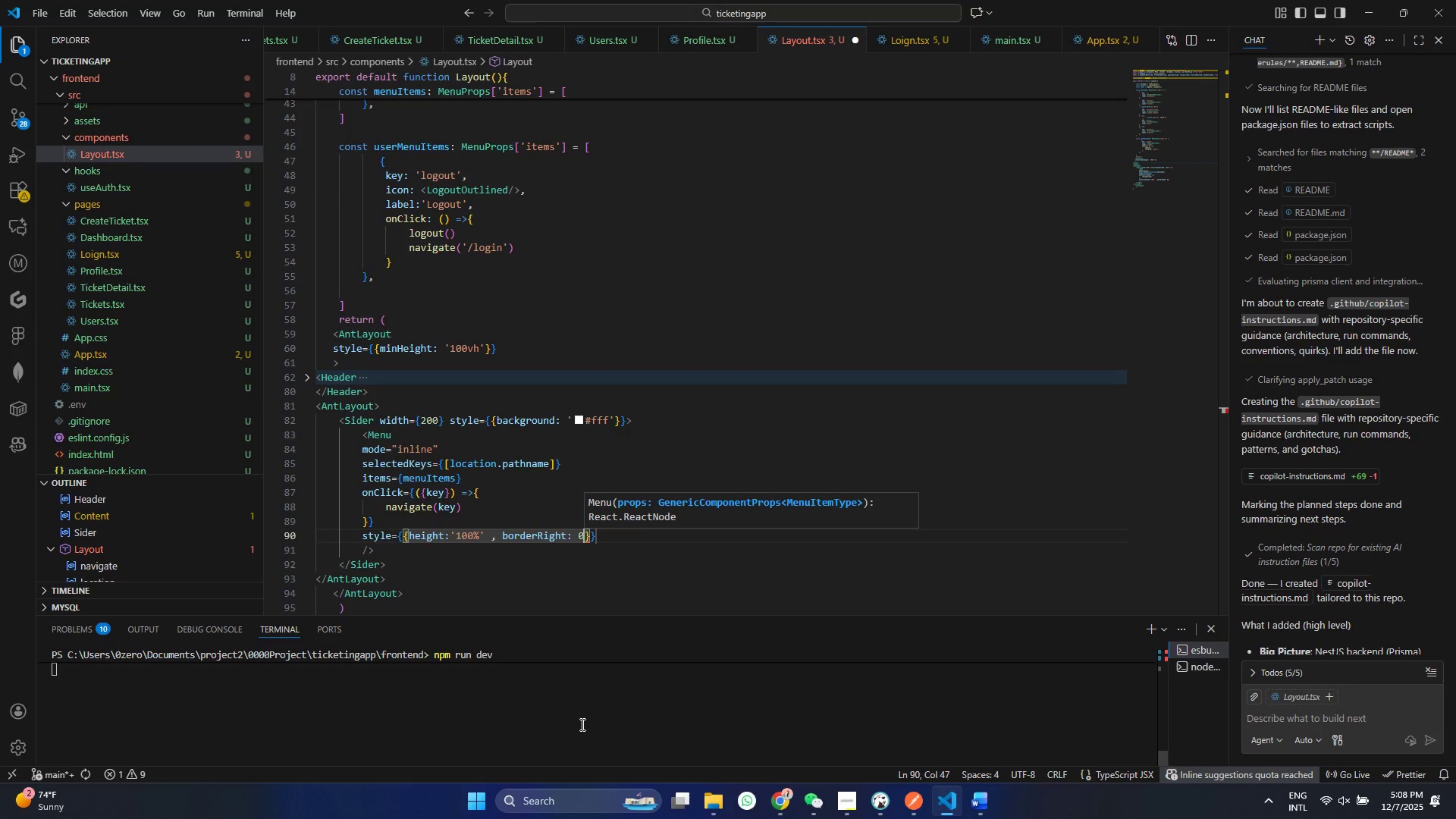 
key(Control+ControlLeft)
 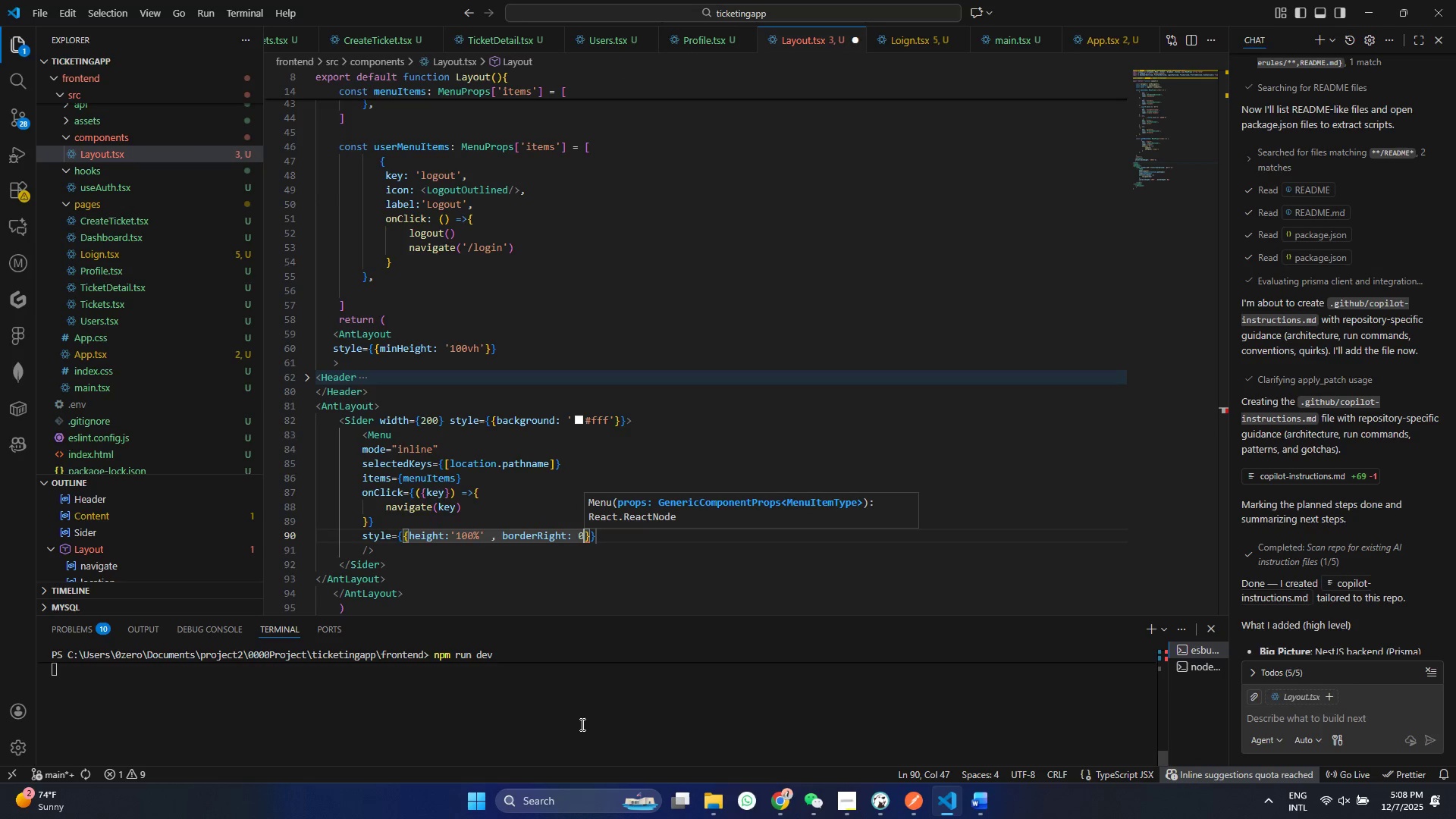 
key(S)
 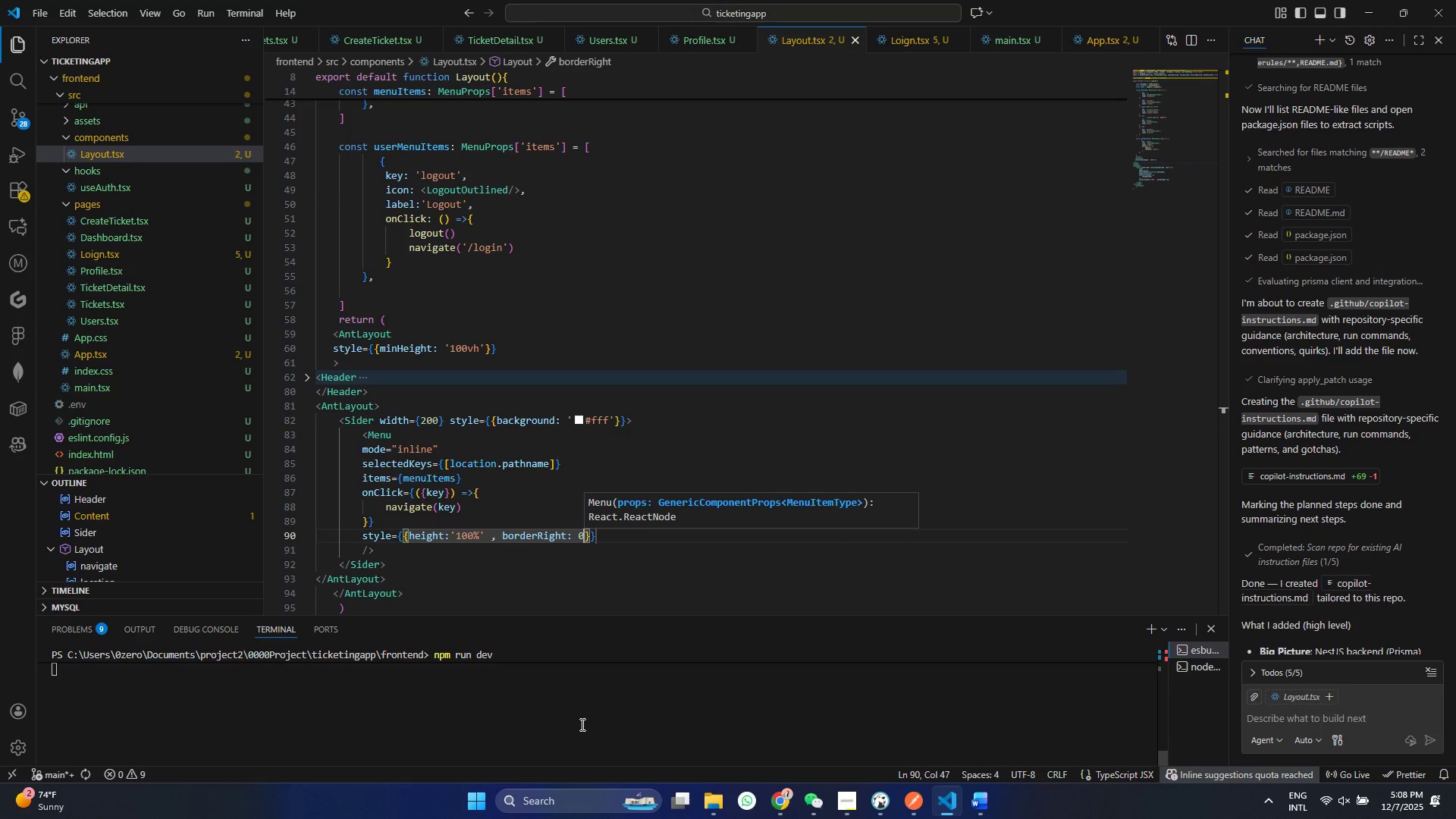 
key(Control+ControlLeft)
 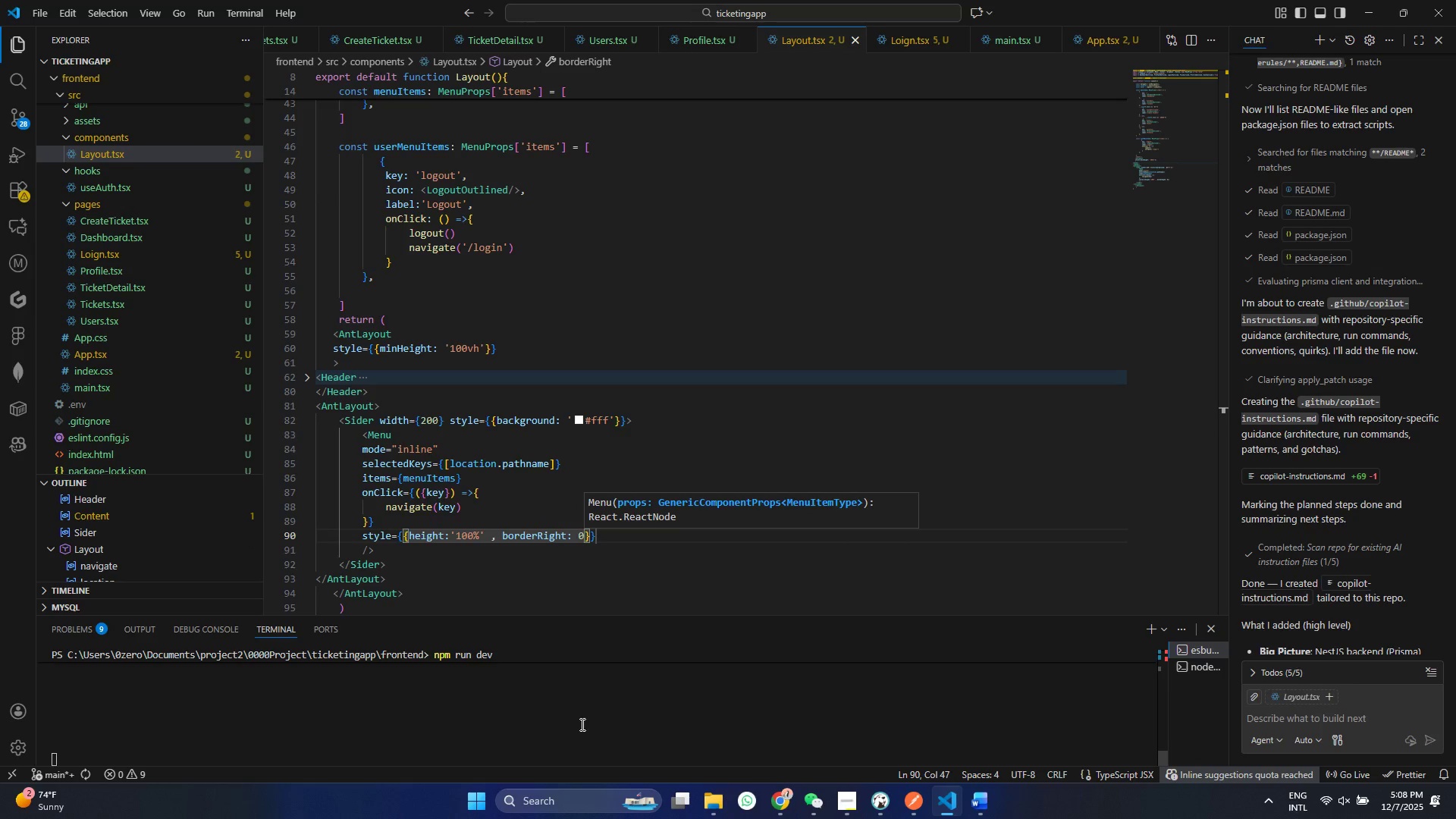 
key(Control+S)
 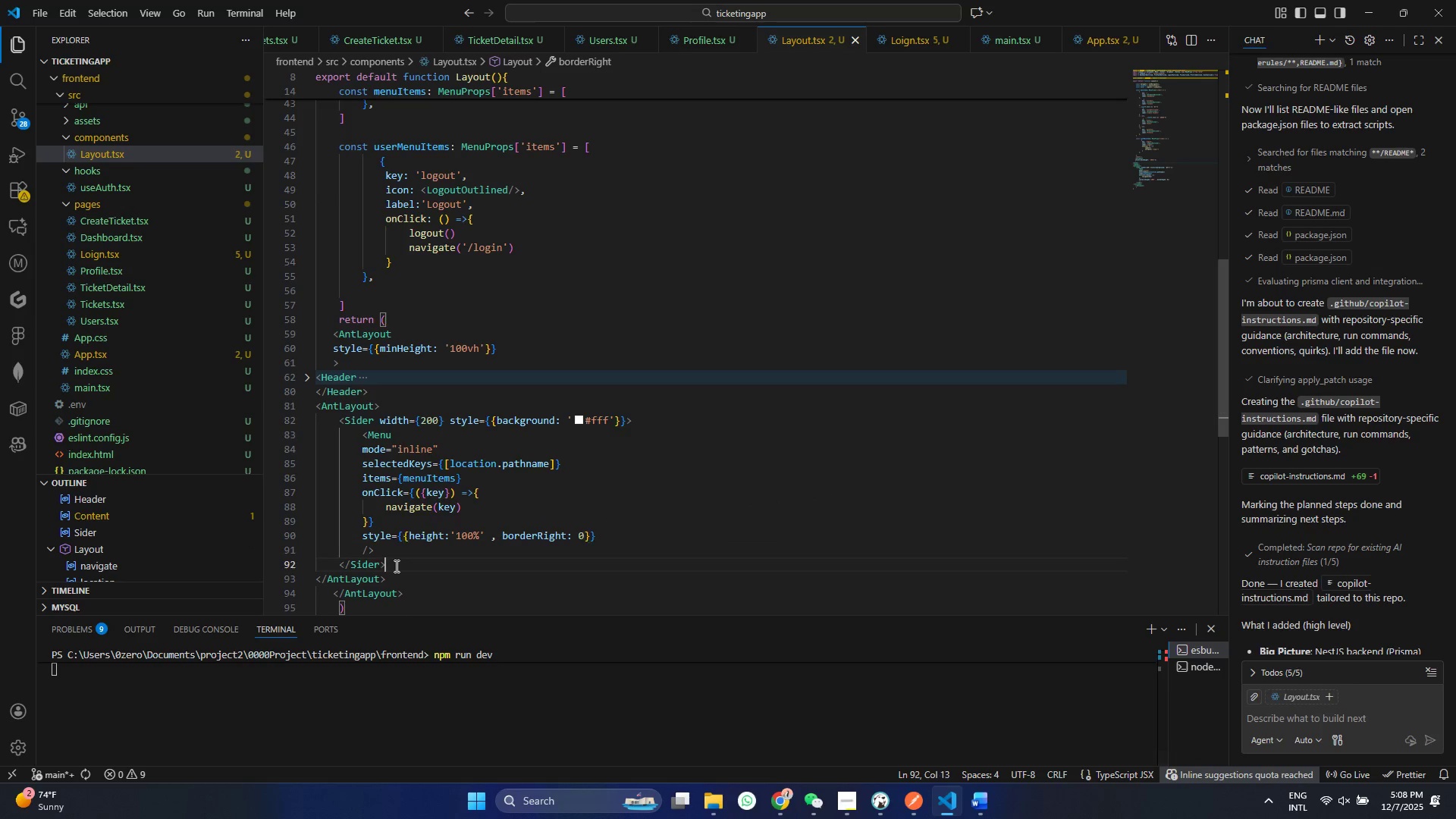 
double_click([374, 567])
 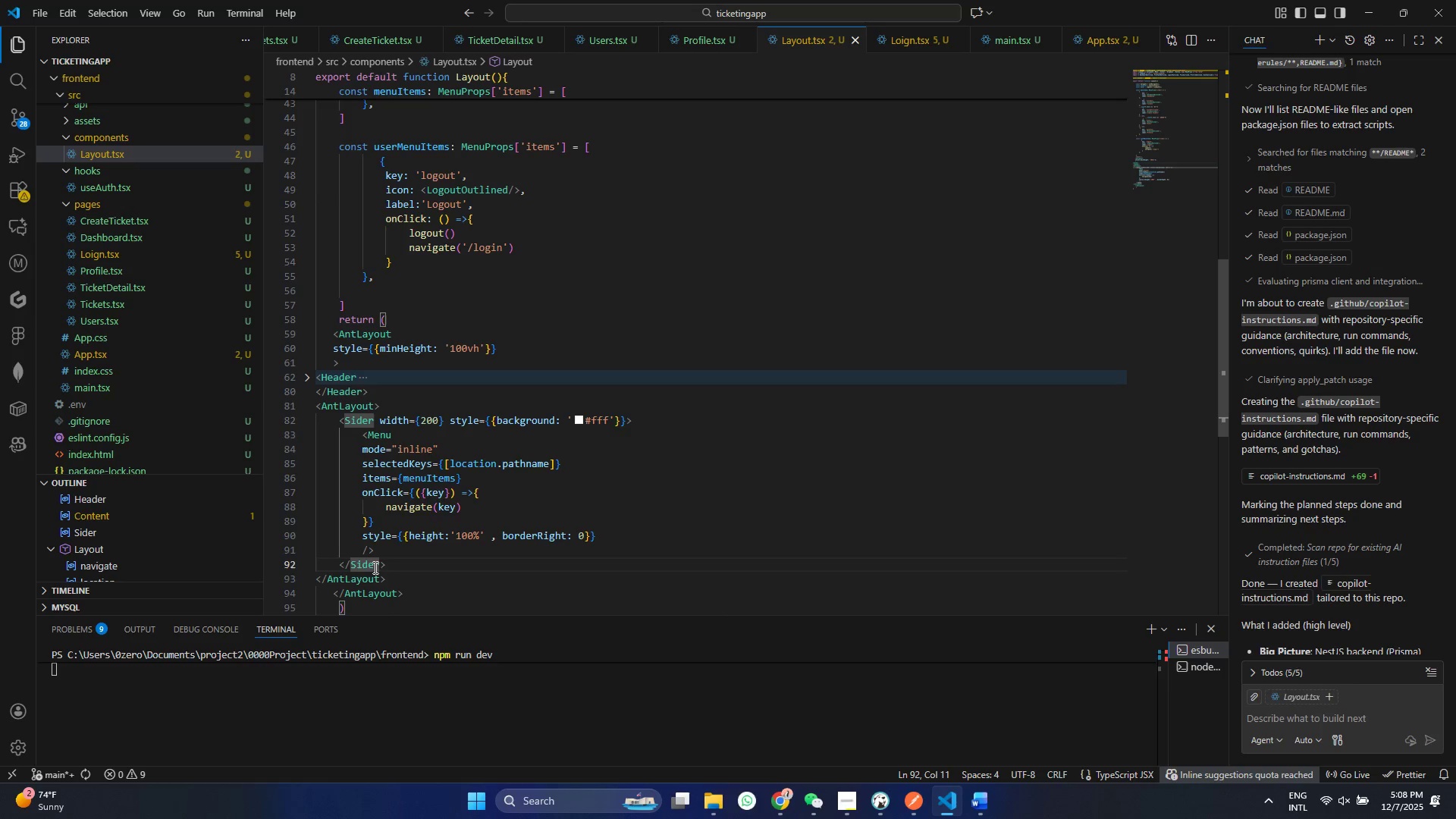 
wait(11.58)
 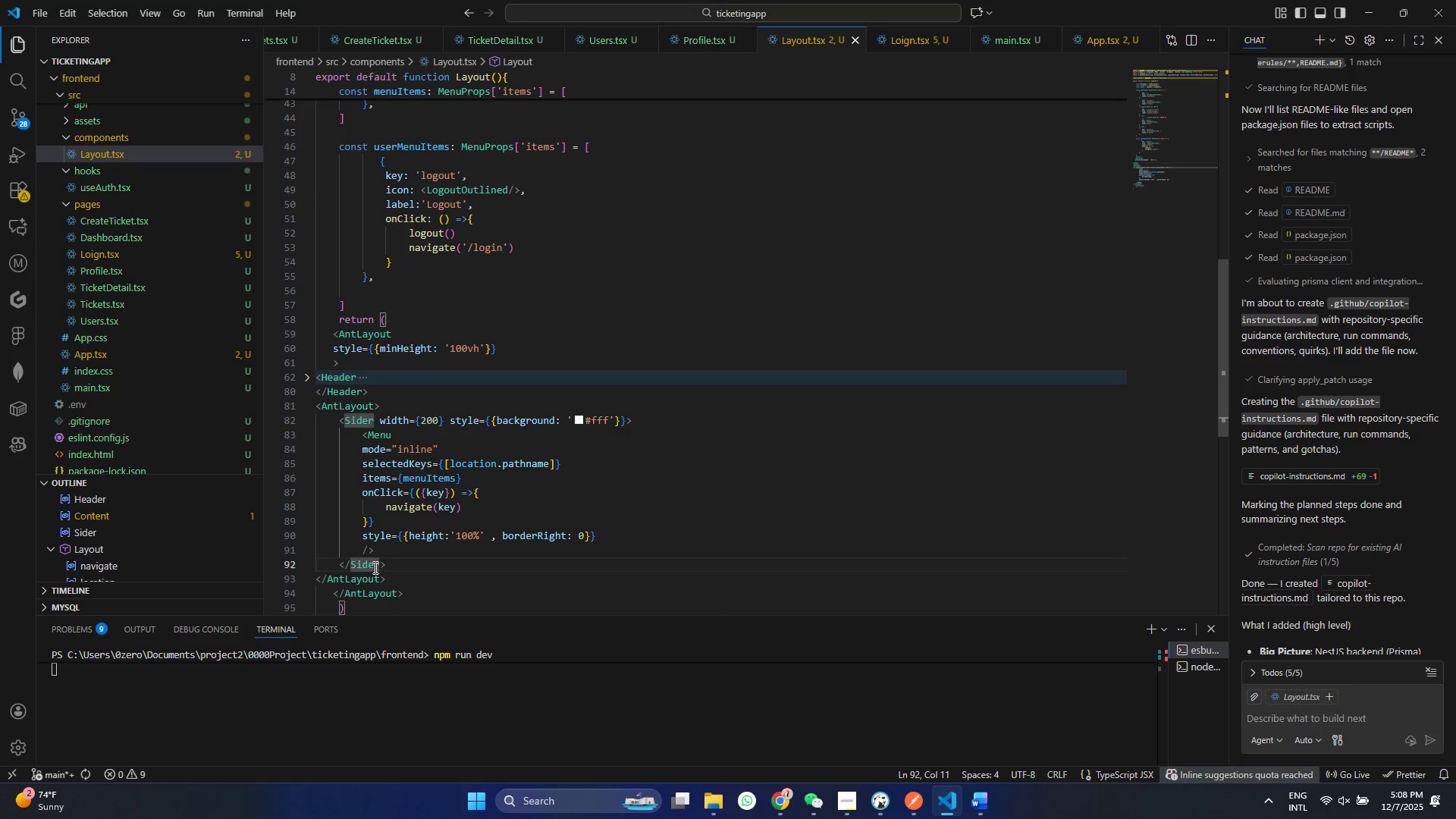 
left_click([301, 410])
 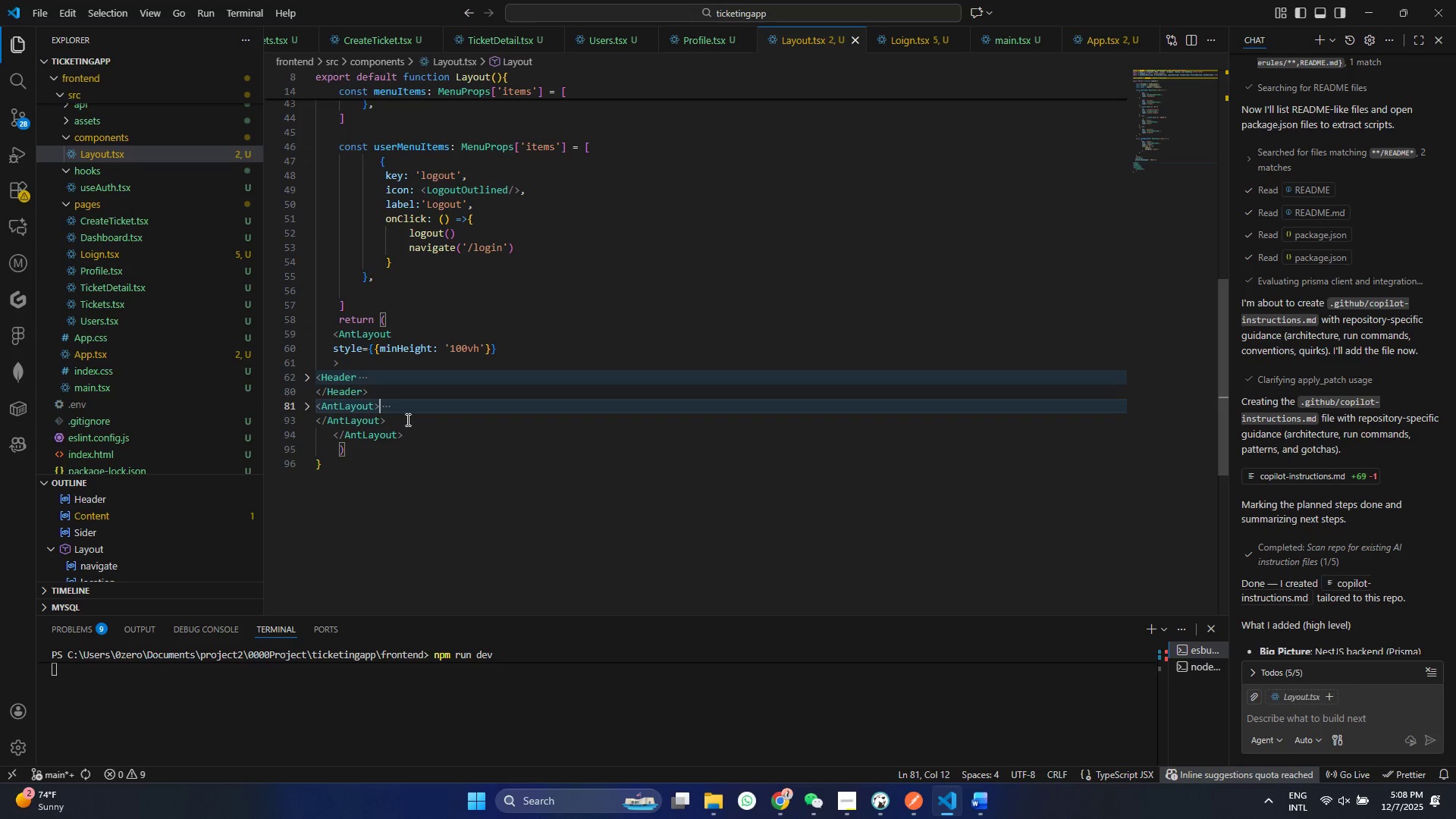 
left_click([395, 422])
 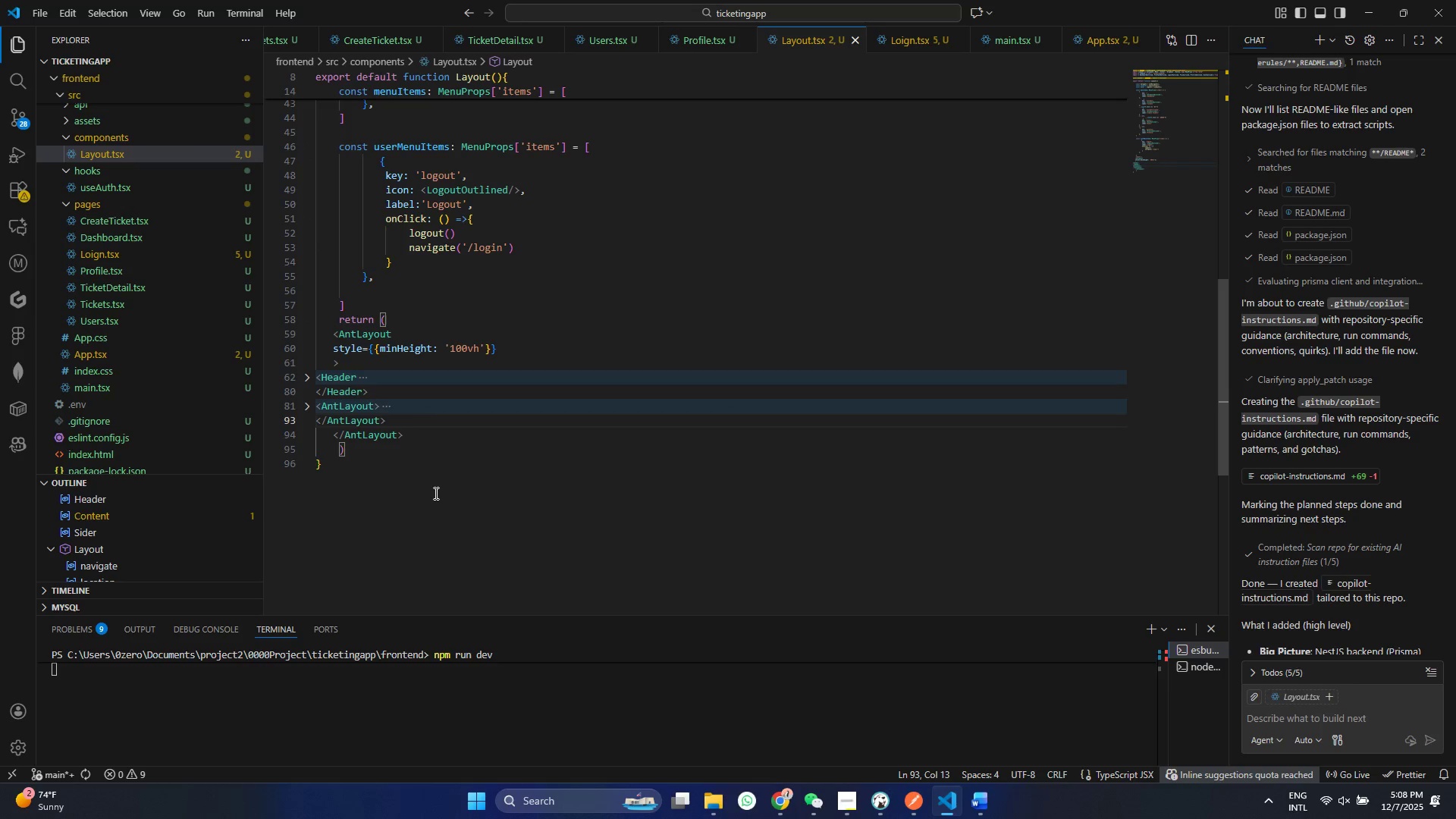 
key(Enter)
 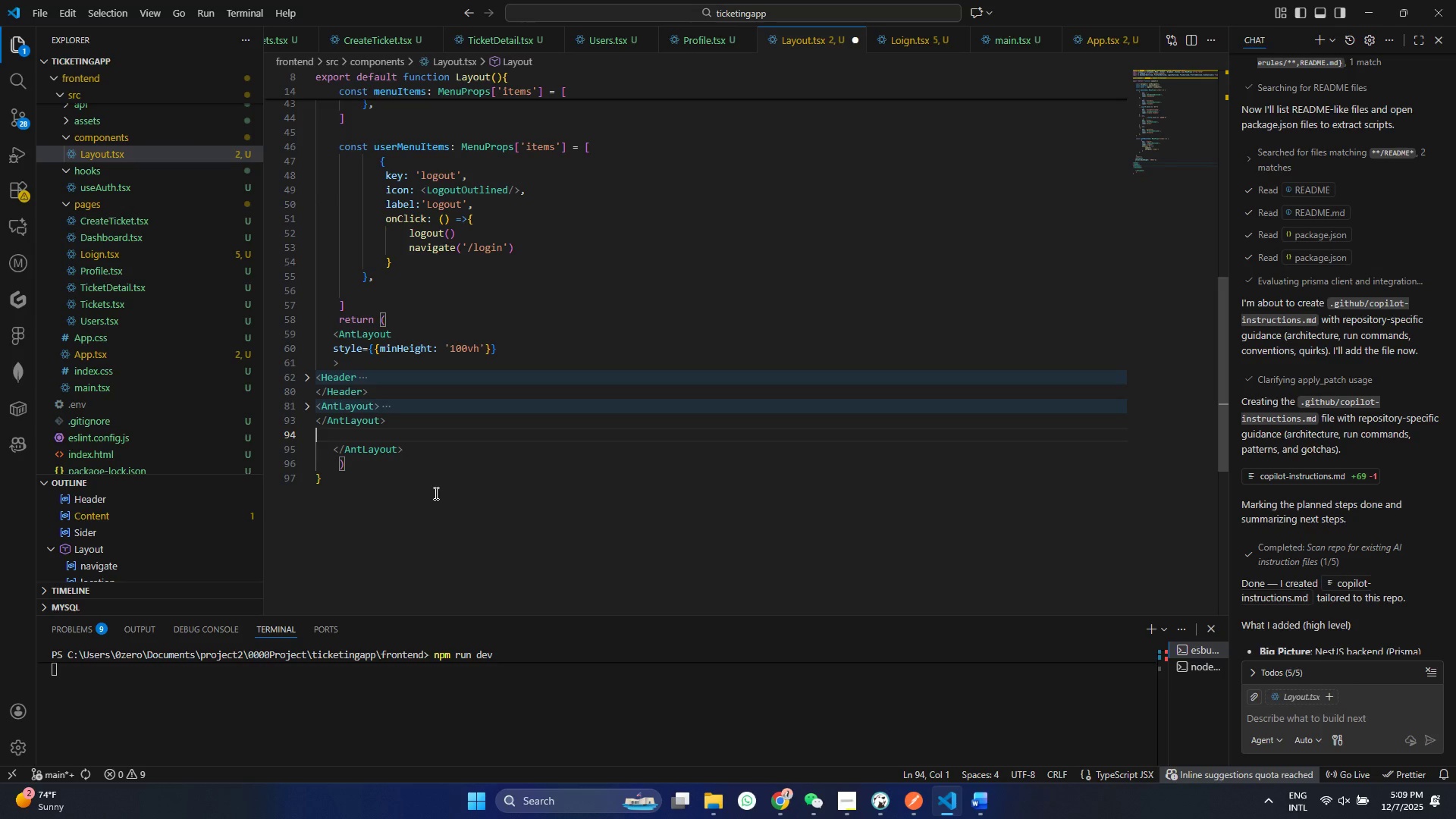 
wait(33.17)
 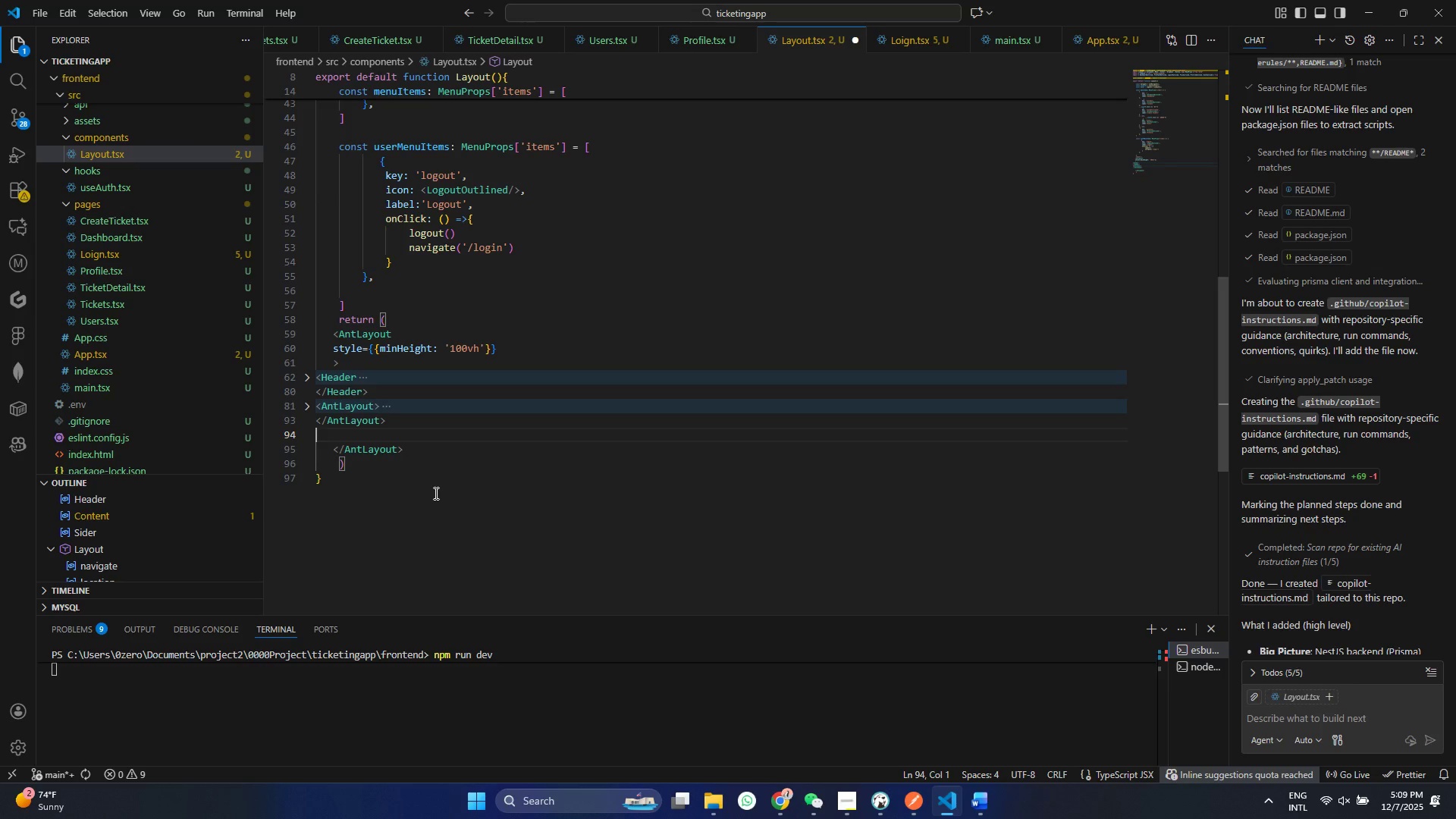 
left_click([306, 406])
 